 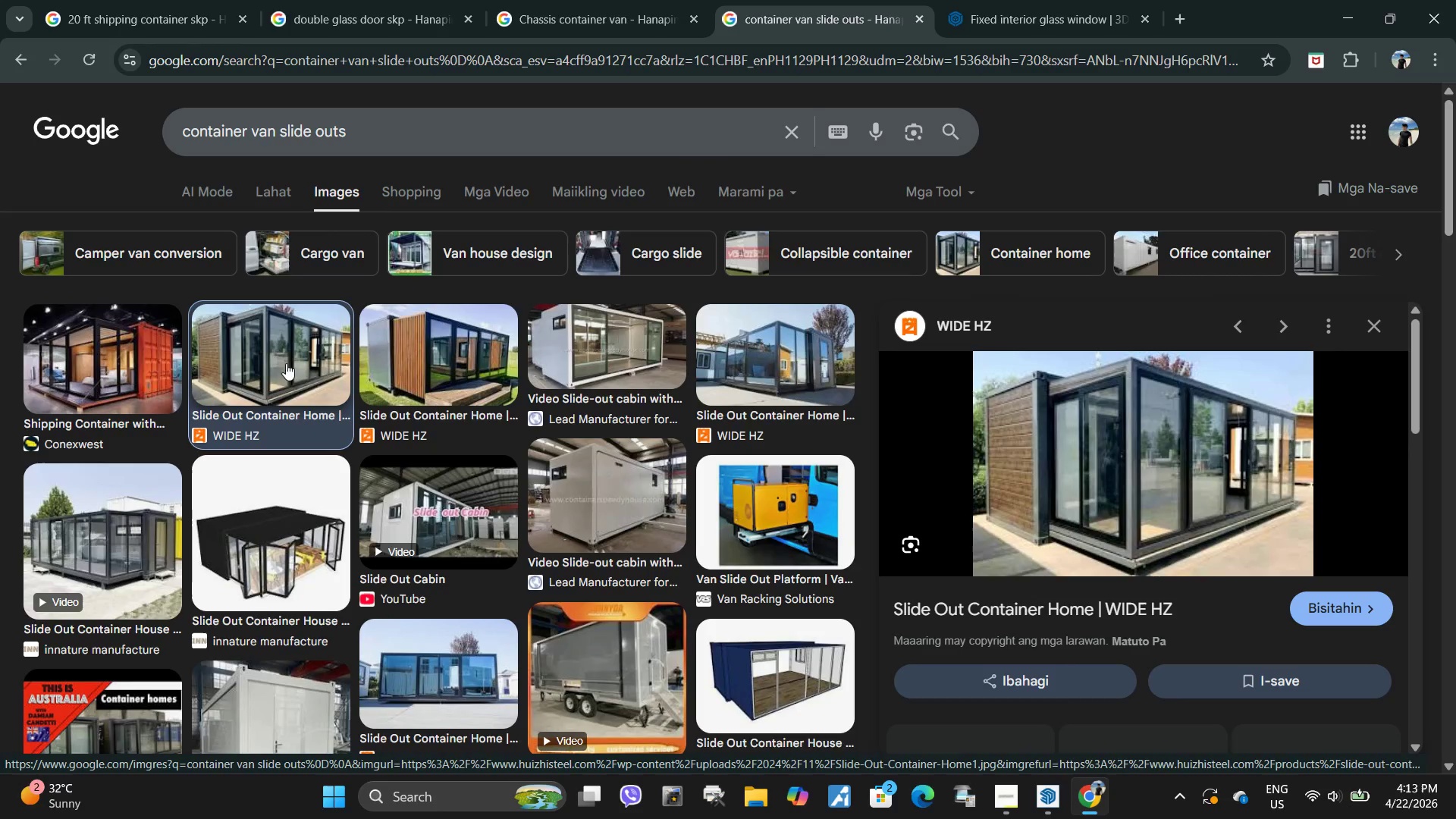 
scroll: coordinate [1212, 453], scroll_direction: down, amount: 2.0
 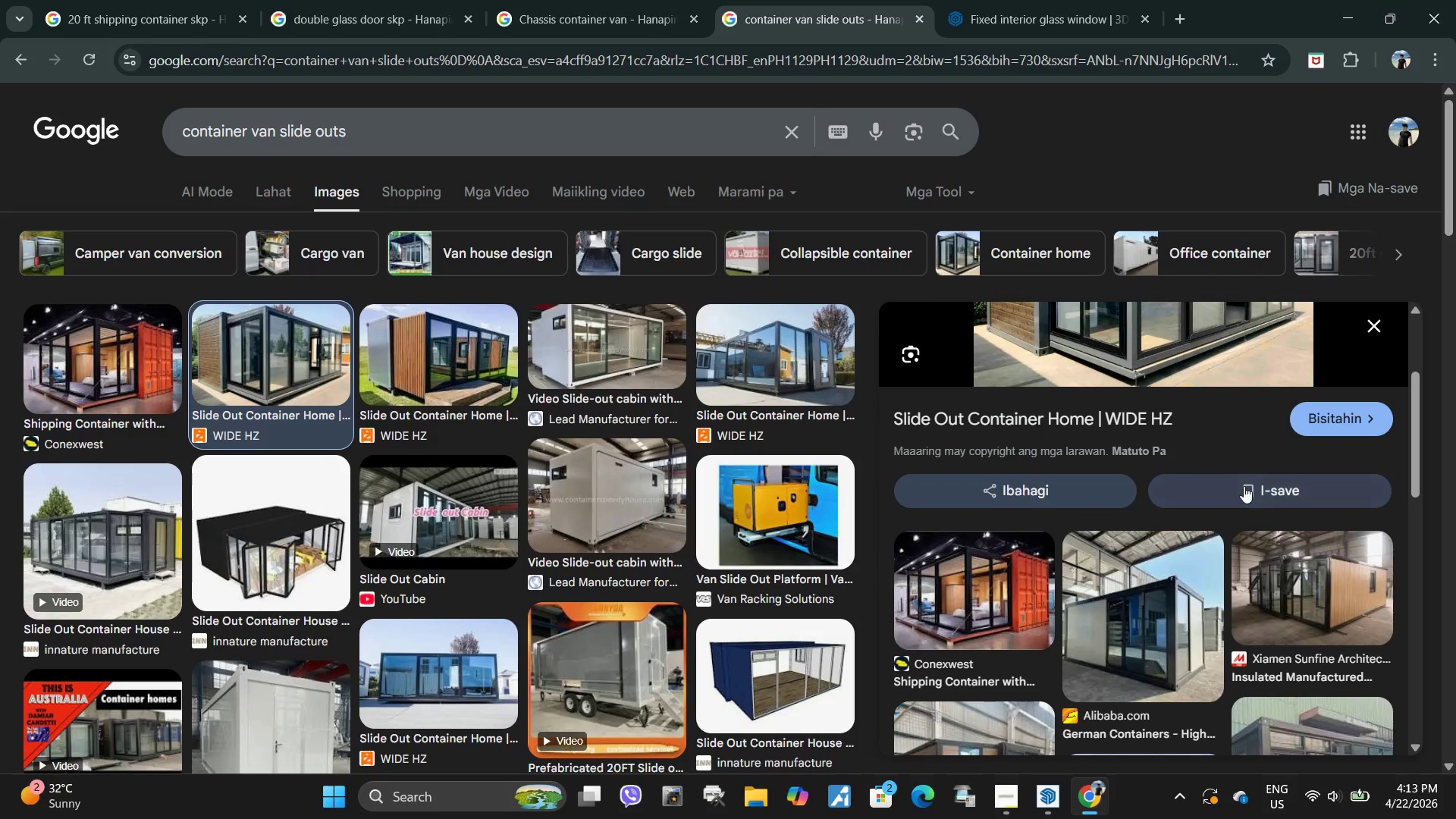 
scroll: coordinate [1229, 488], scroll_direction: up, amount: 3.0
 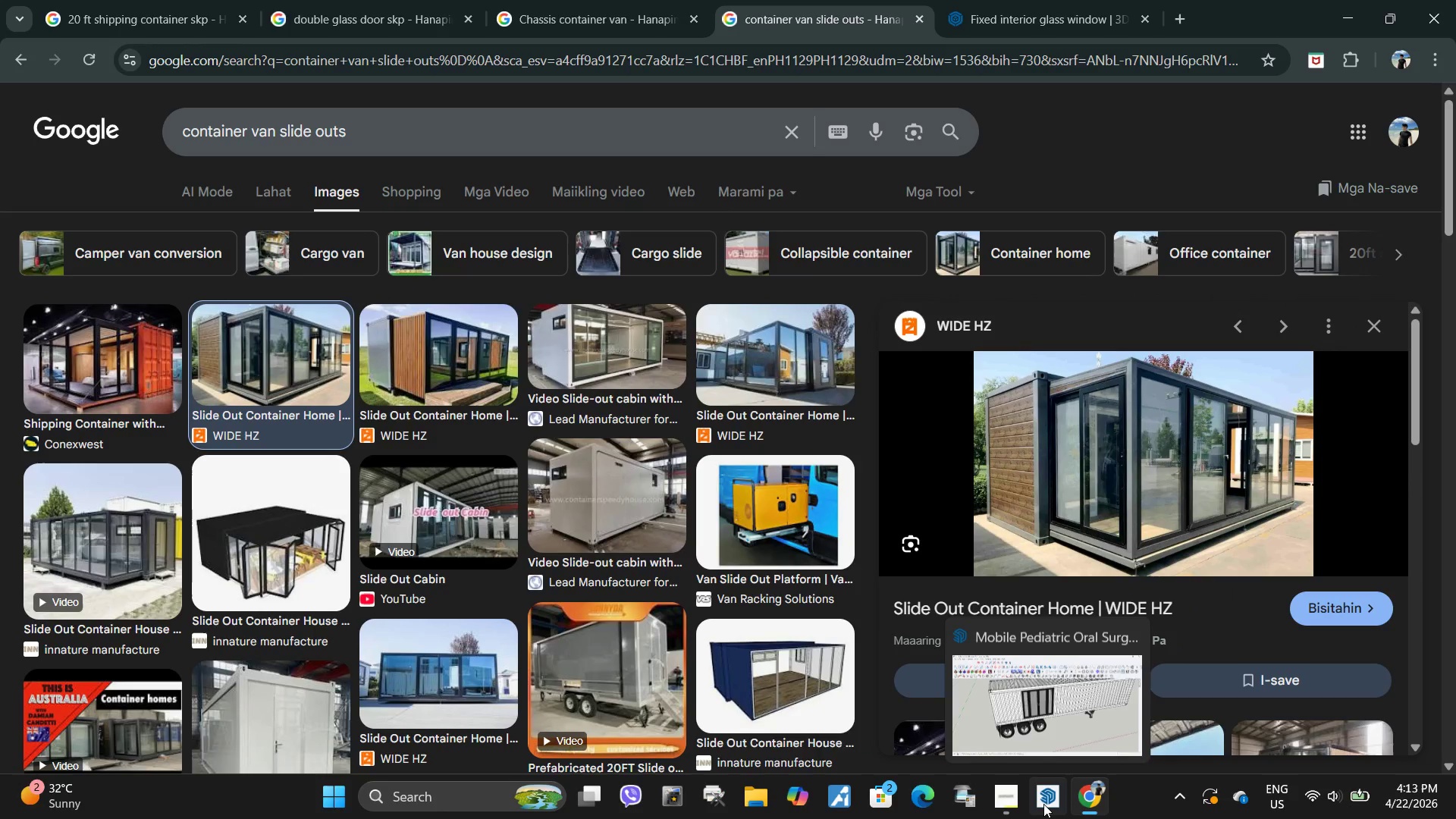 
left_click([1043, 804])
 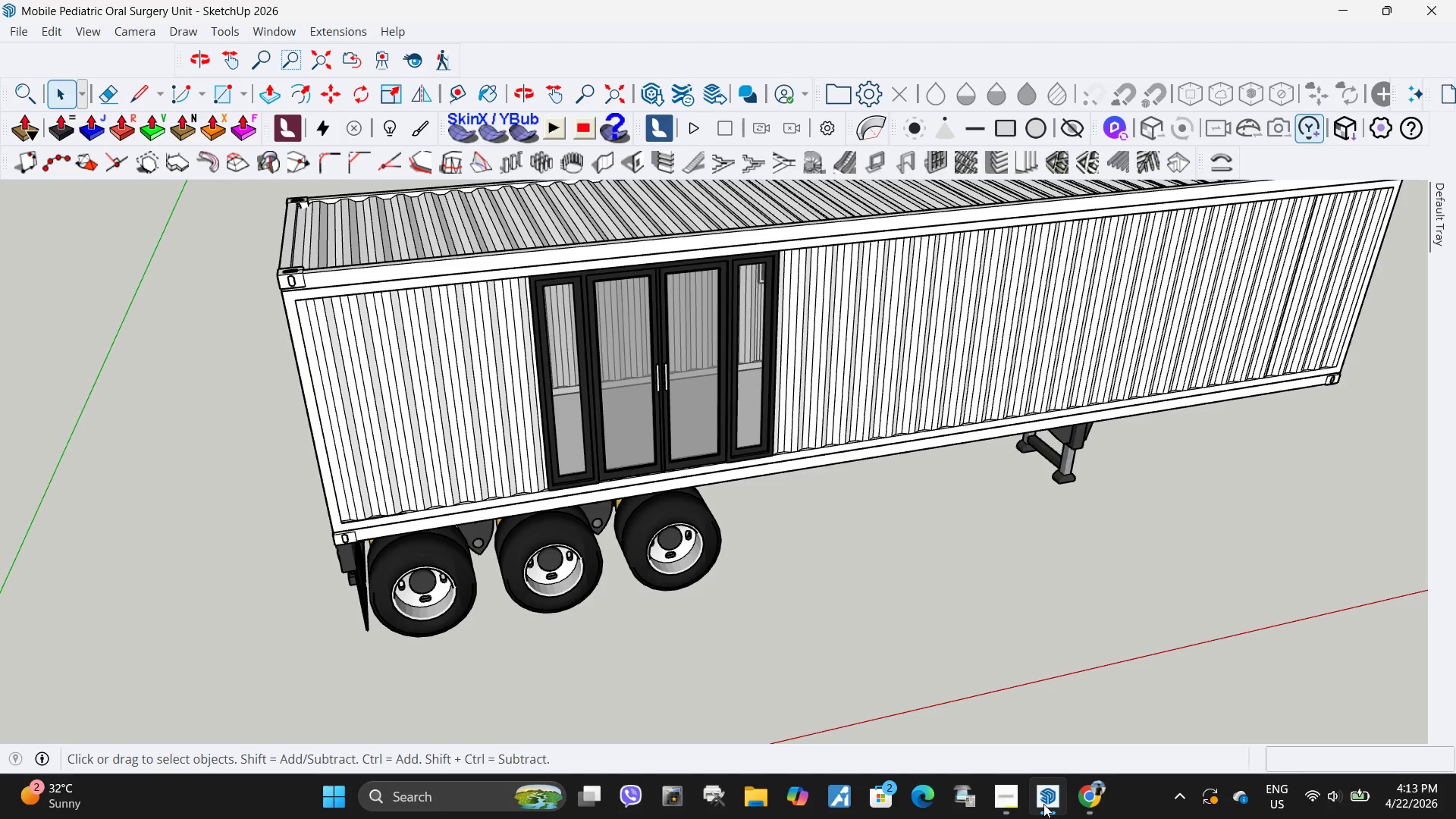 
wait(15.19)
 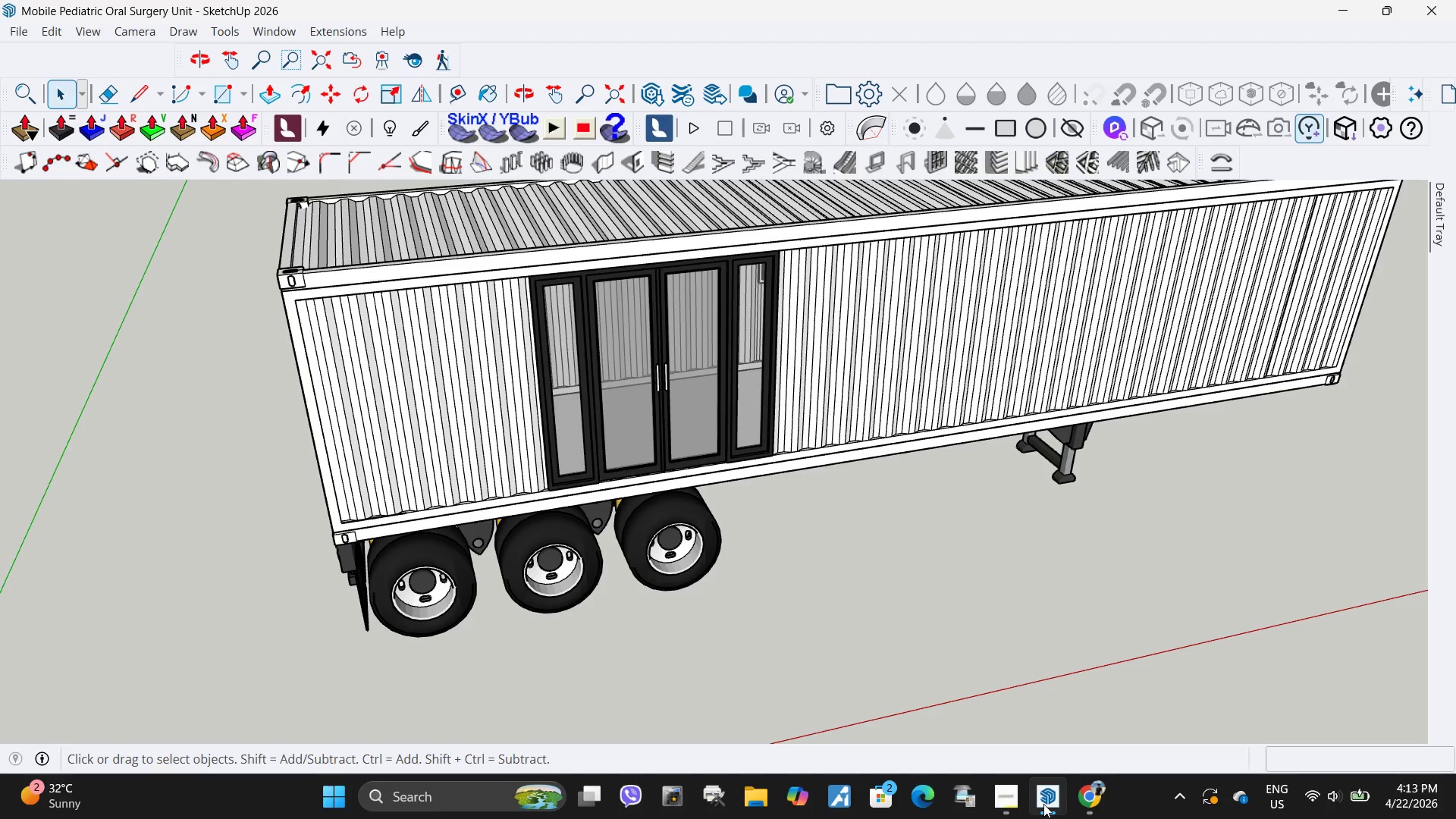 
scroll: coordinate [849, 753], scroll_direction: down, amount: 8.0
 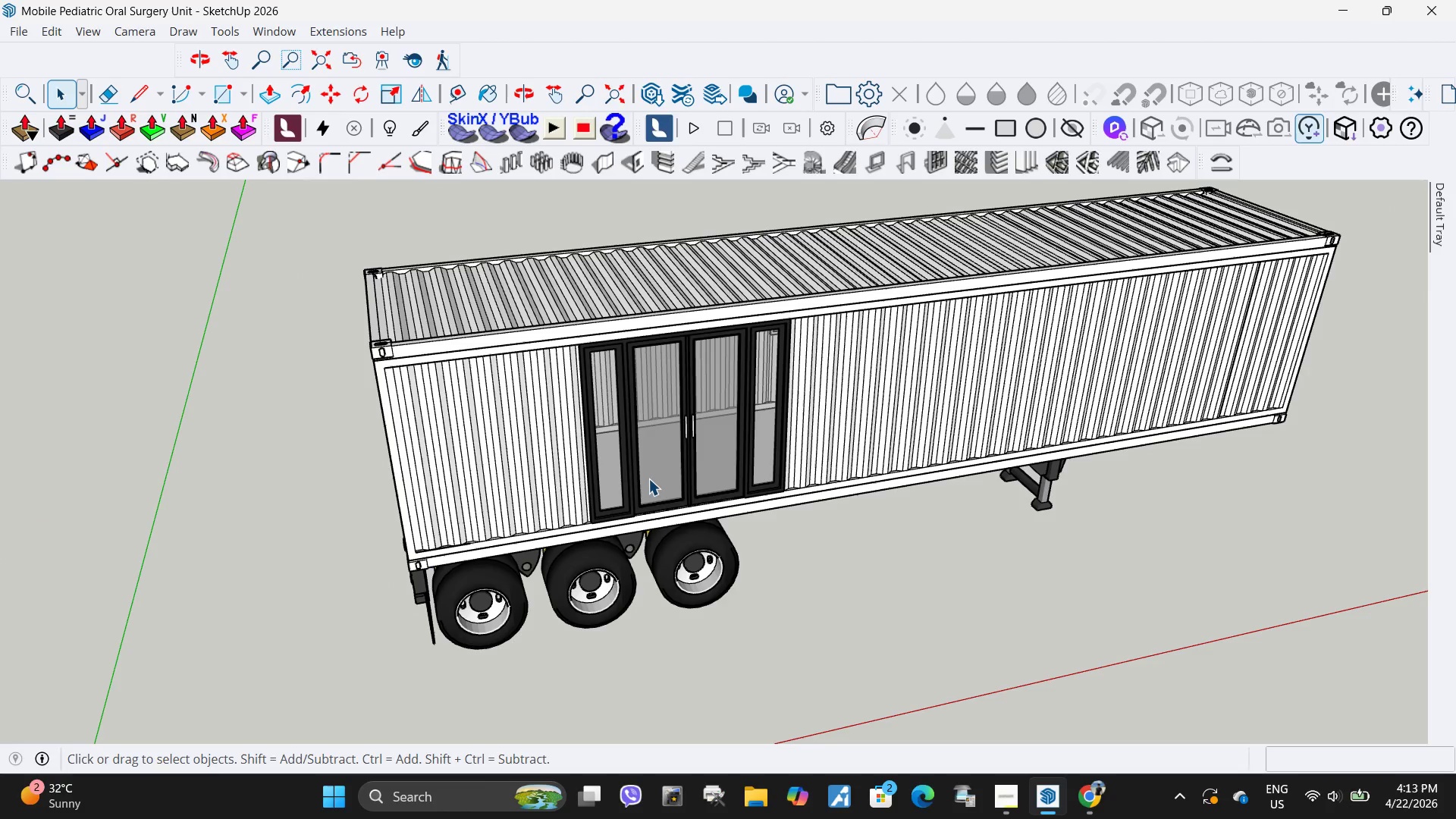 
wait(9.14)
 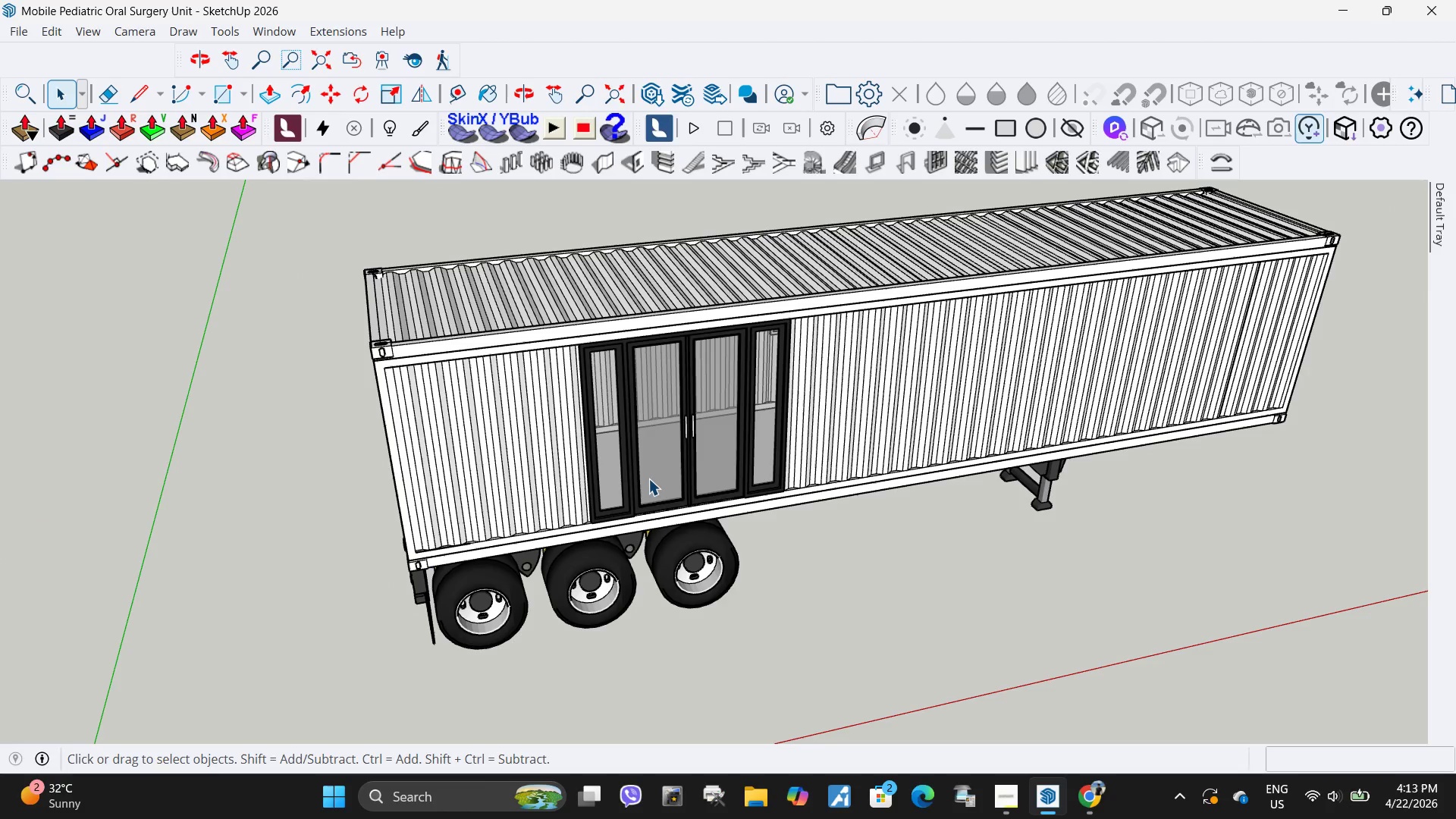 
scroll: coordinate [617, 491], scroll_direction: down, amount: 6.0
 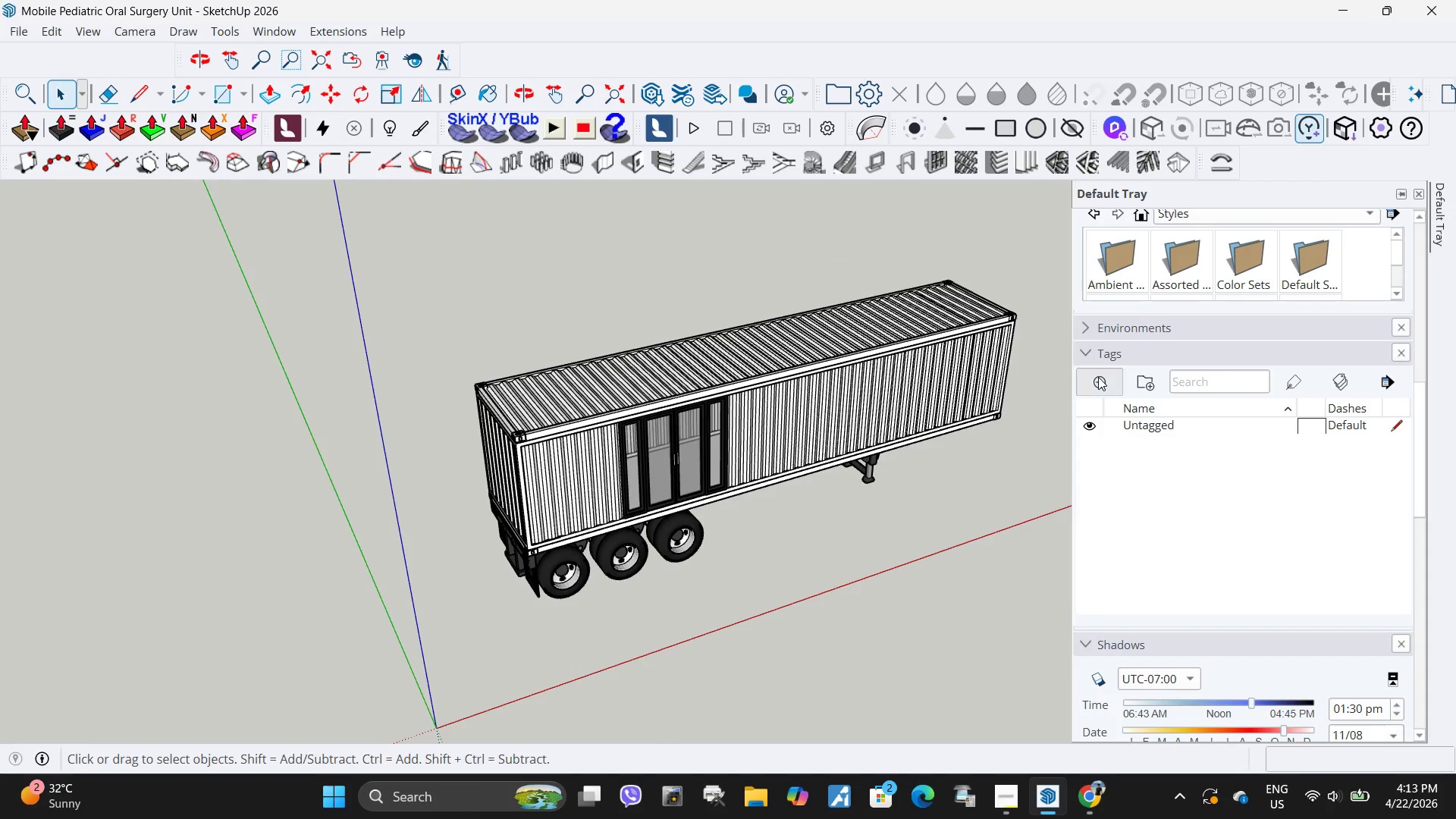 
type(Floor)
 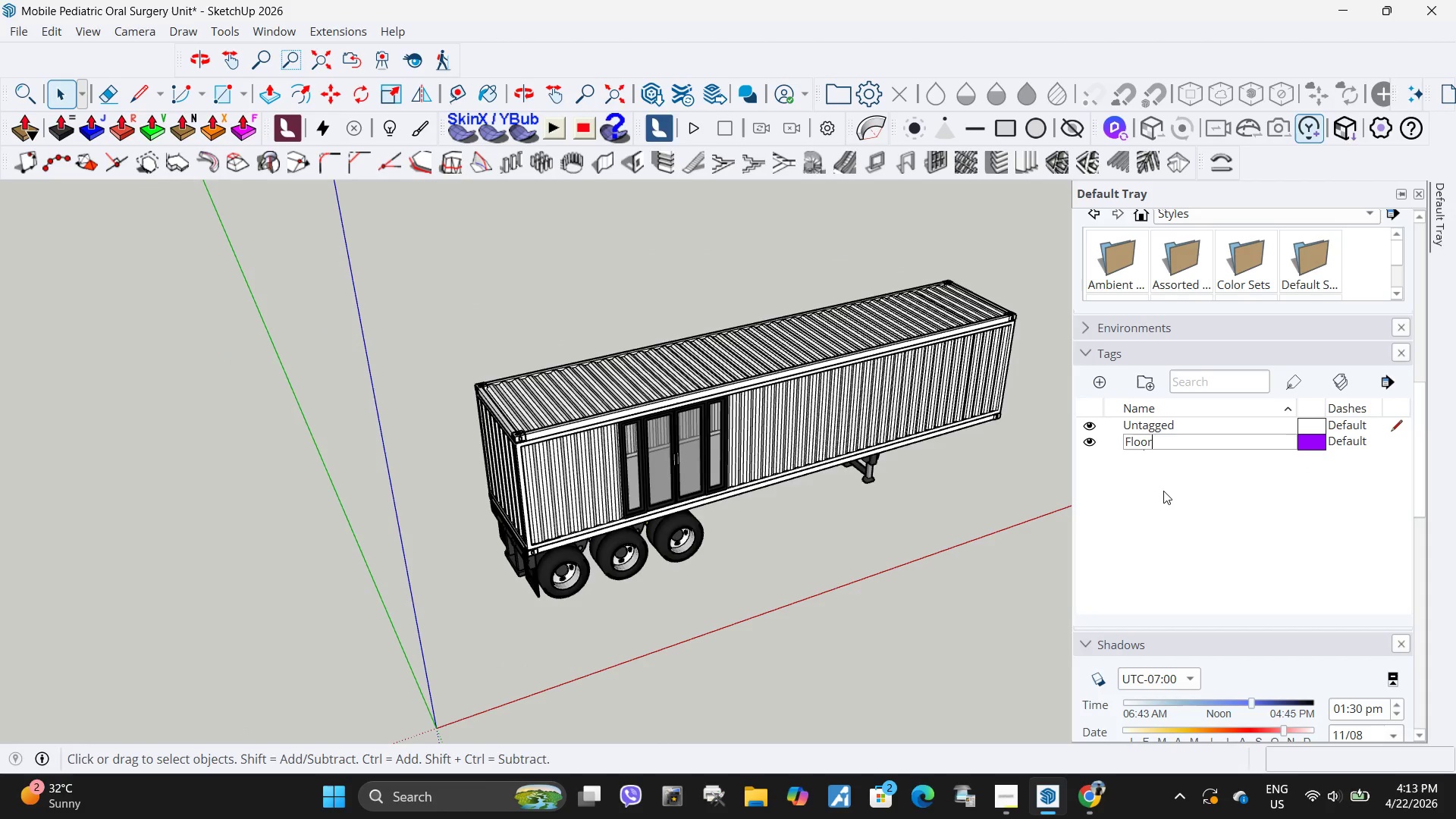 
left_click([1163, 491])
 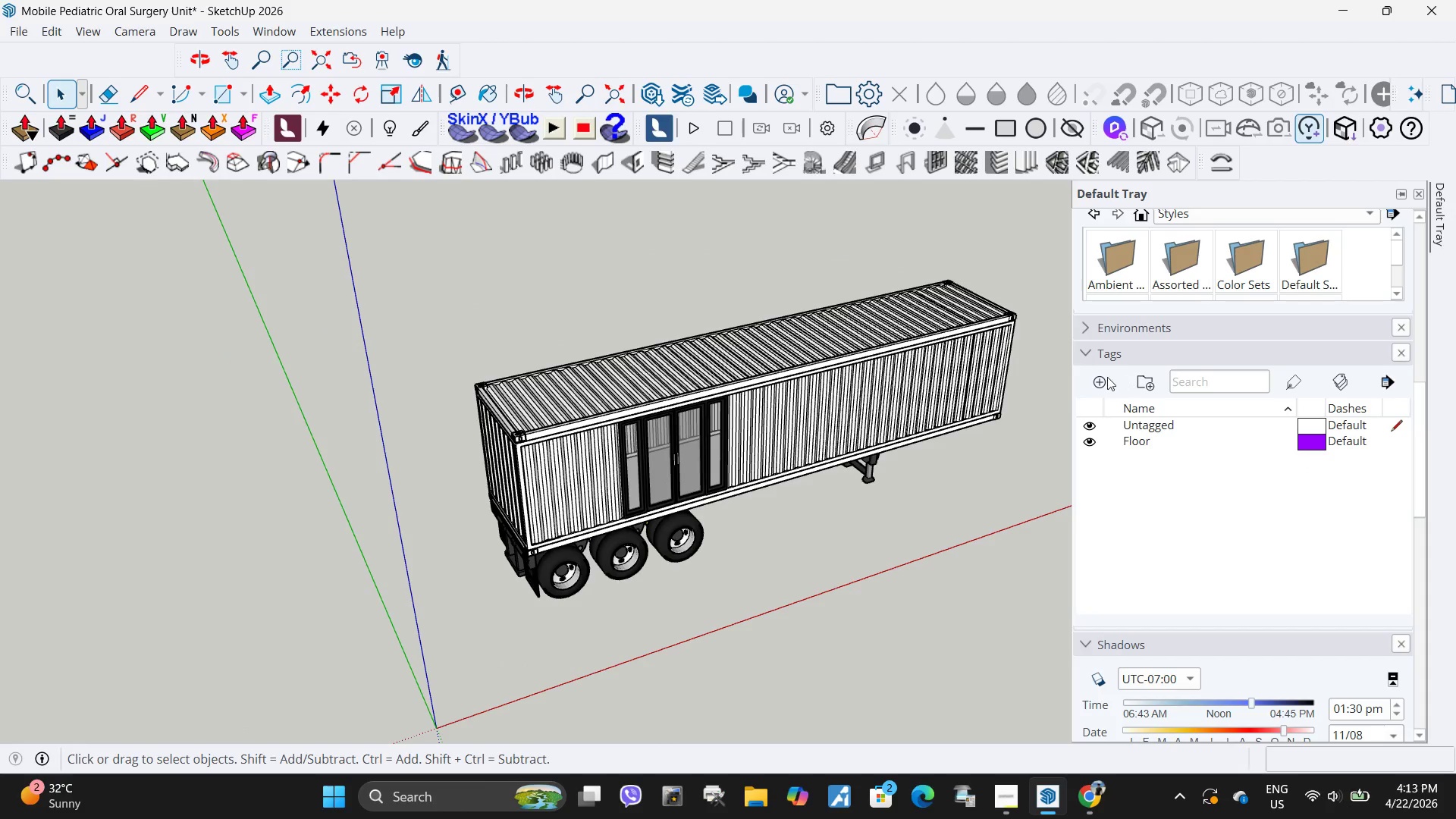 
left_click([1094, 381])
 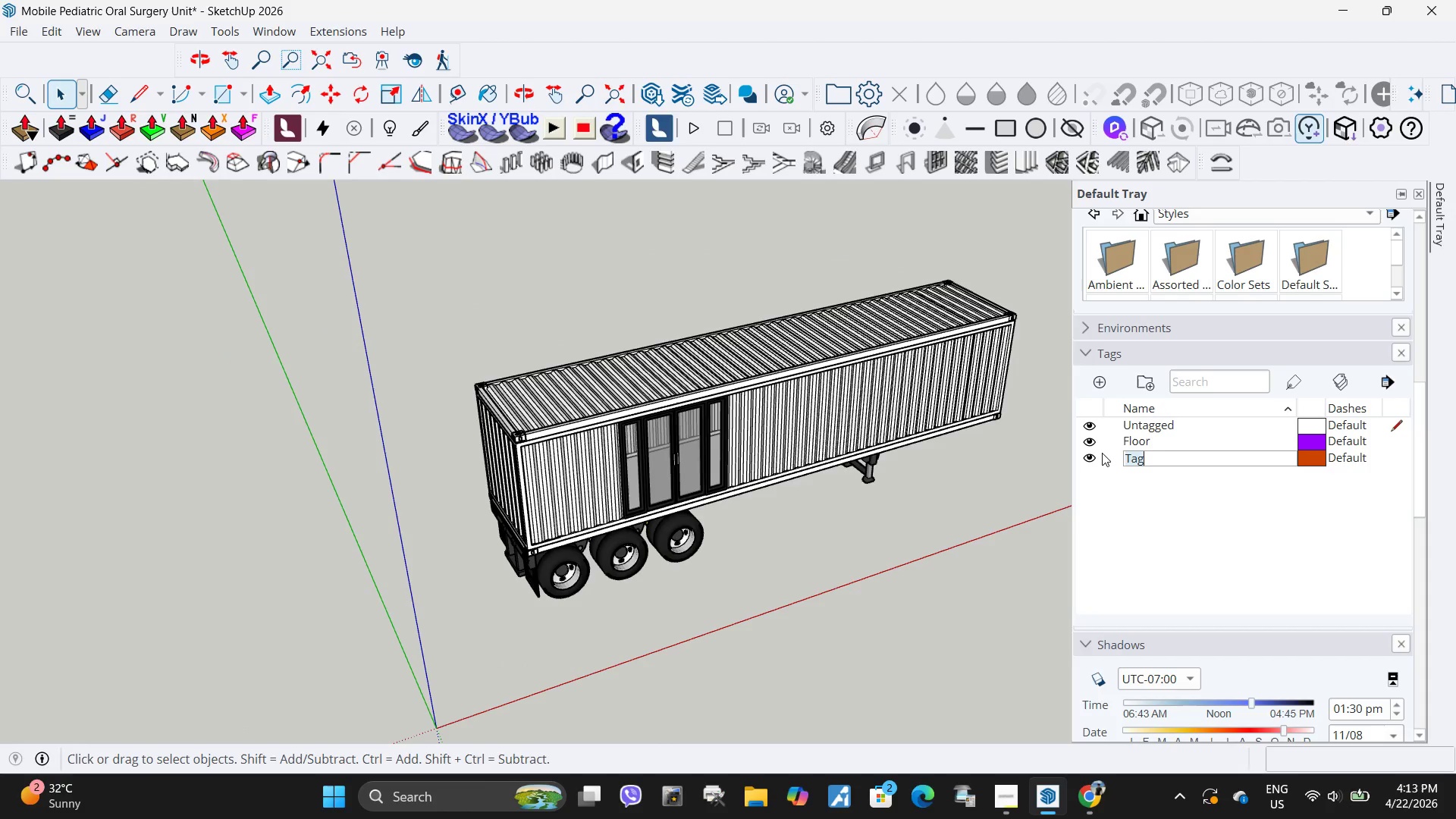 
type(D)
key(Backspace)
type(Walls)
 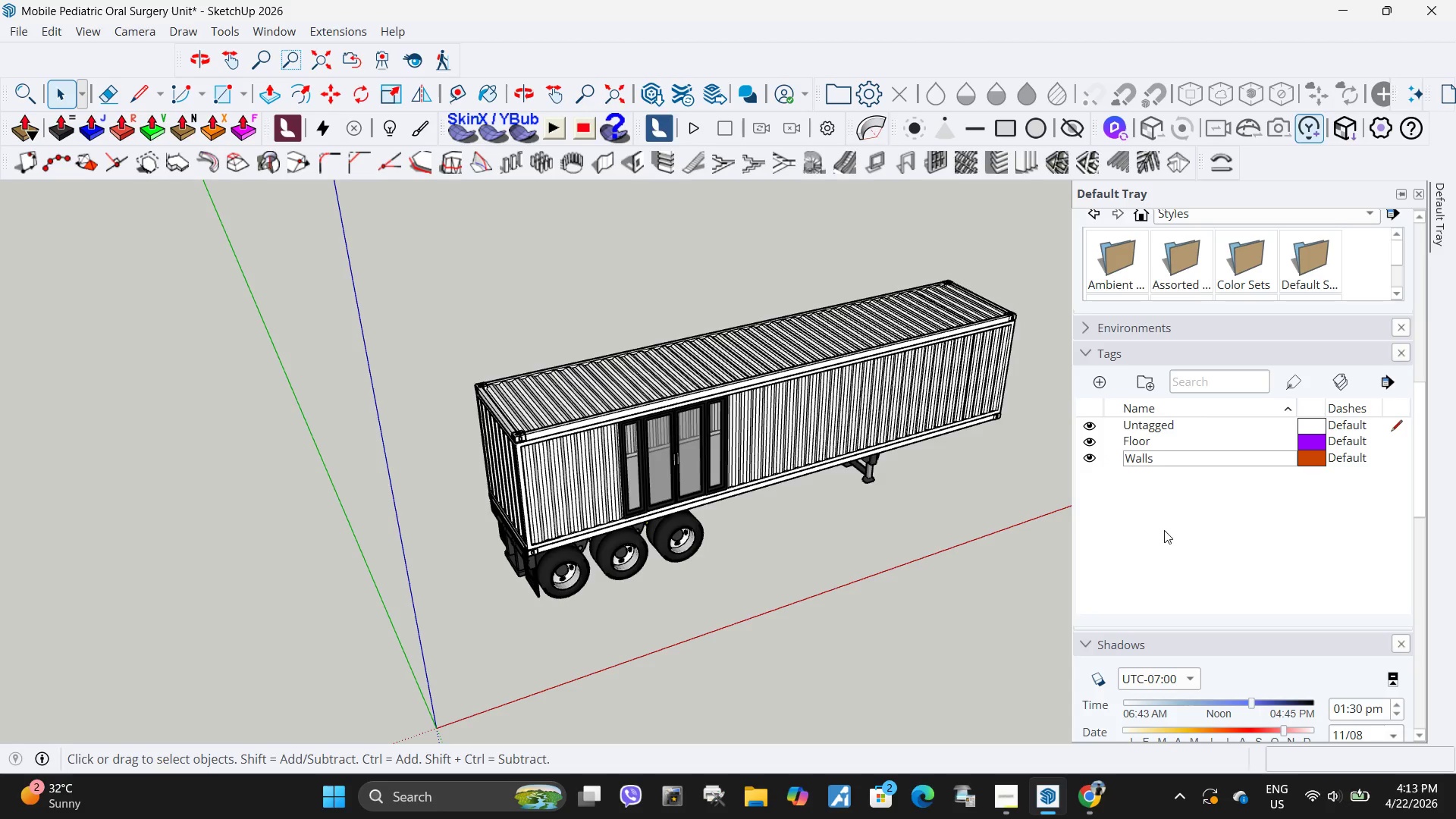 
left_click([1167, 532])
 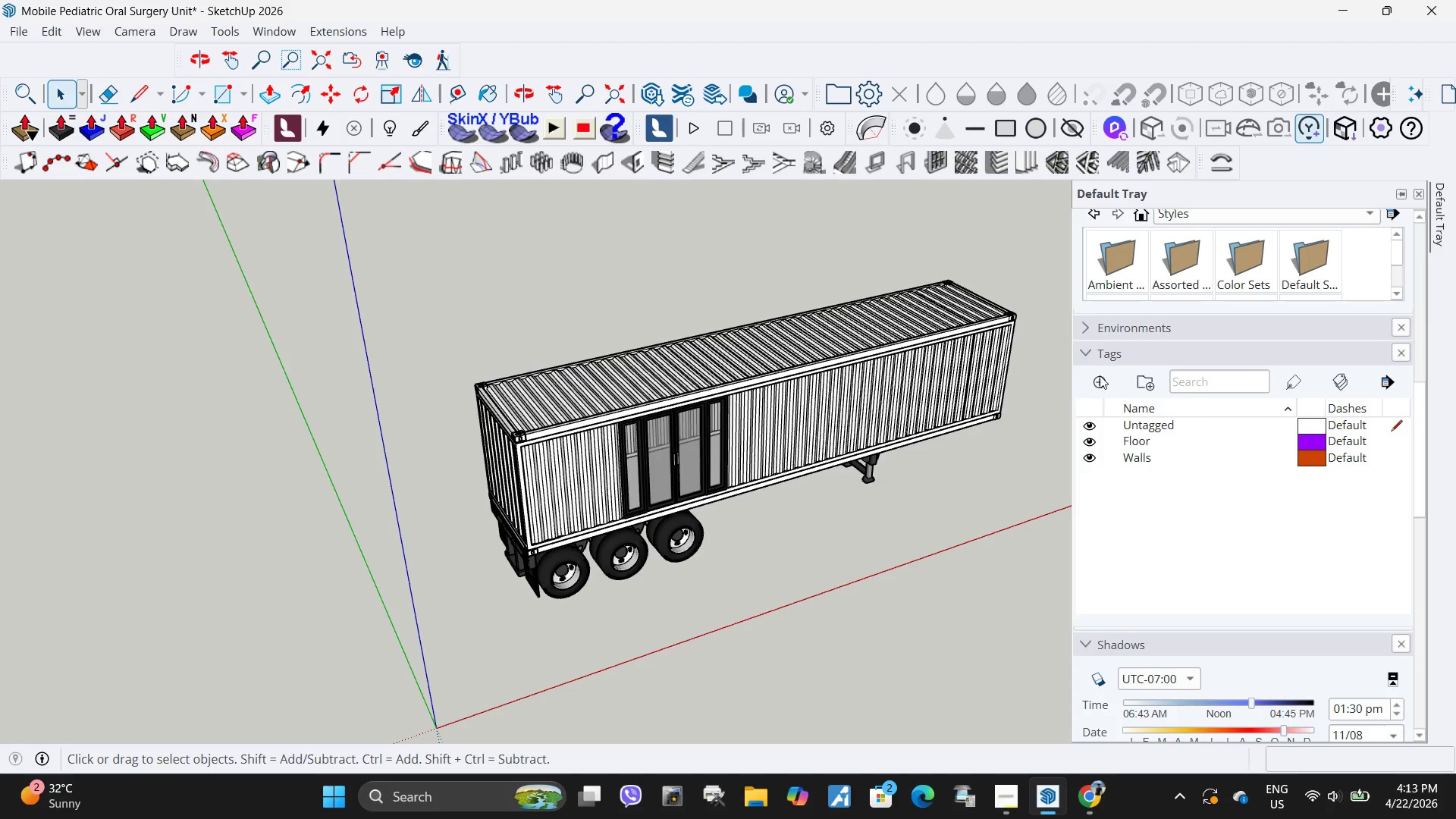 
left_click([1097, 378])
 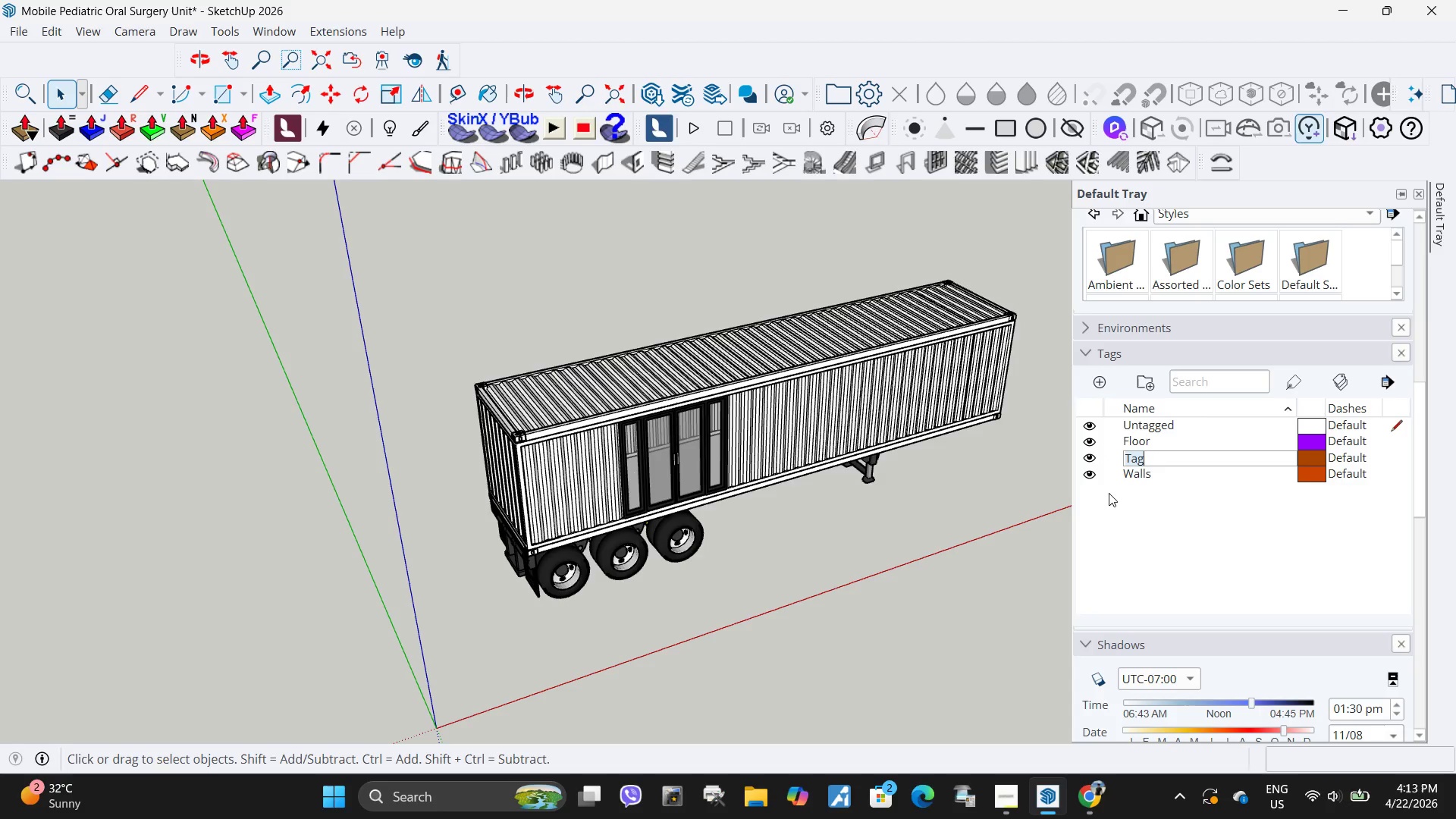 
type(CEiling)
key(Backspace)
key(Backspace)
key(Backspace)
key(Backspace)
key(Backspace)
key(Backspace)
type(eiling)
 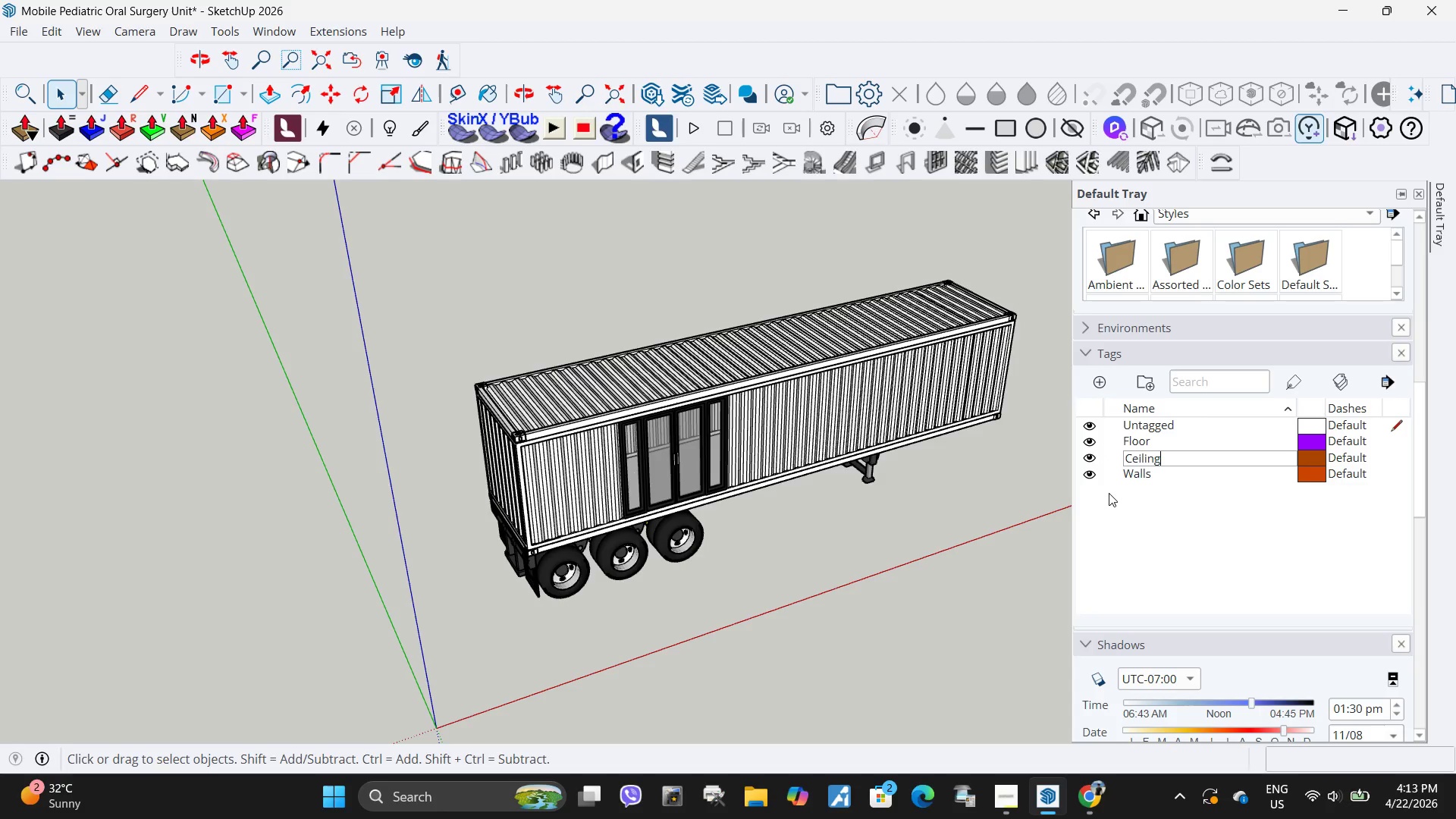 
left_click([1109, 493])
 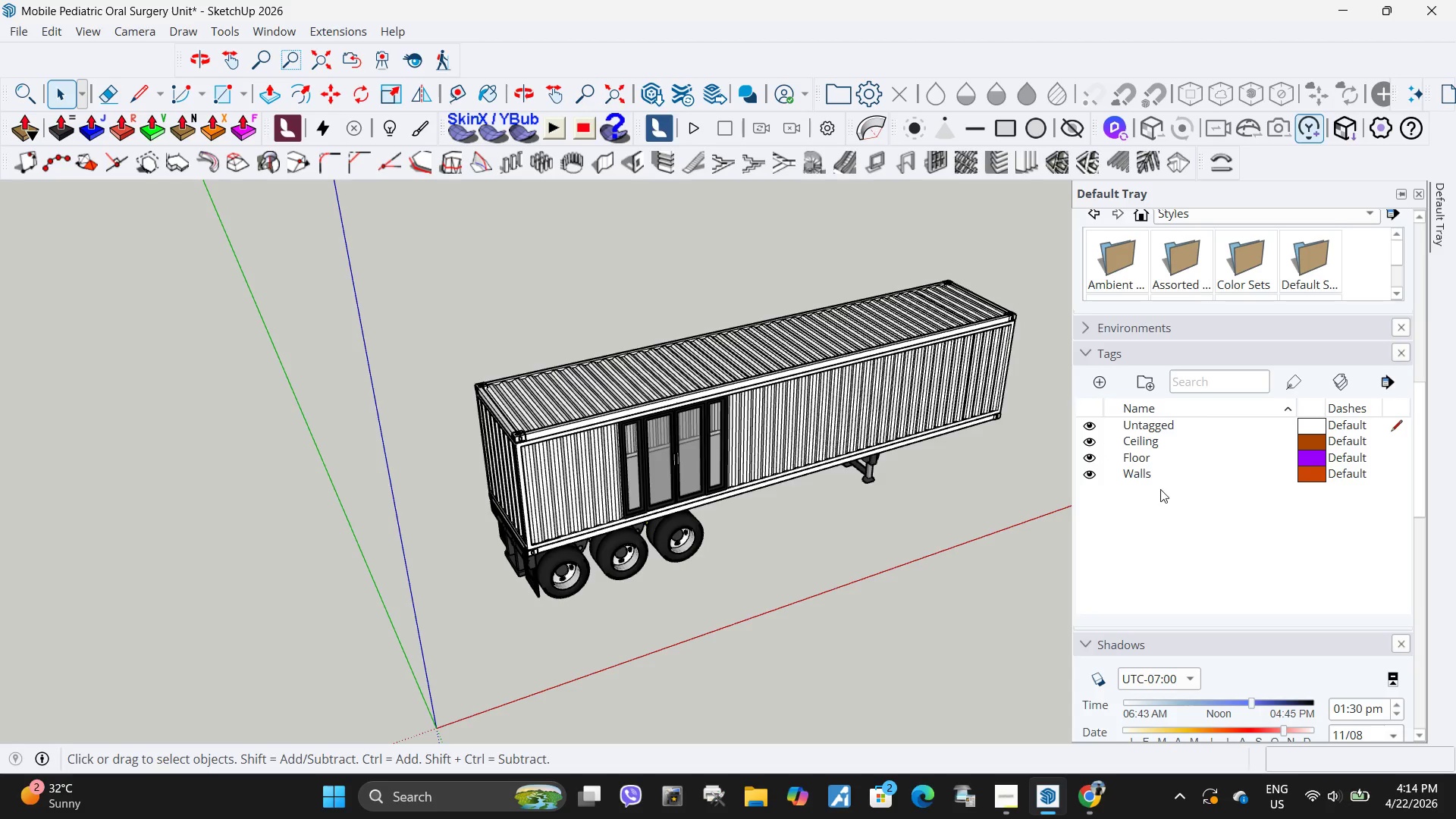 
left_click_drag(start_coordinate=[1161, 491], to_coordinate=[1142, 444])
 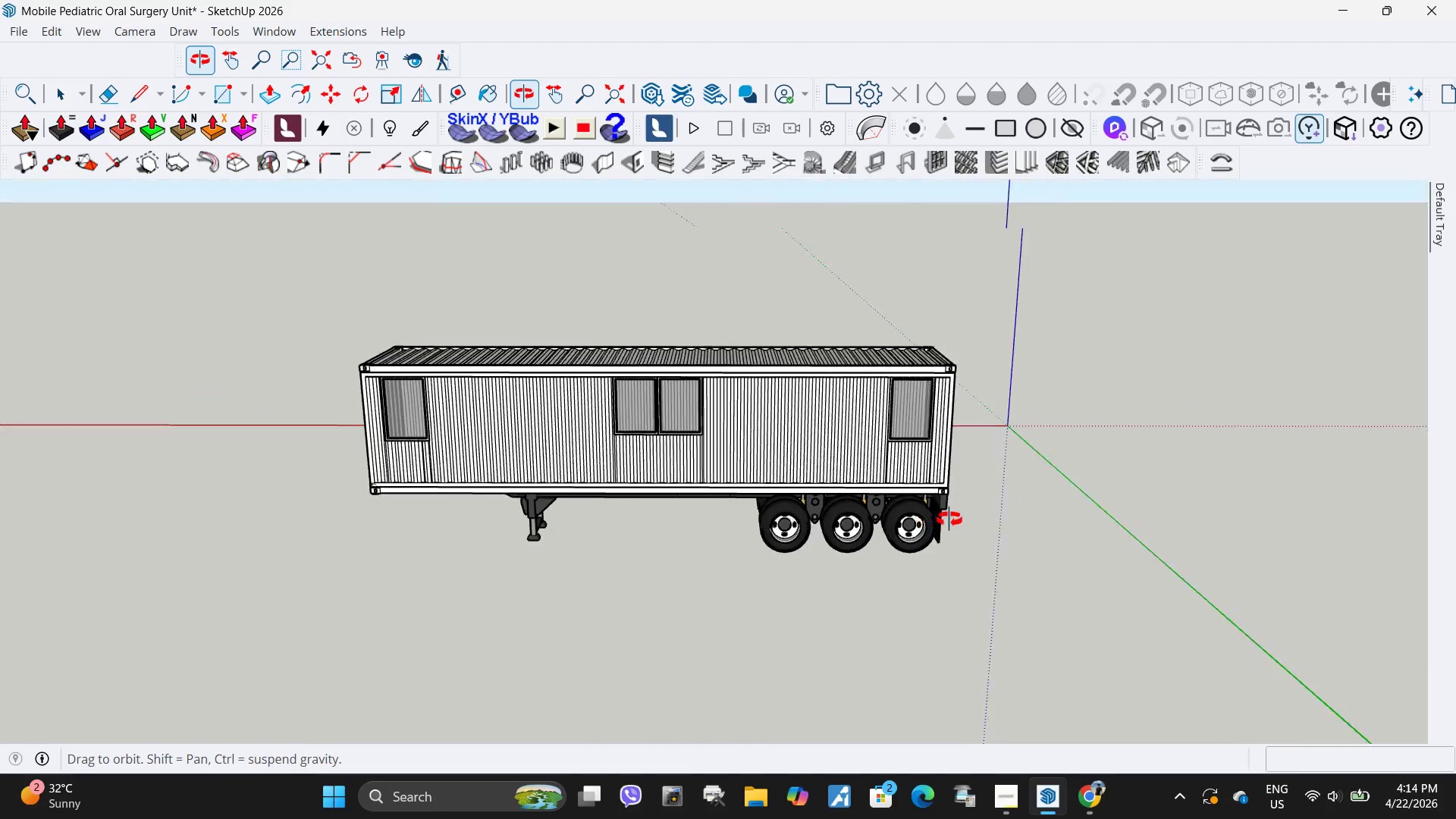 
scroll: coordinate [568, 463], scroll_direction: up, amount: 6.0
 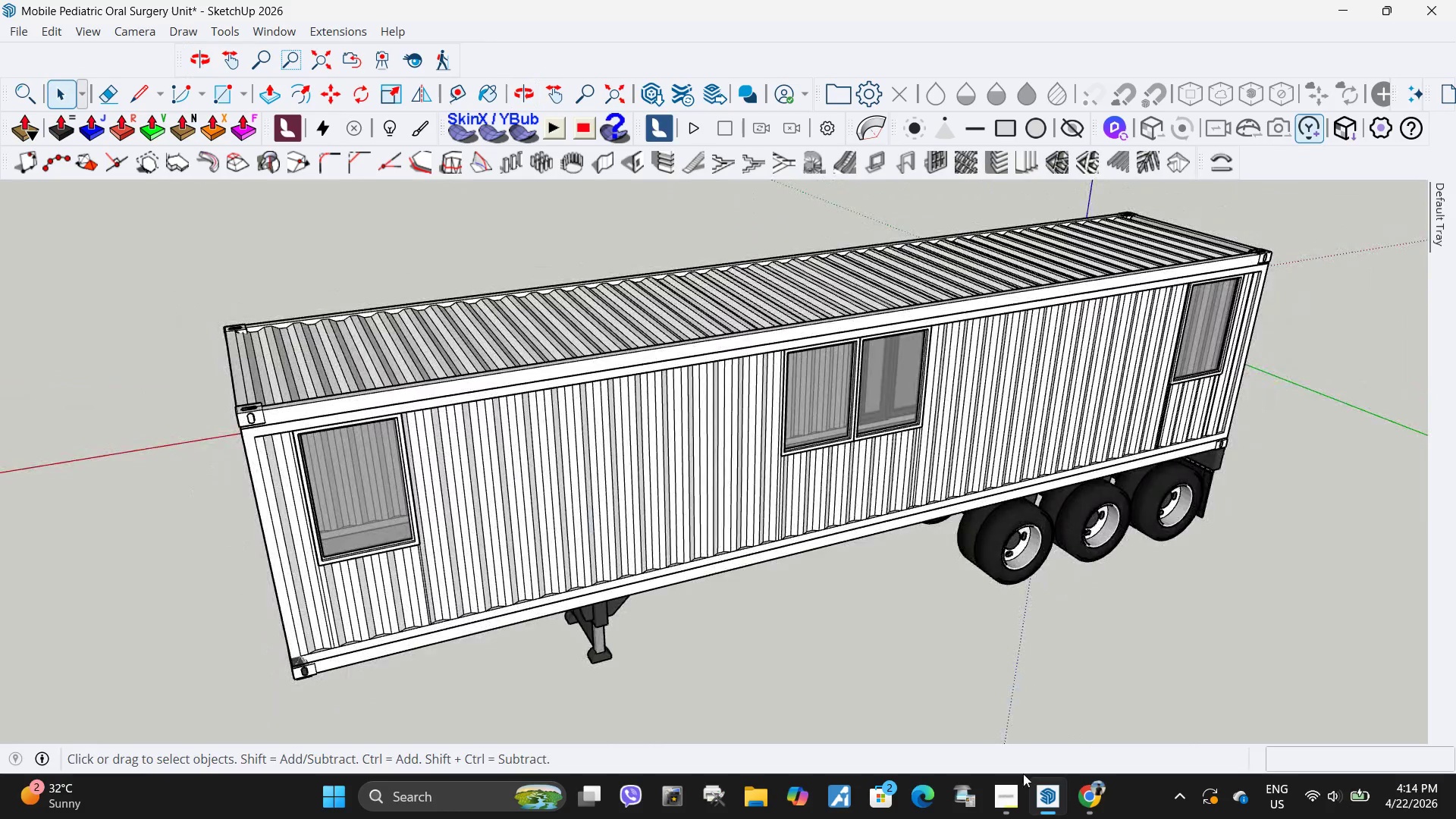 
mouse_move([1073, 786])
 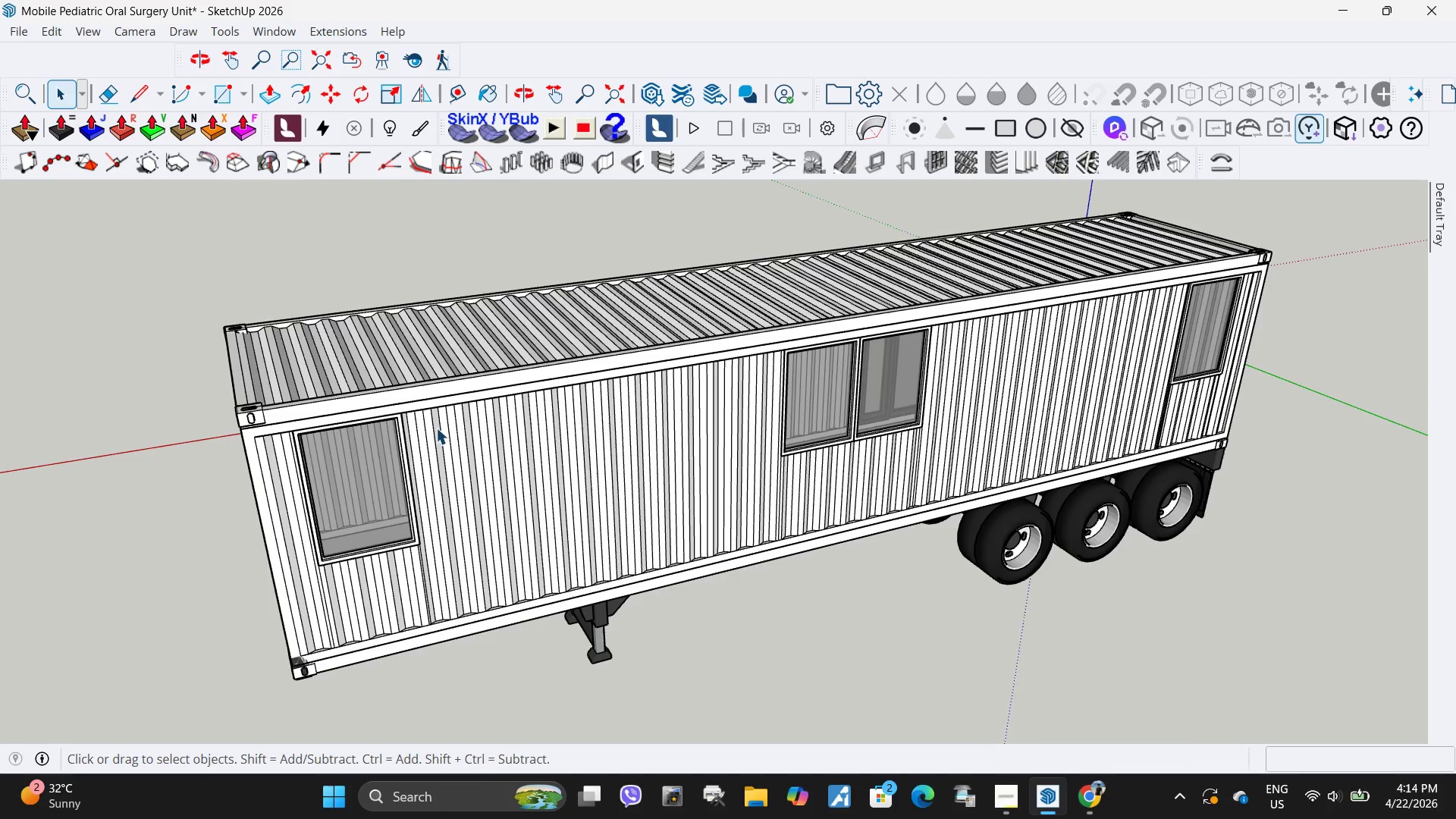 
scroll: coordinate [436, 428], scroll_direction: up, amount: 2.0
 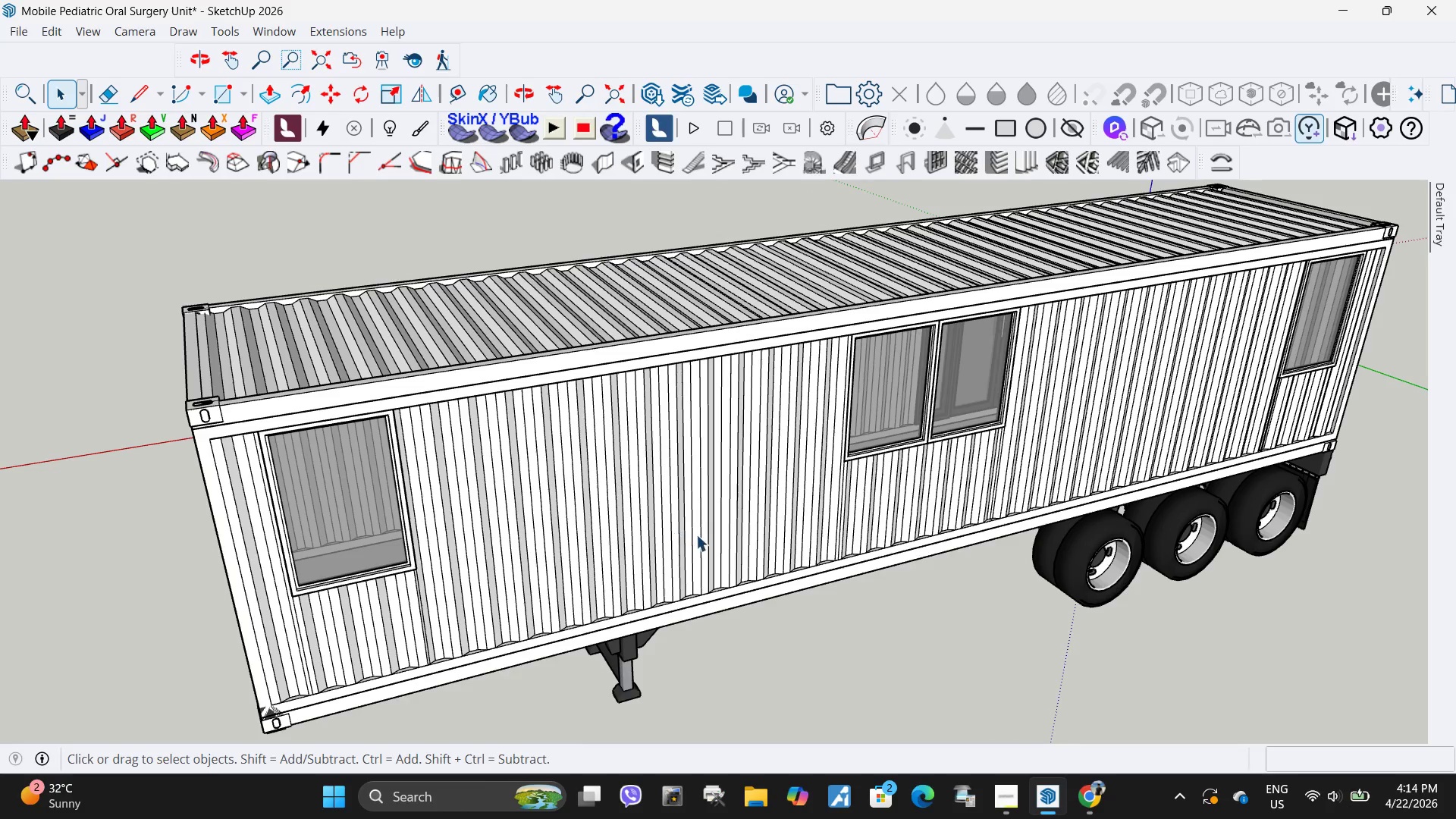 
scroll: coordinate [734, 588], scroll_direction: down, amount: 3.0
 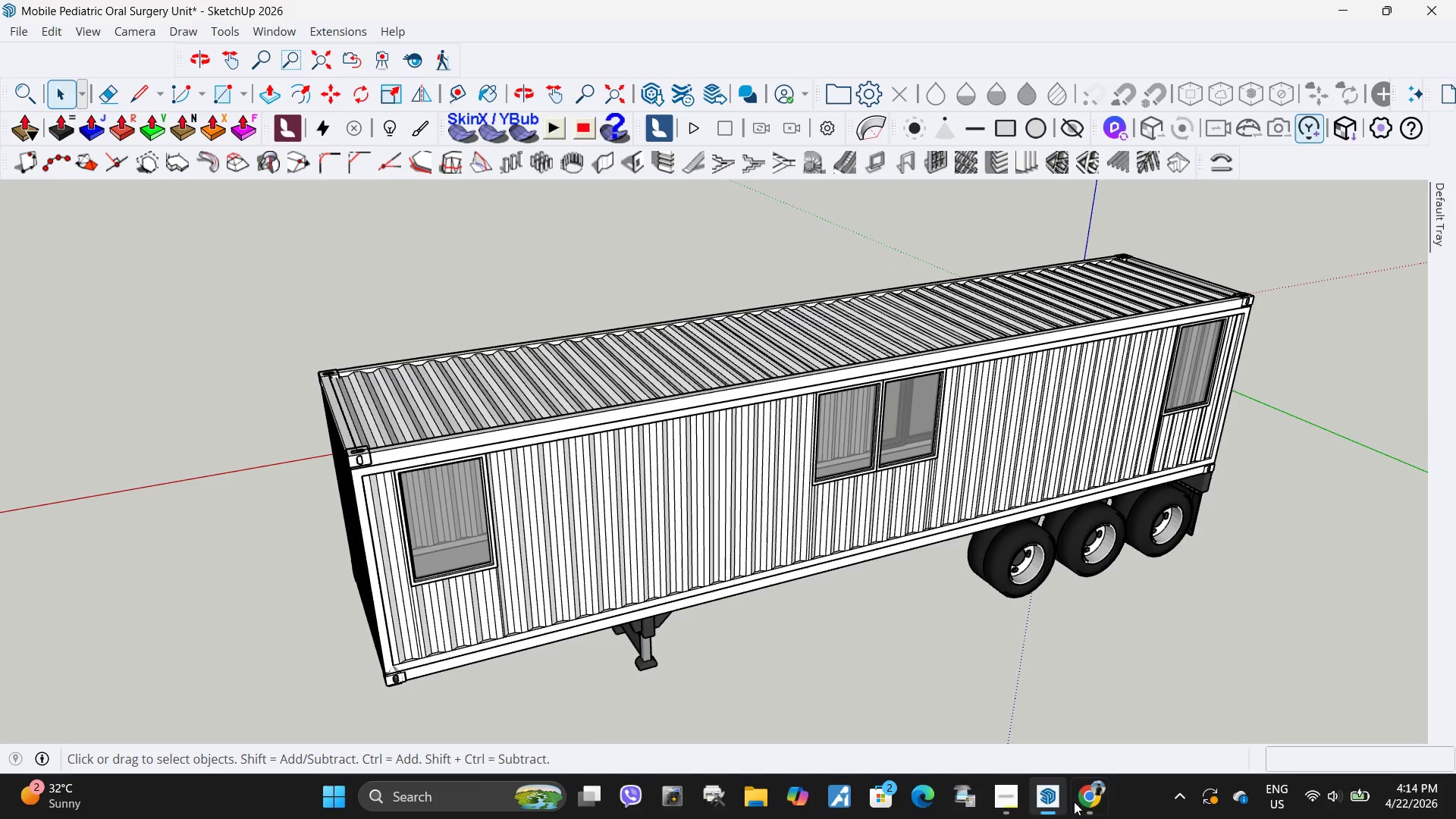 
left_click([1090, 802])
 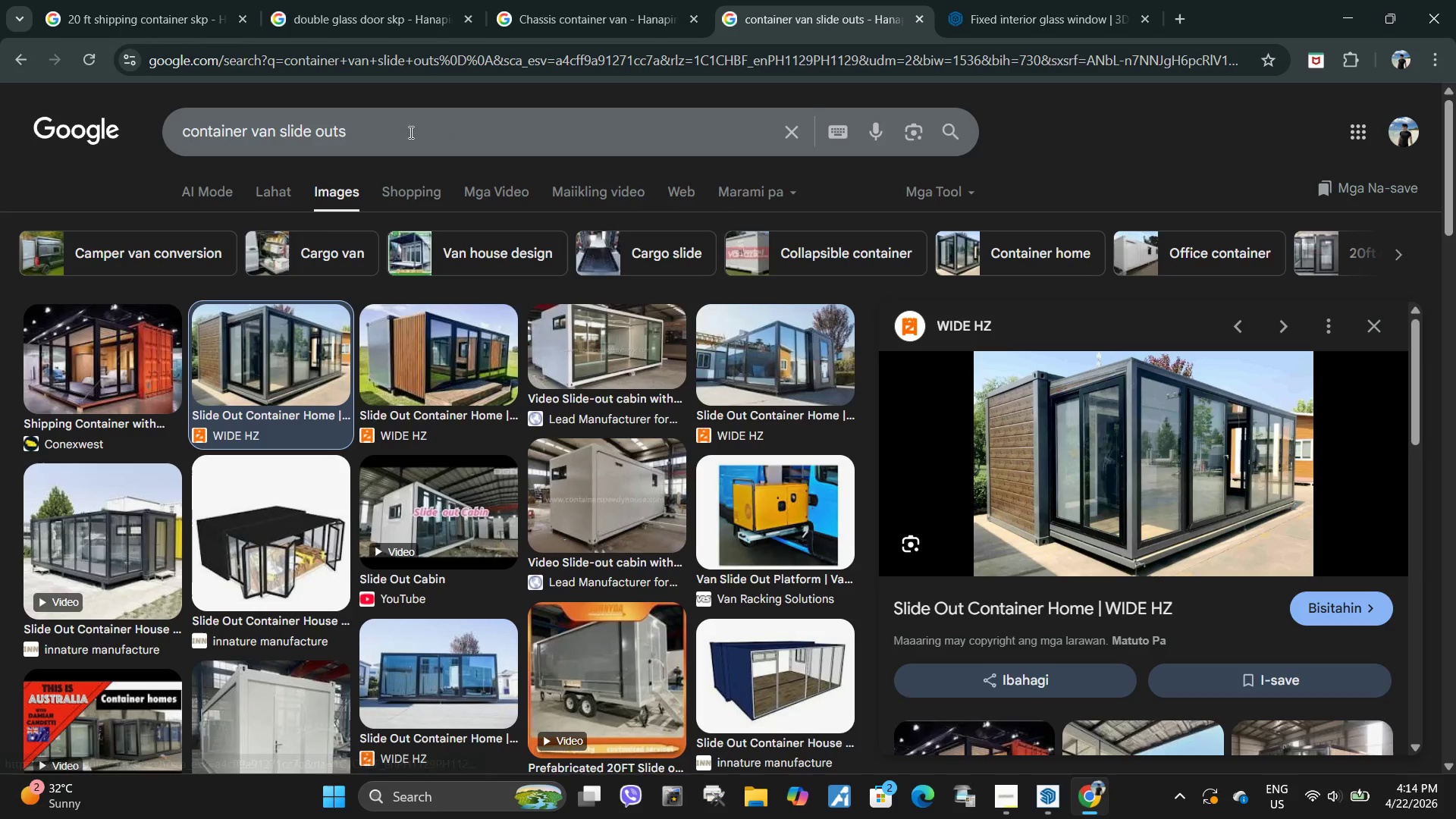 
left_click([403, 121])
 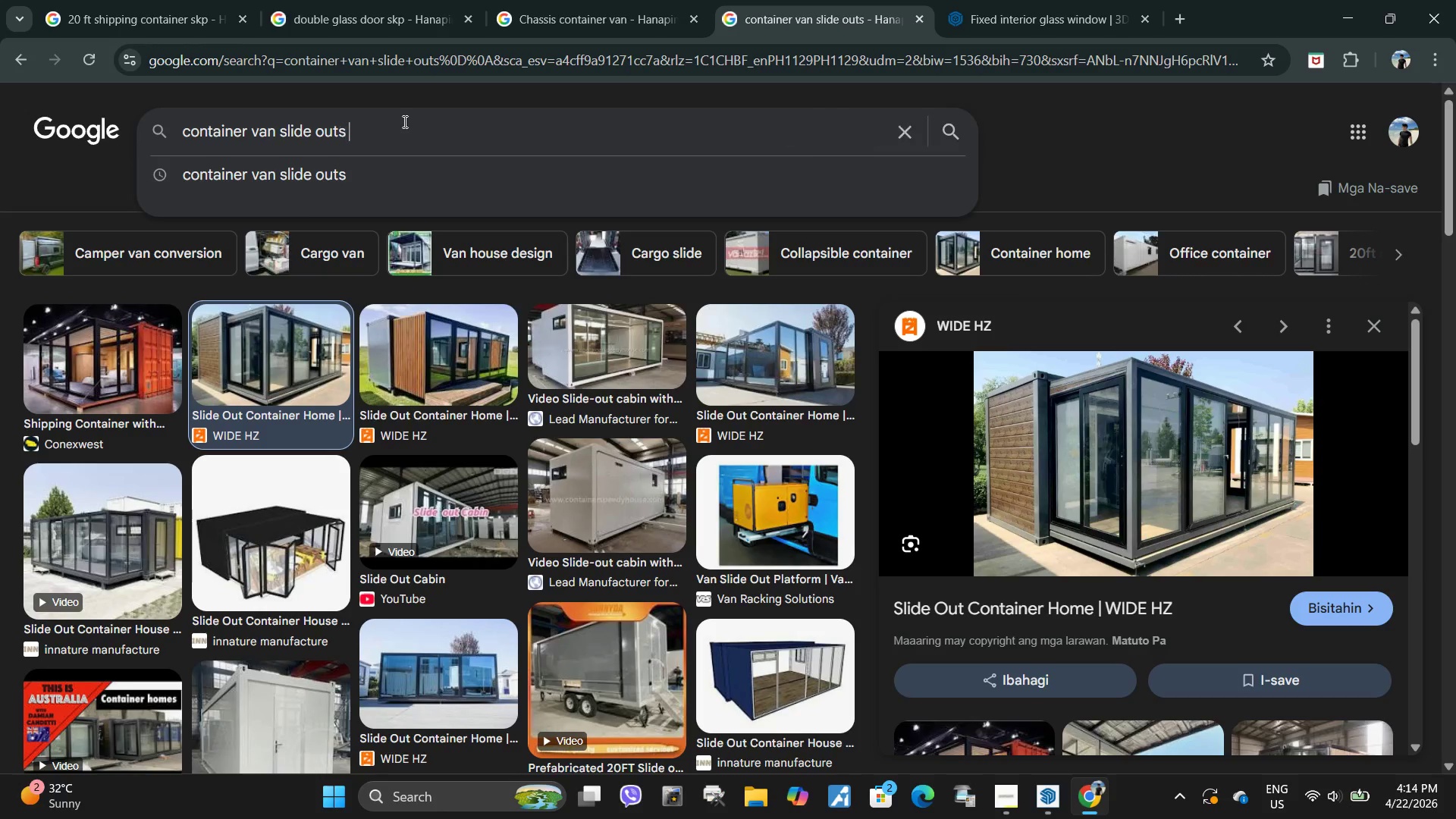 
type( skp)
 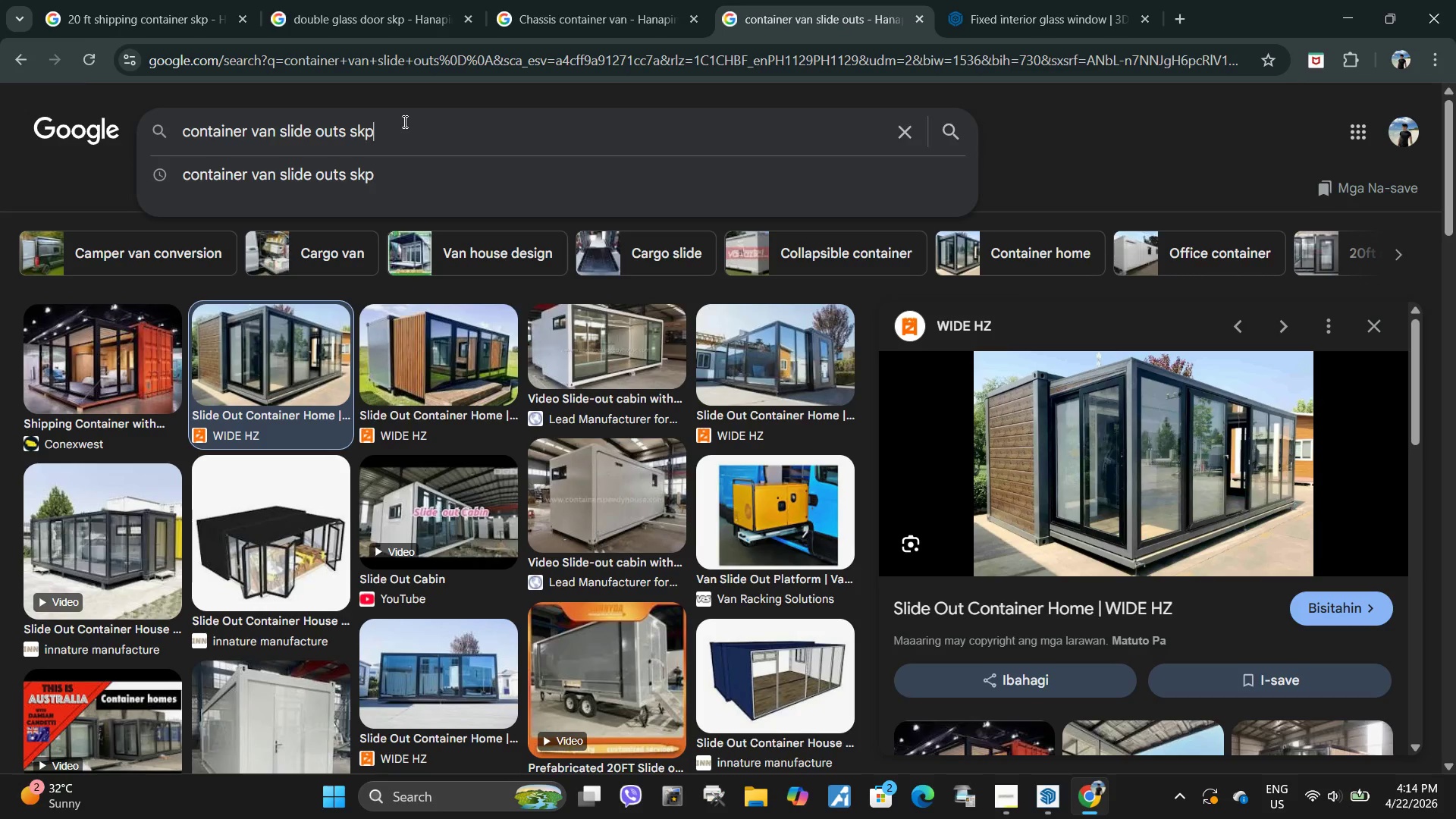 
key(Enter)
 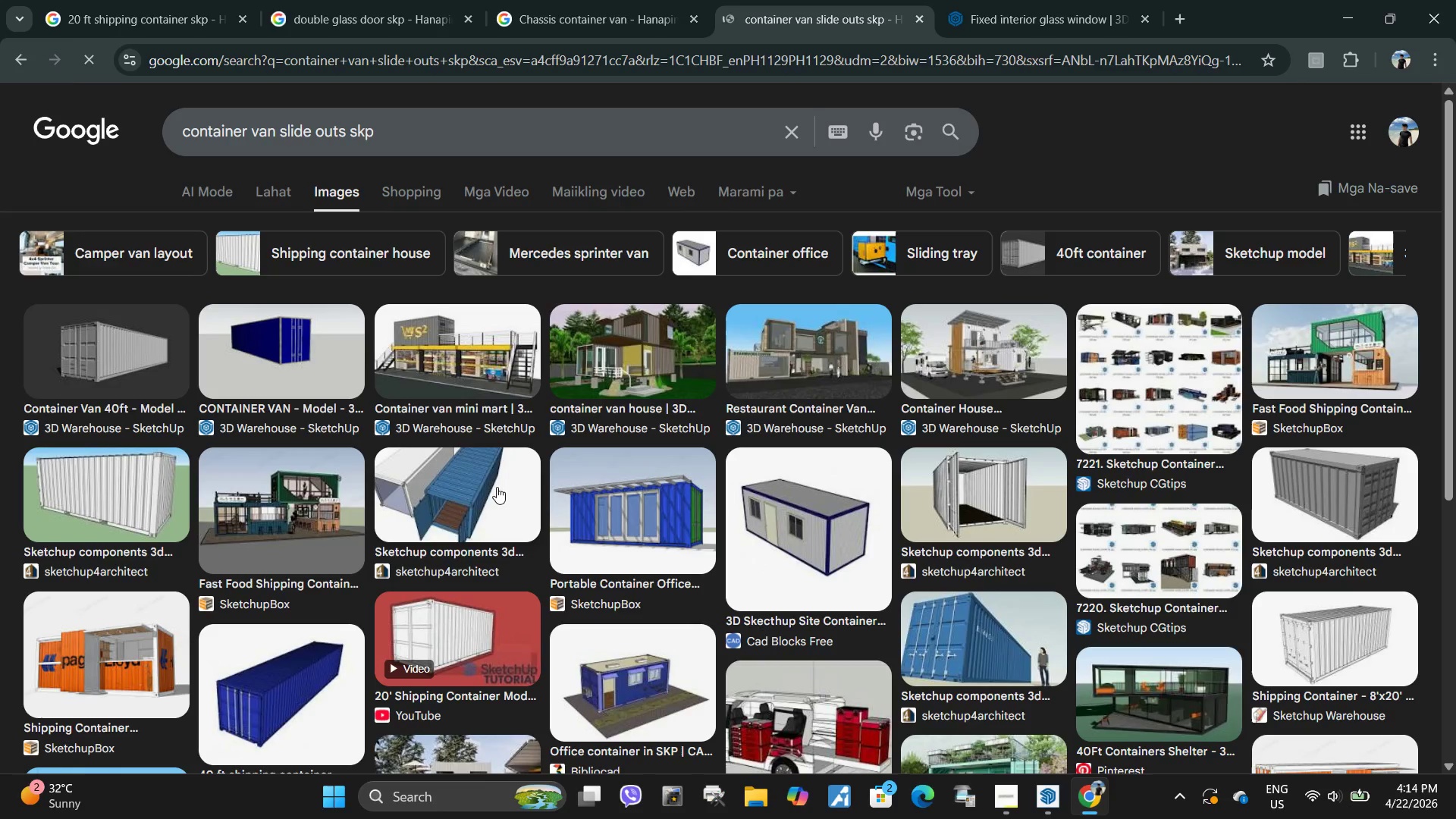 
left_click([453, 487])
 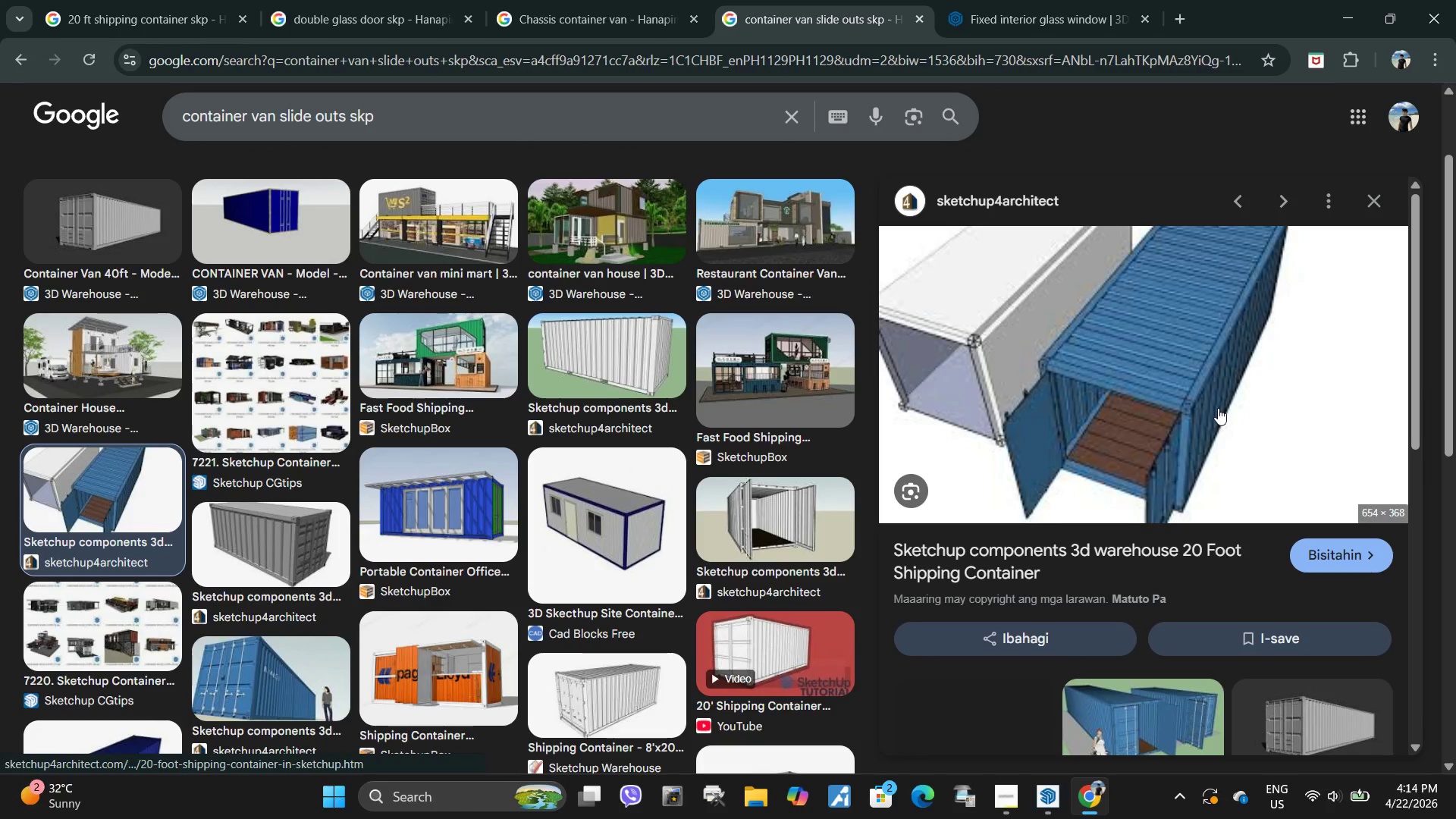 
scroll: coordinate [1169, 489], scroll_direction: down, amount: 7.0
 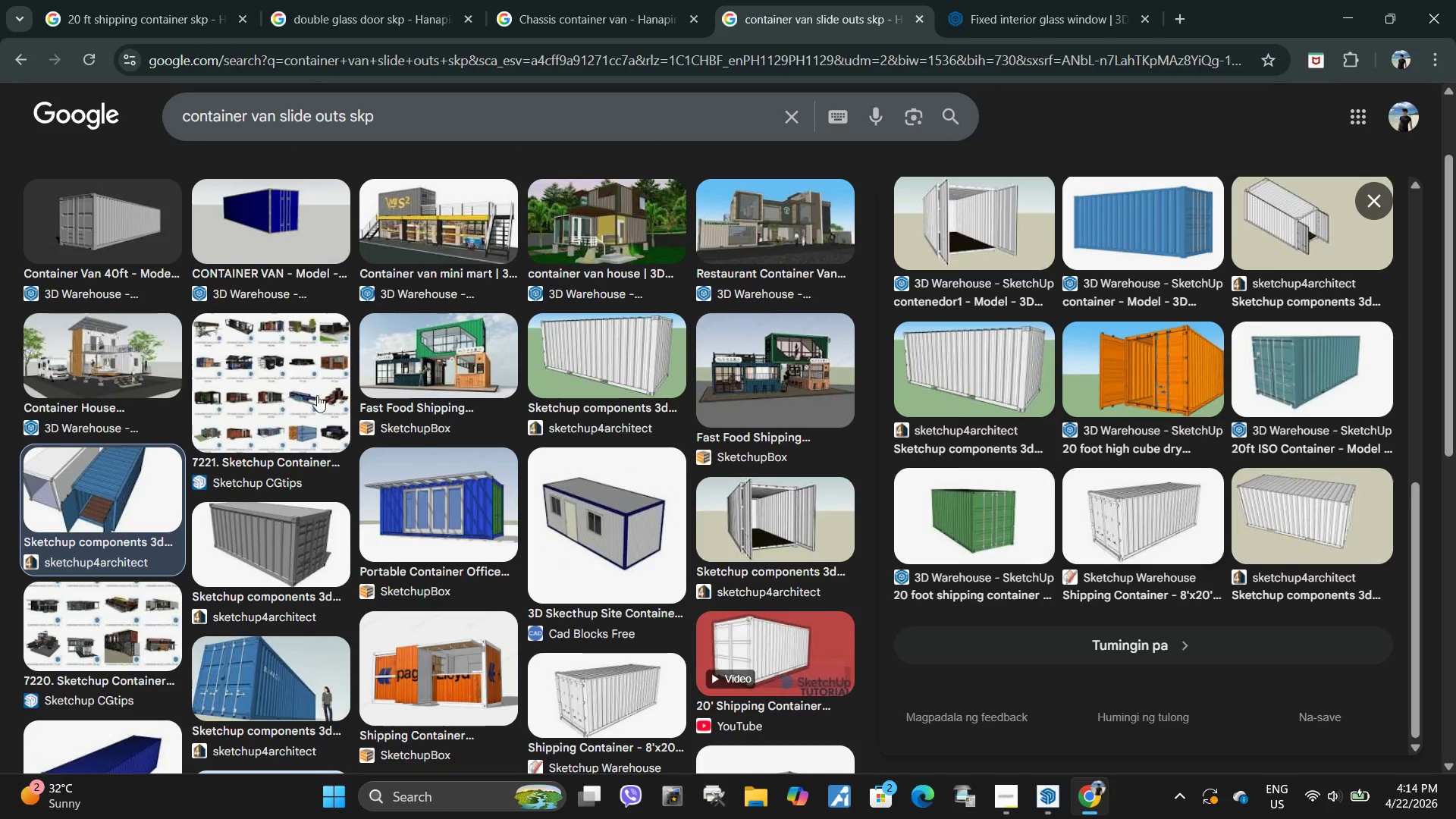 
scroll: coordinate [358, 366], scroll_direction: up, amount: 4.0
 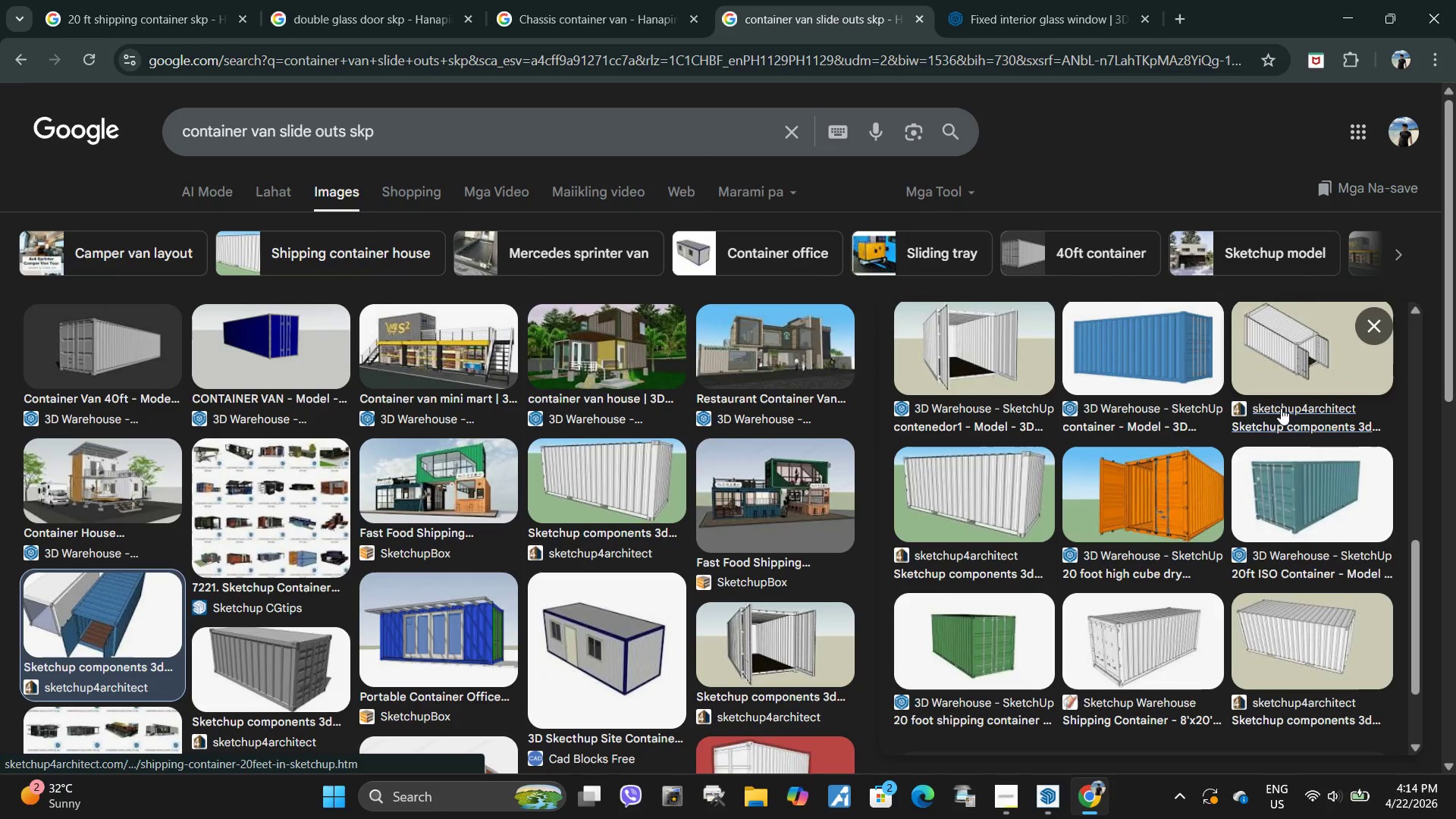 
scroll: coordinate [743, 549], scroll_direction: down, amount: 17.0
 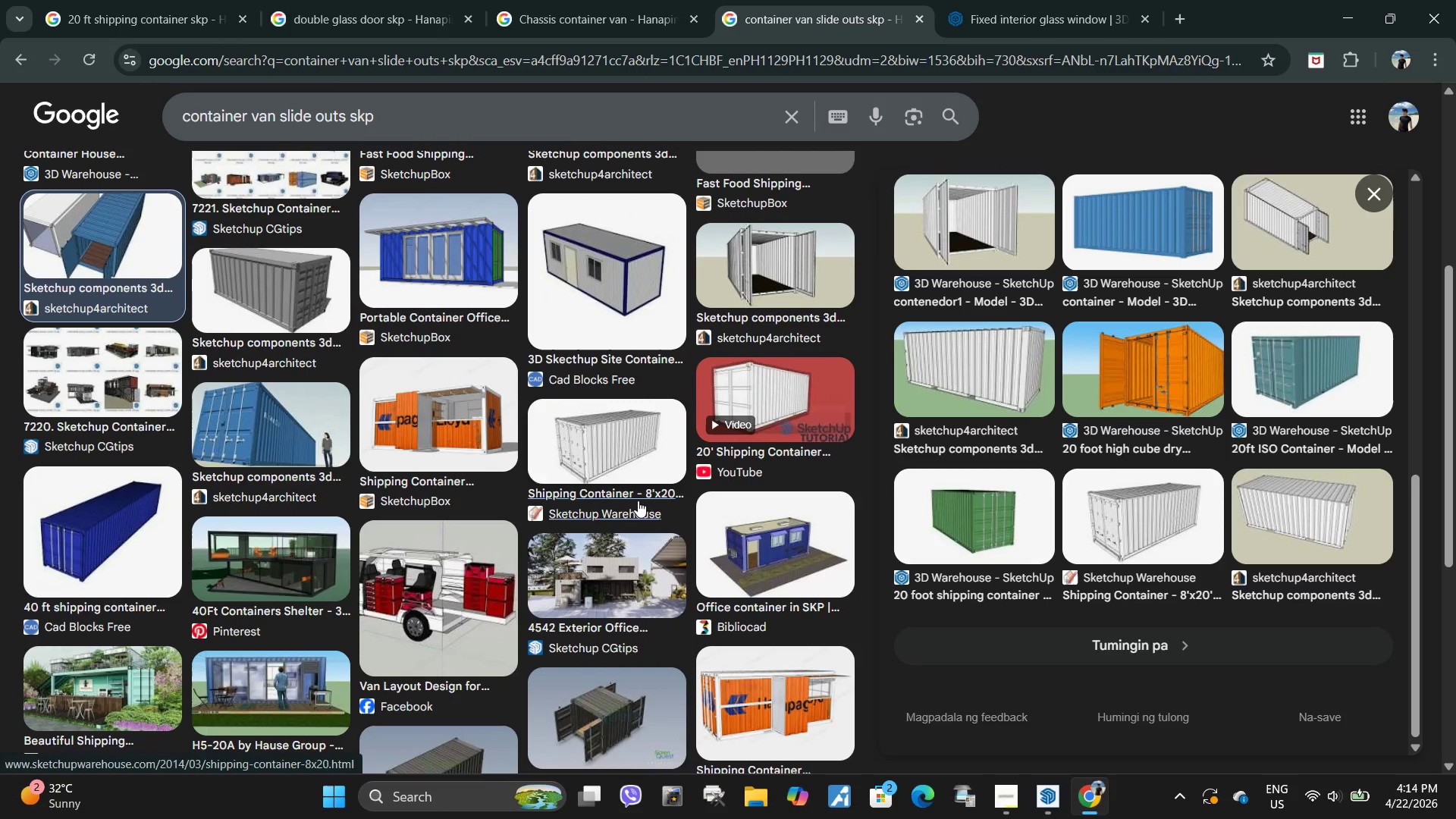 
scroll: coordinate [635, 502], scroll_direction: up, amount: 10.0
 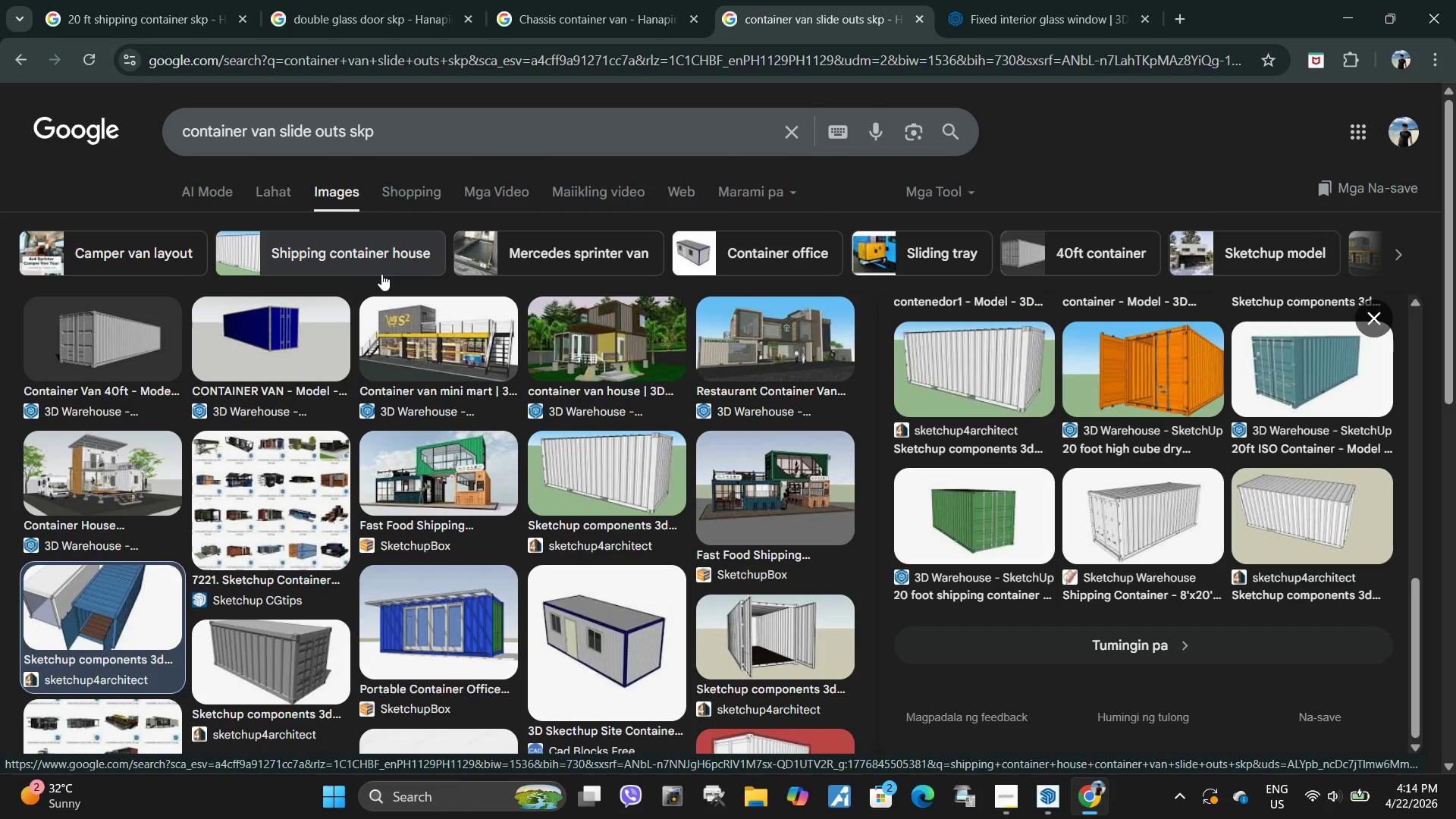 
left_click([1058, 795])
 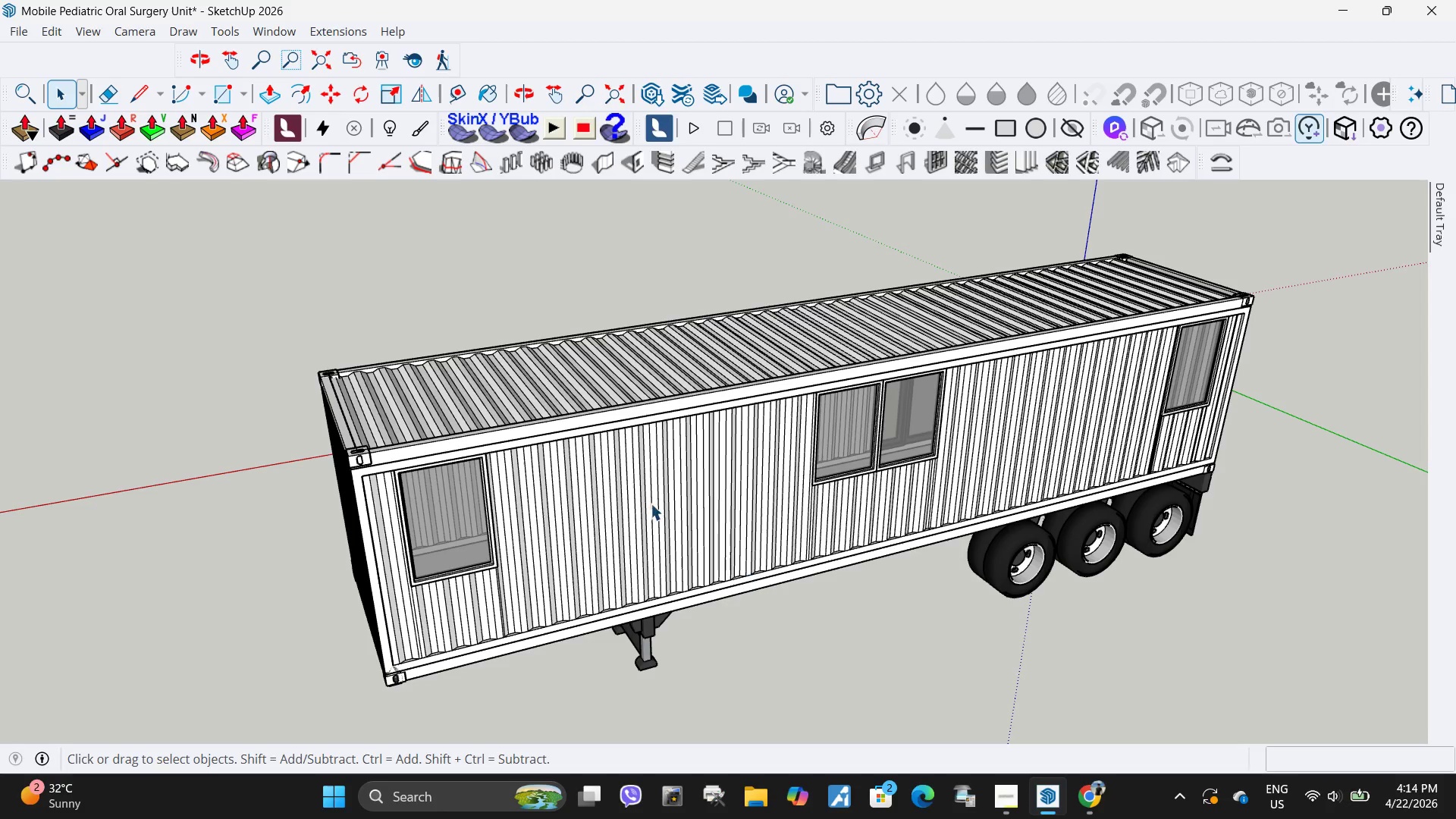 
scroll: coordinate [639, 510], scroll_direction: down, amount: 1.0
 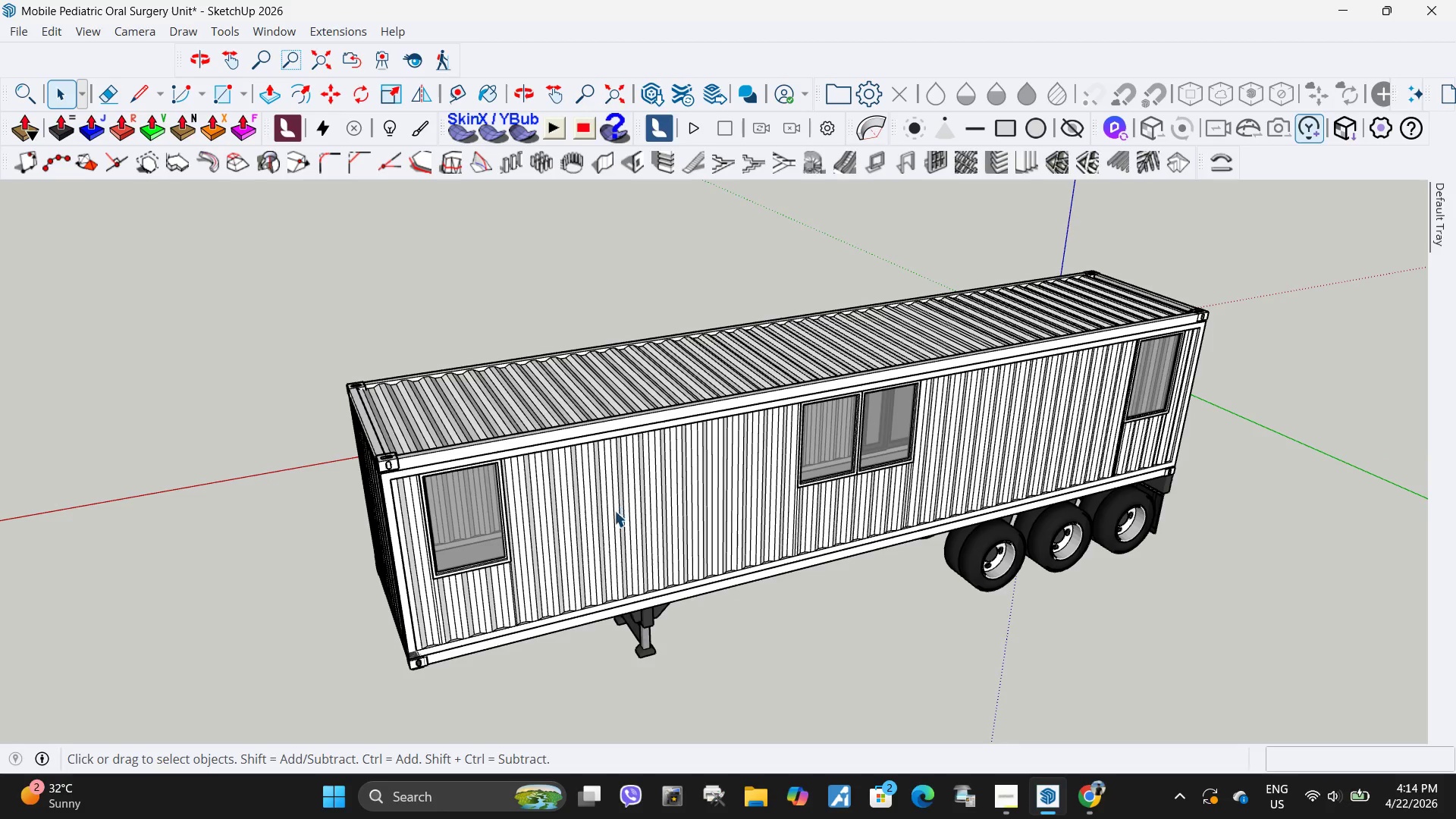 
key(Space)
 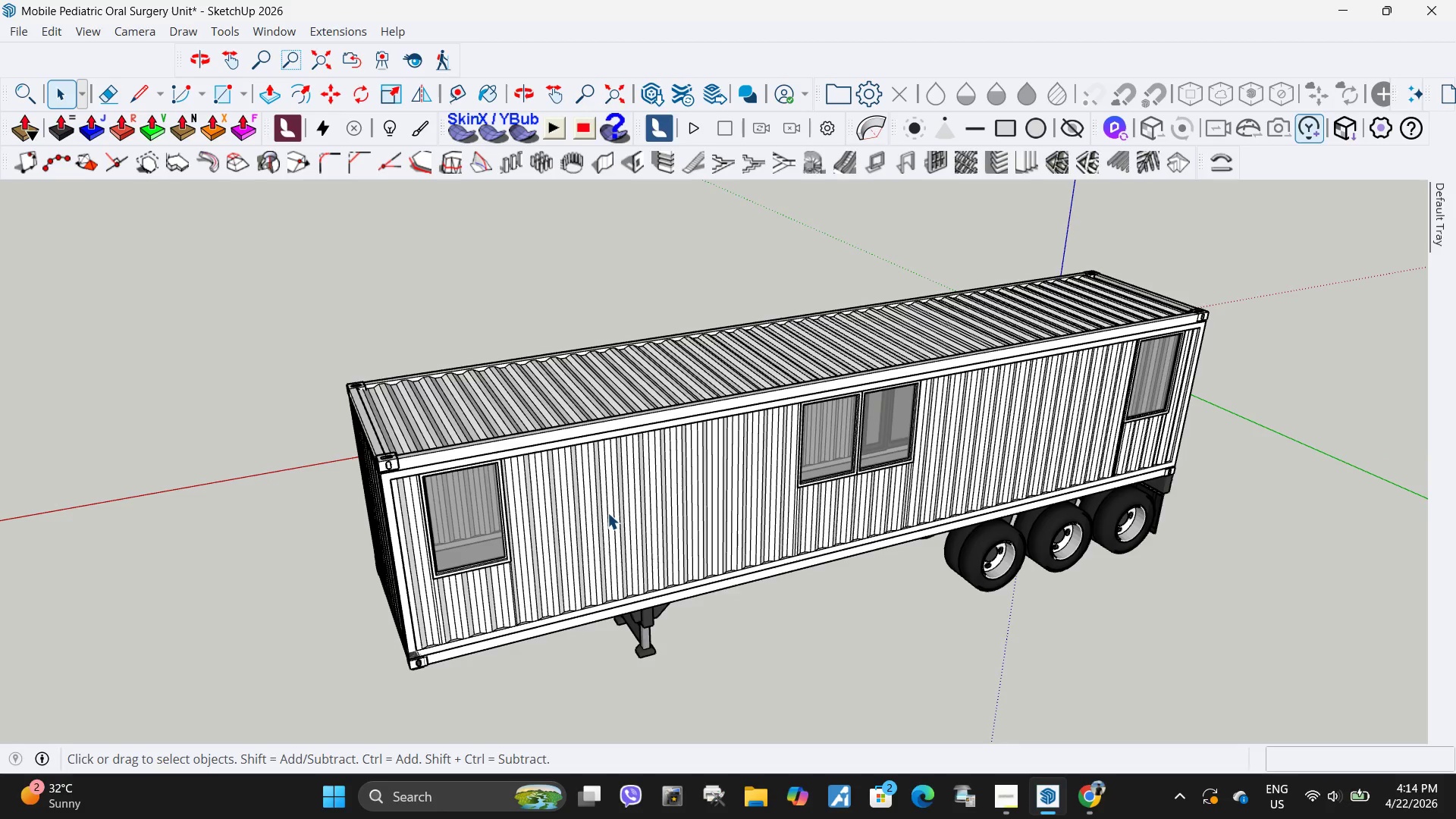 
double_click([607, 513])
 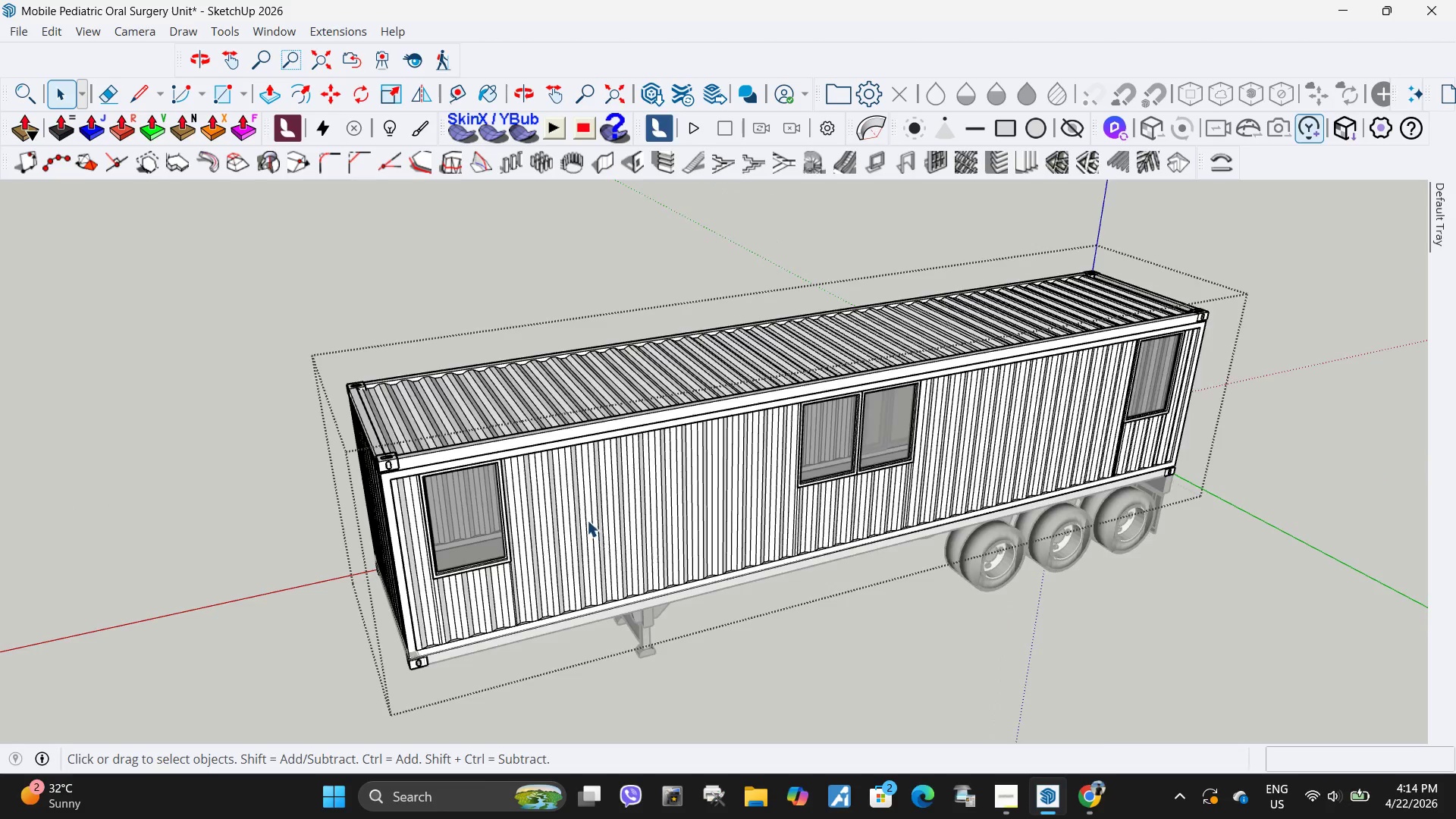 
left_click([587, 520])
 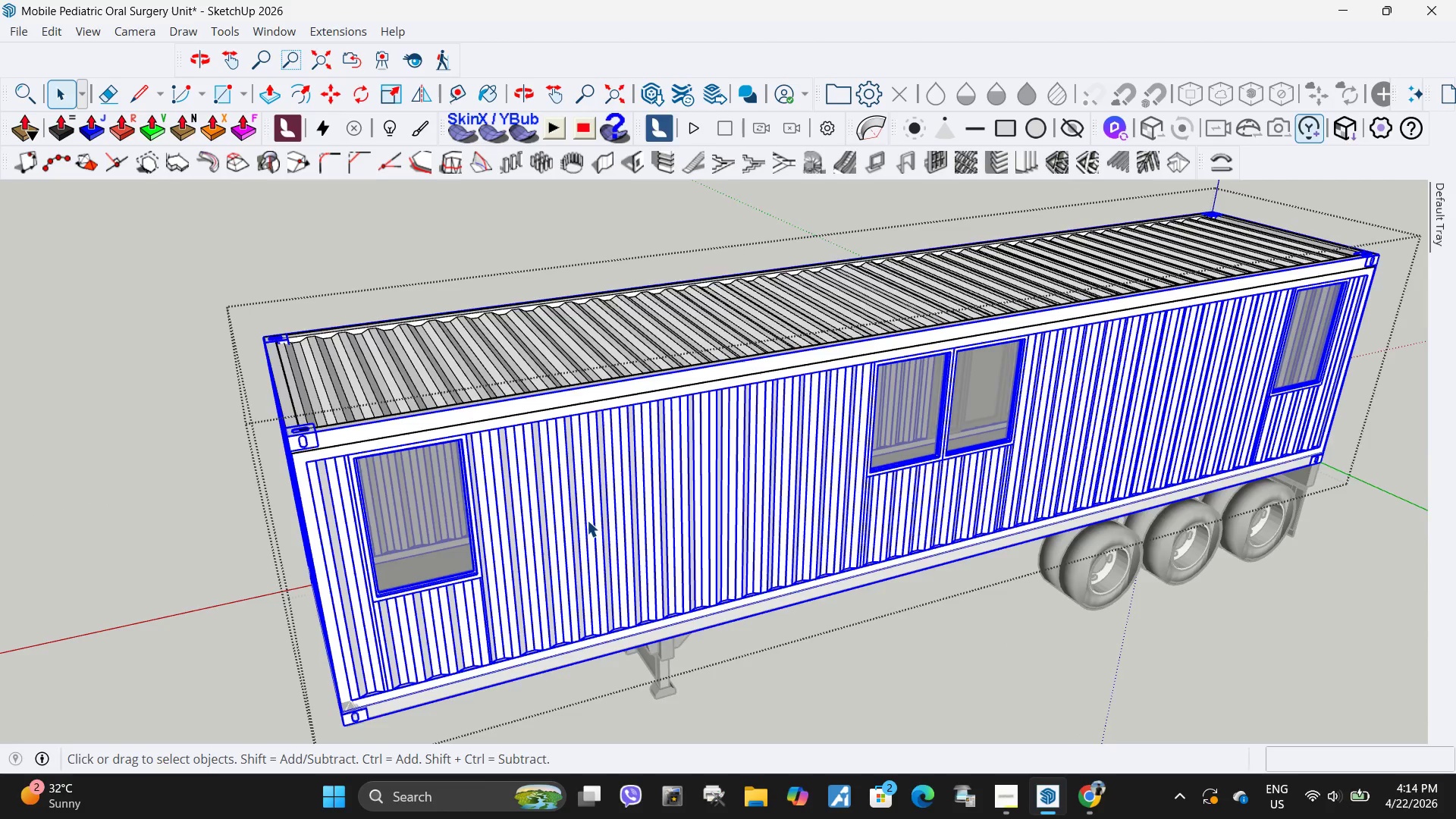 
scroll: coordinate [587, 520], scroll_direction: up, amount: 3.0
 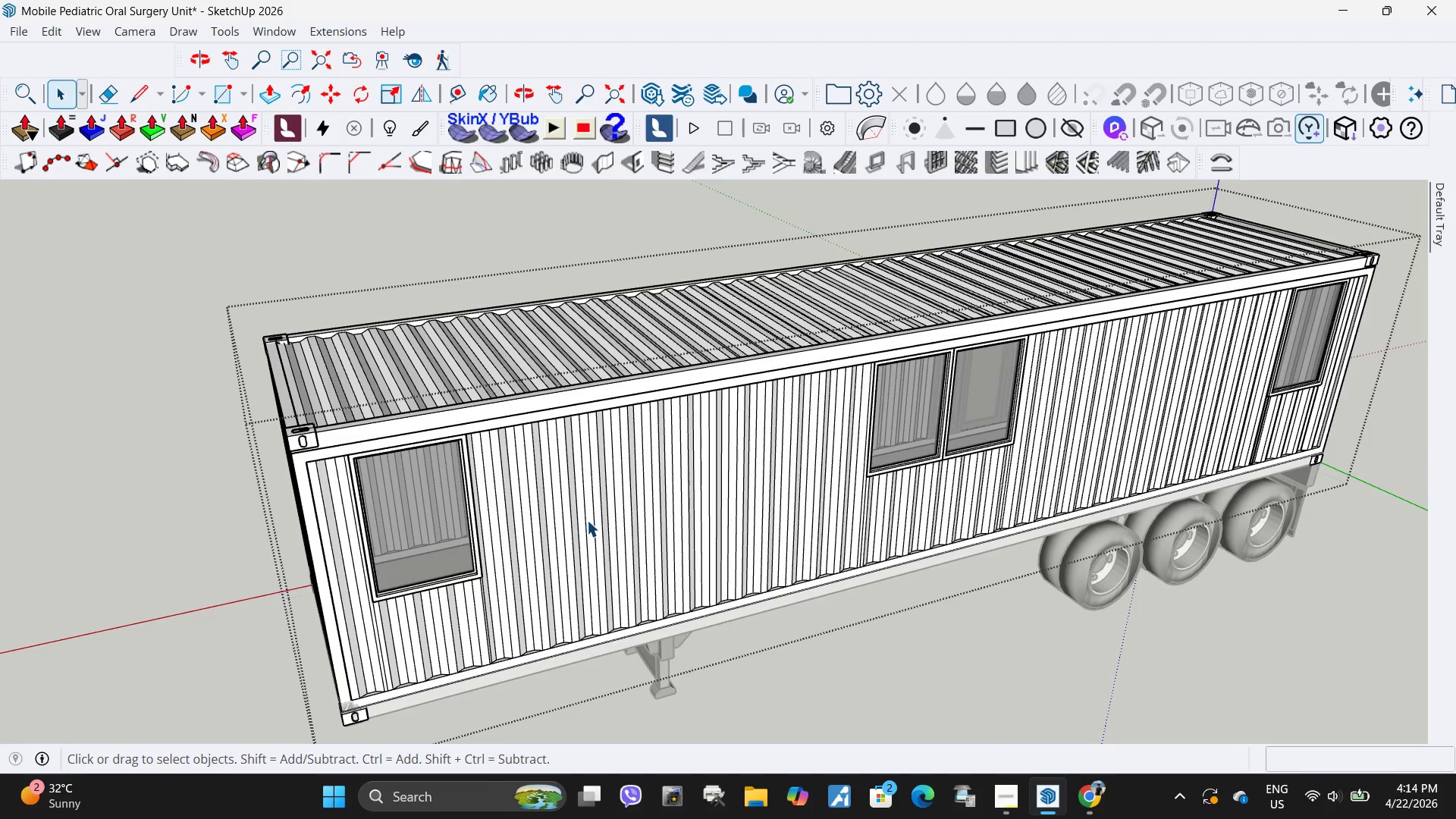 
double_click([587, 520])
 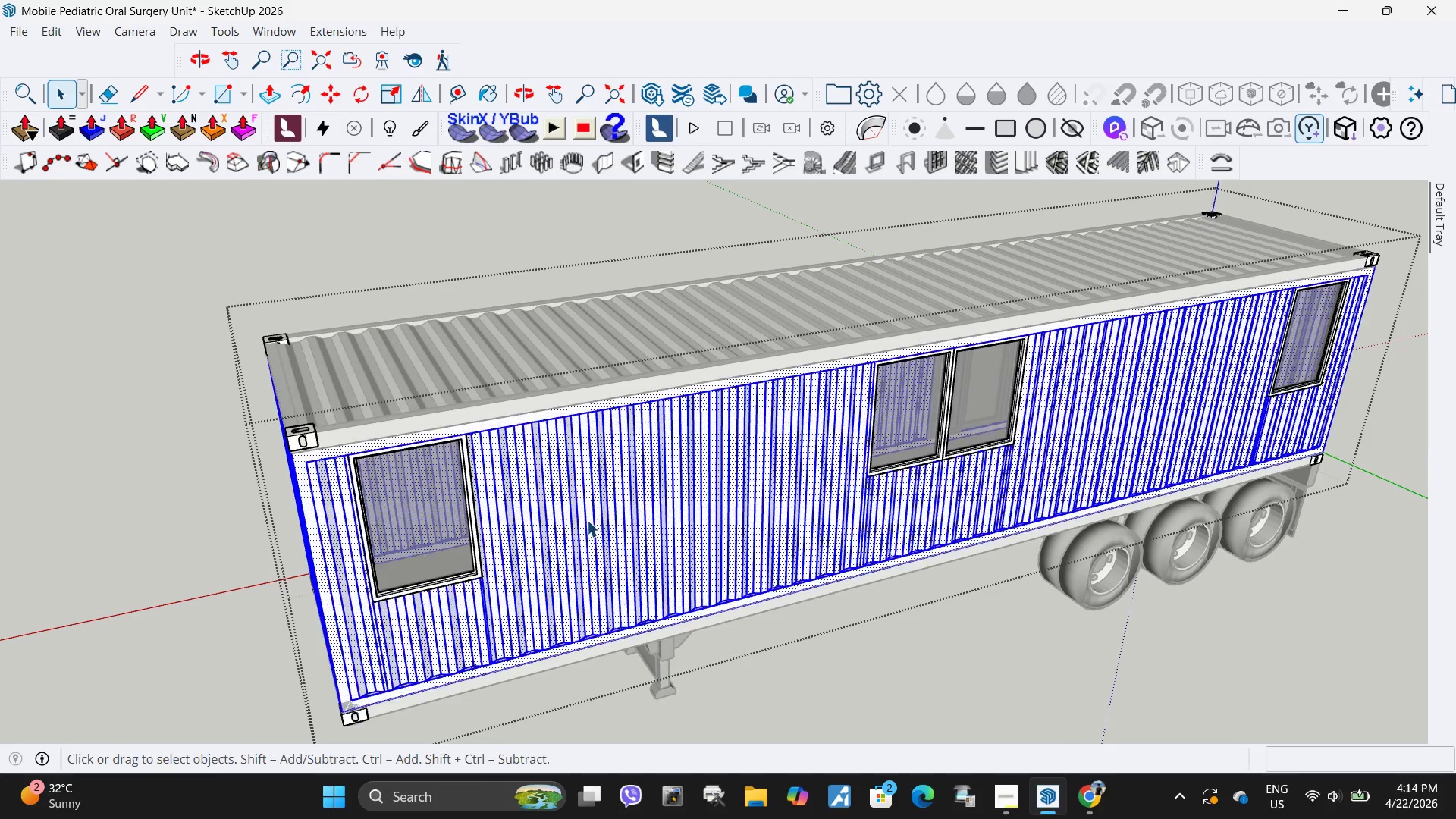 
triple_click([587, 520])
 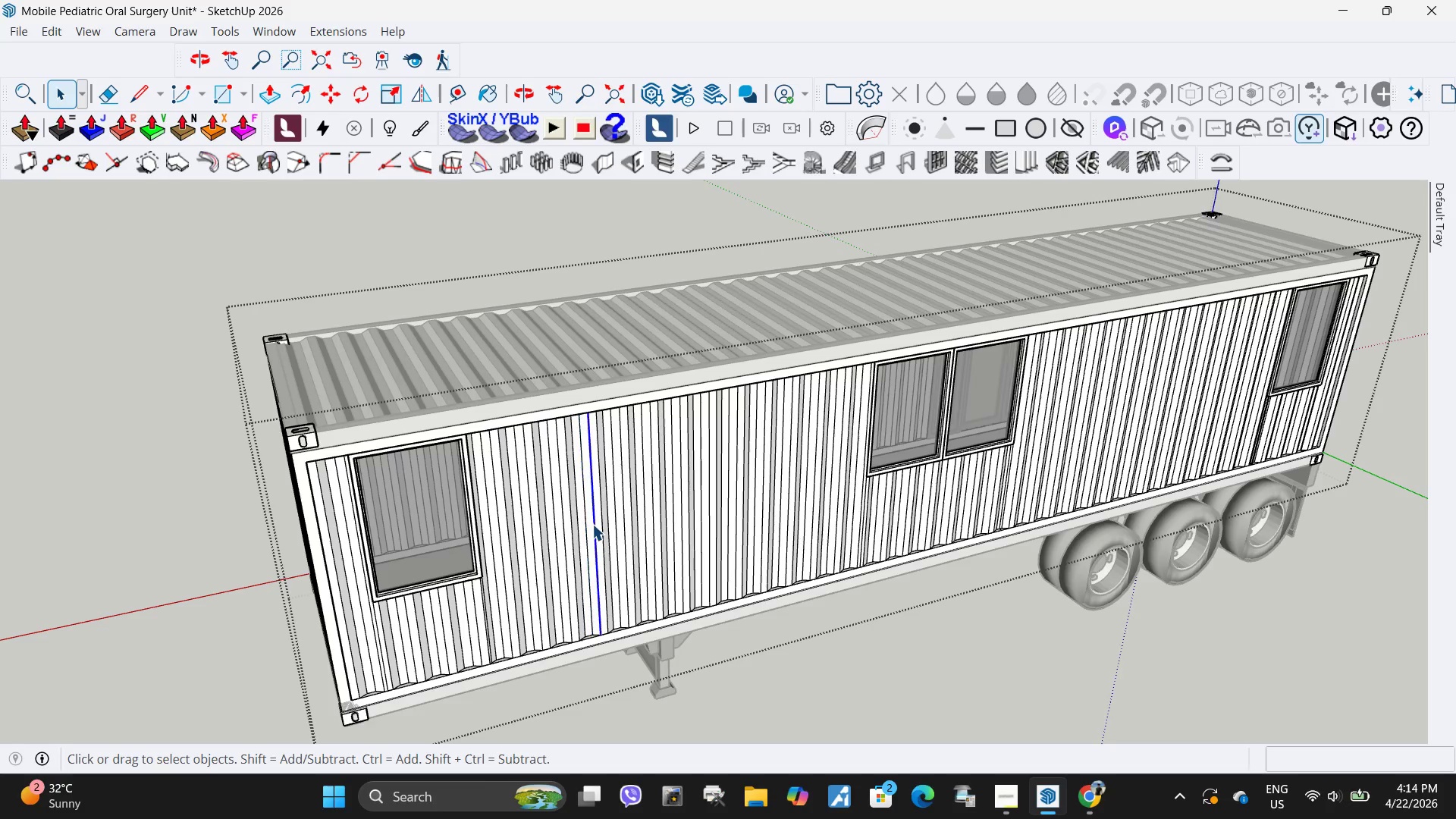 
key(Escape)
 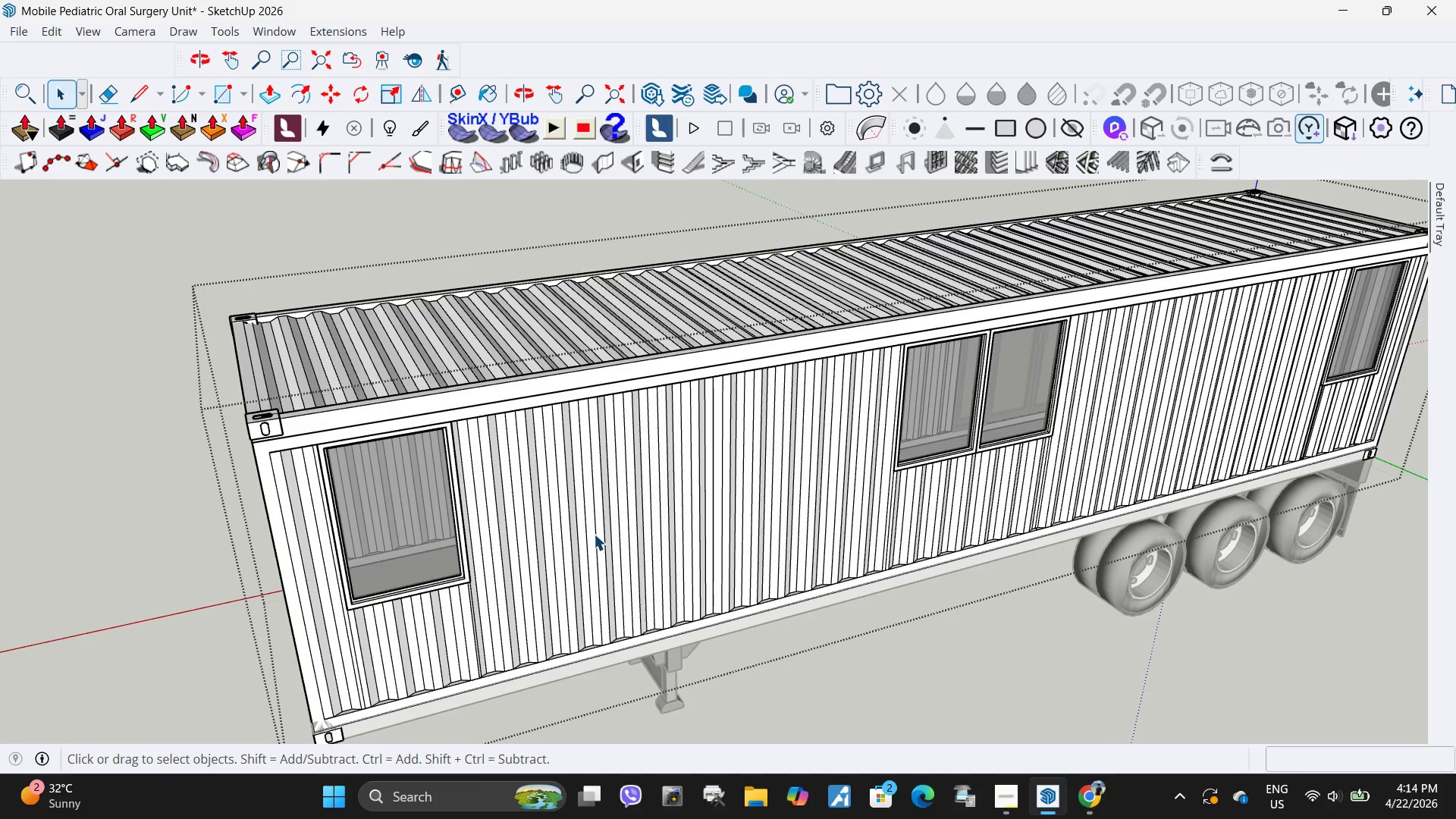 
scroll: coordinate [587, 535], scroll_direction: up, amount: 1.0
 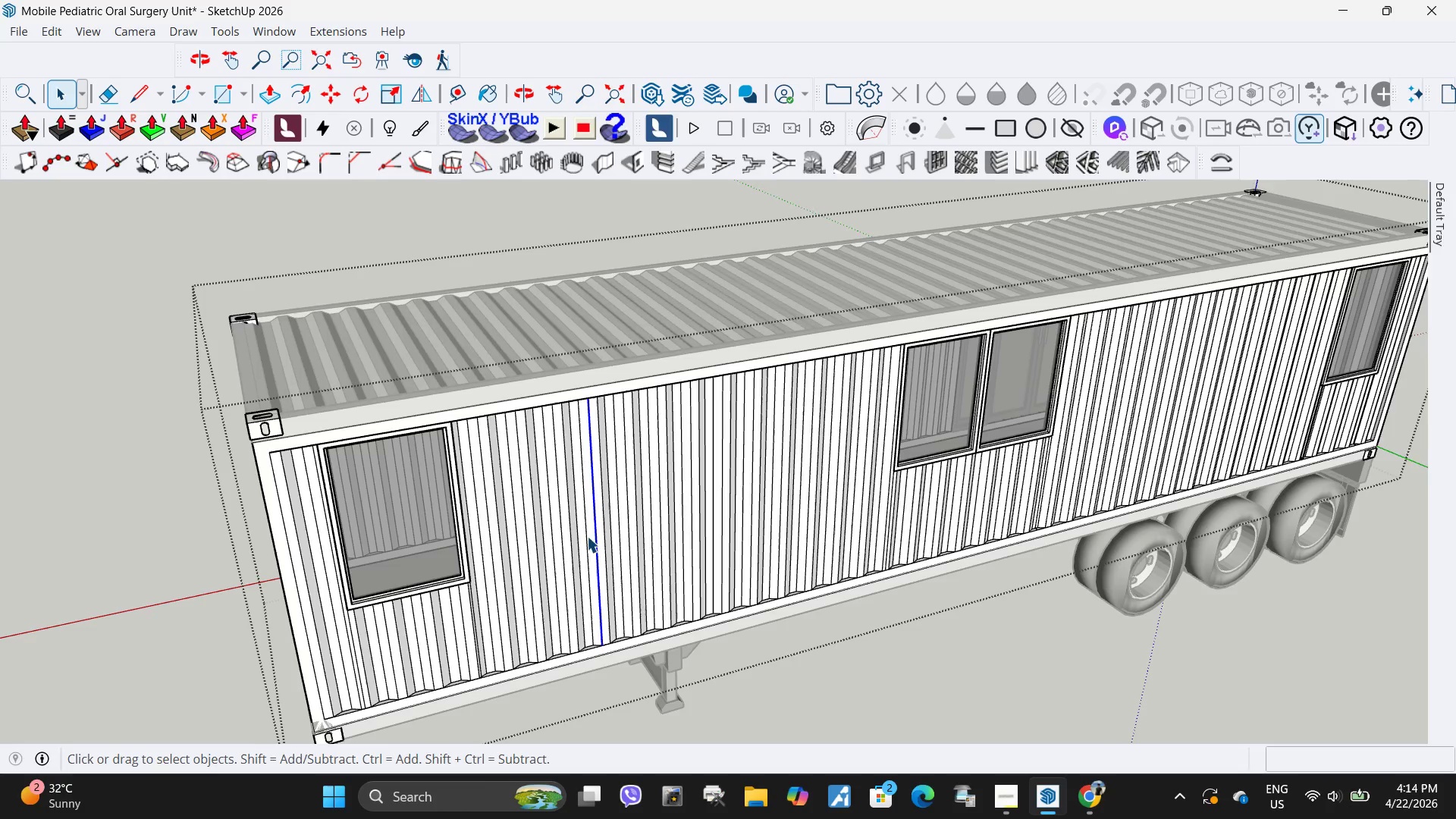 
left_click([594, 534])
 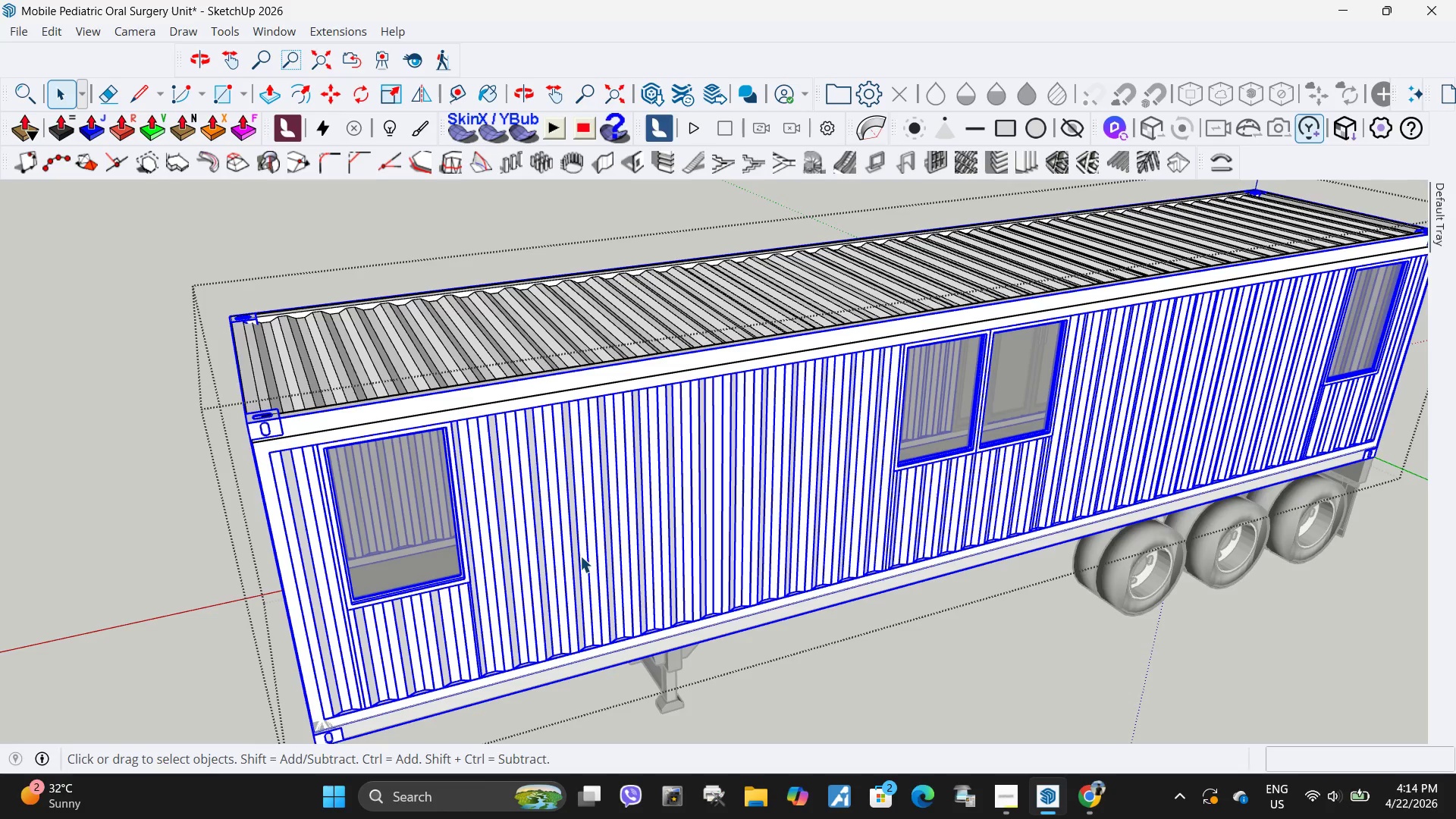 
double_click([580, 556])
 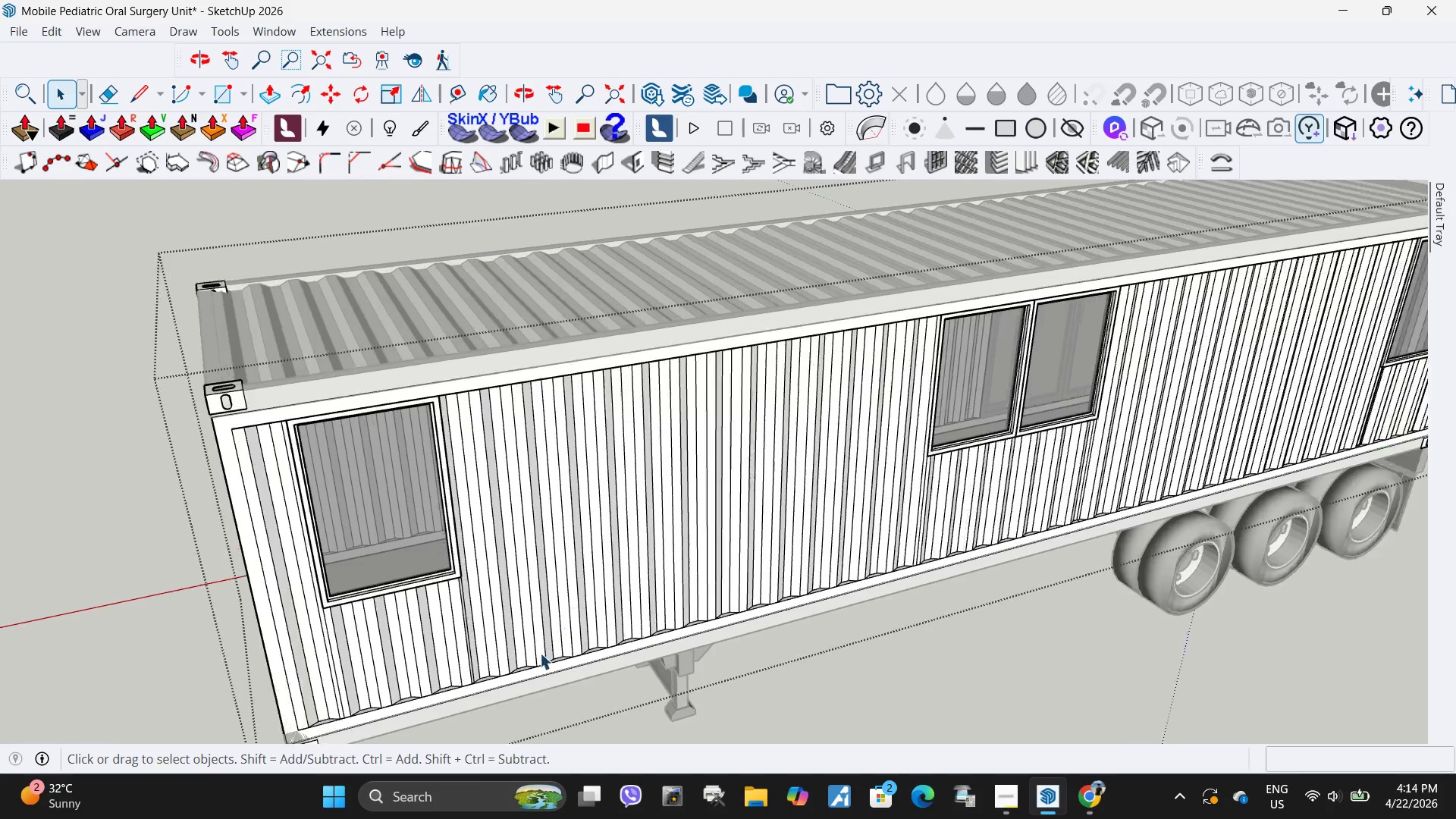 
scroll: coordinate [532, 687], scroll_direction: up, amount: 8.0
 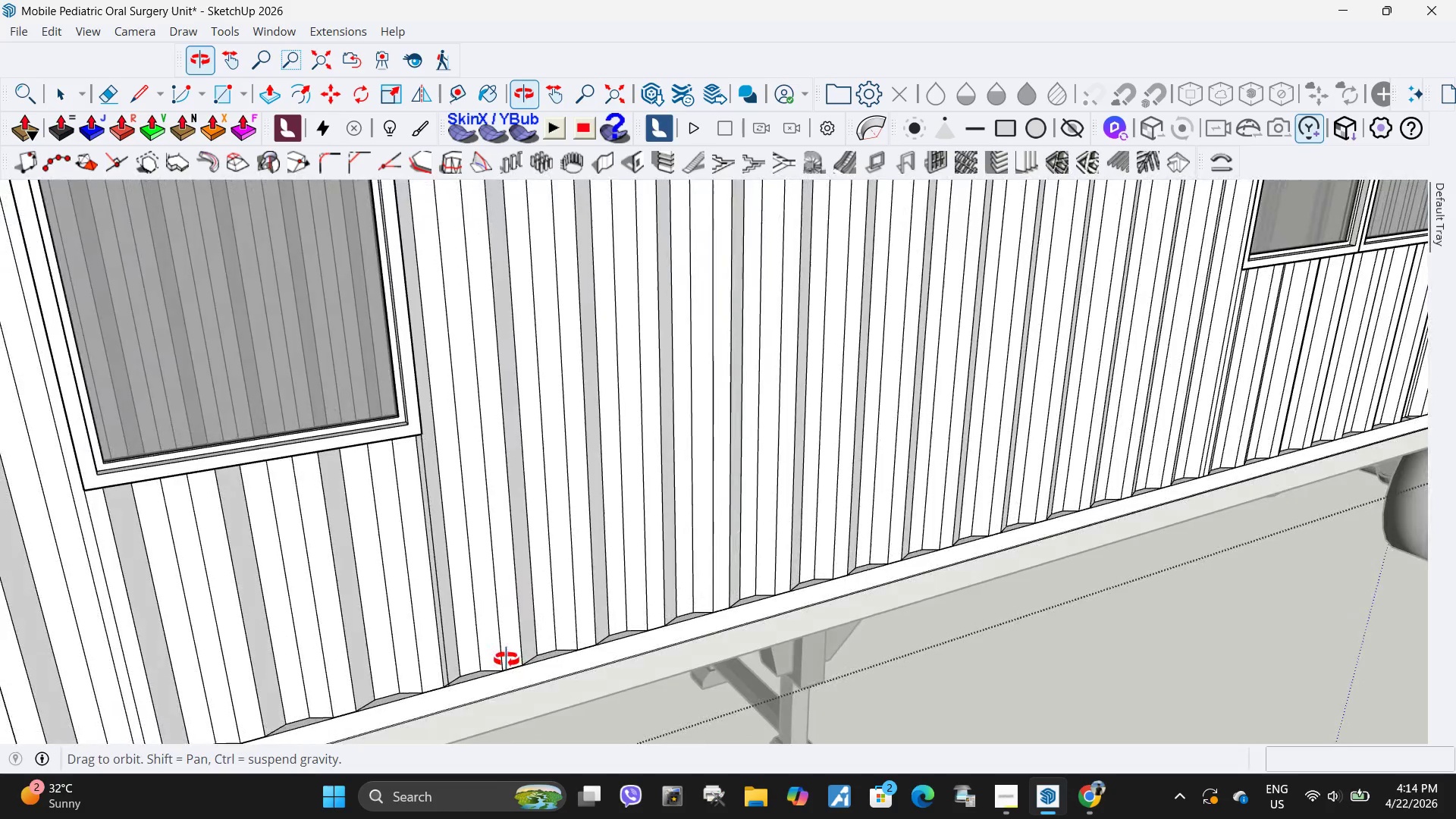 
scroll: coordinate [507, 660], scroll_direction: down, amount: 6.0
 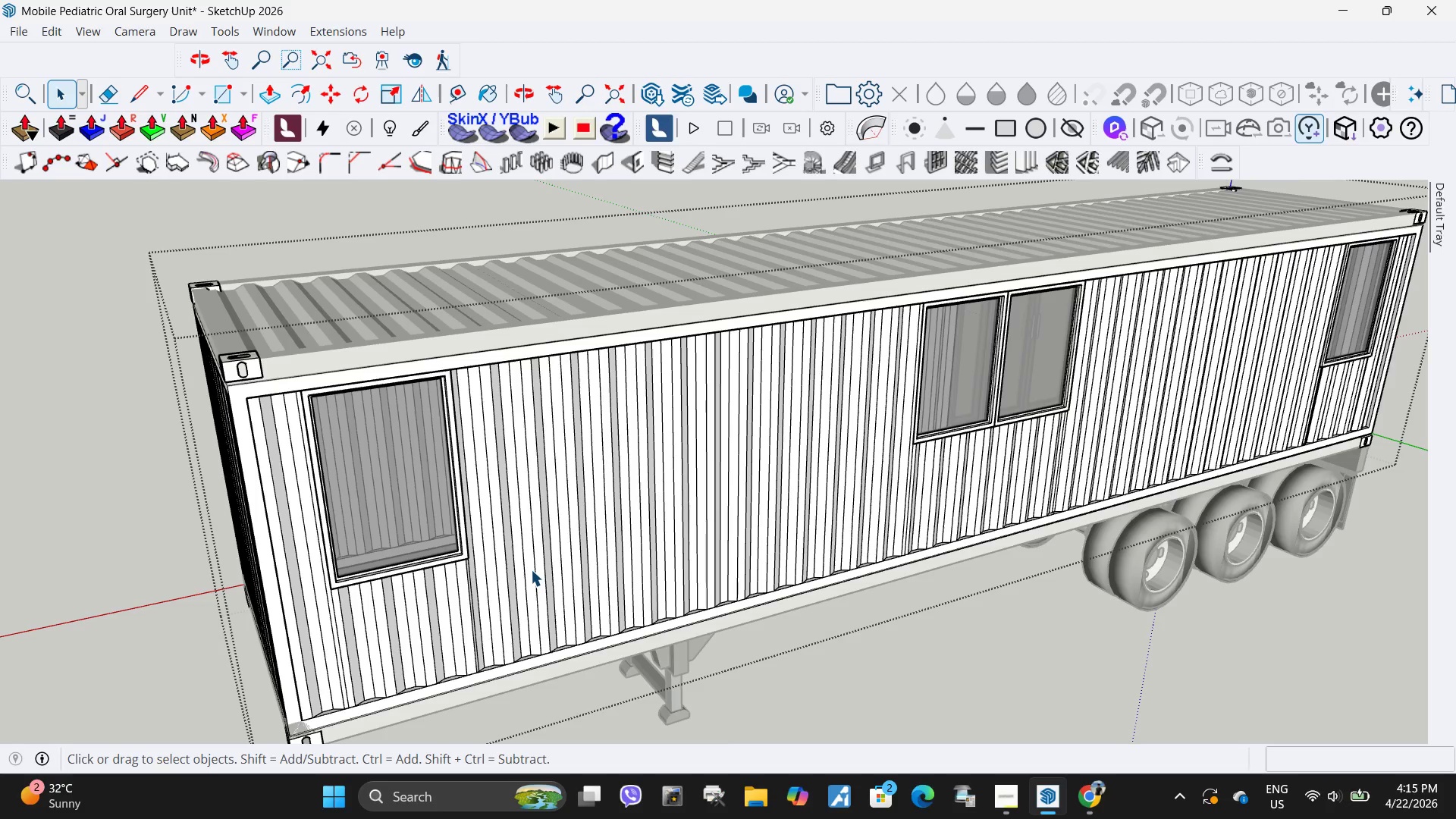 
wait(40.16)
 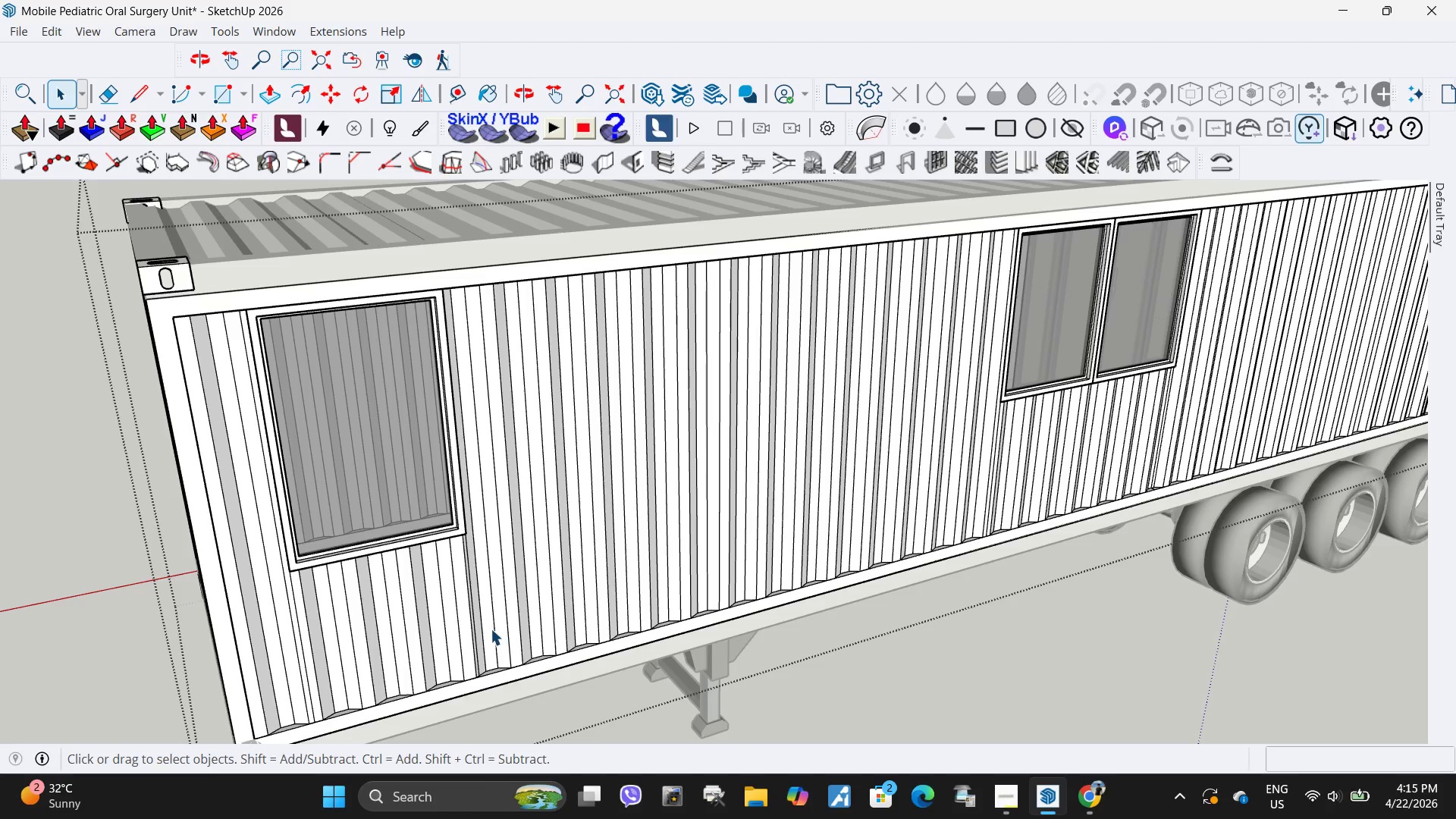 
left_click([491, 629])
 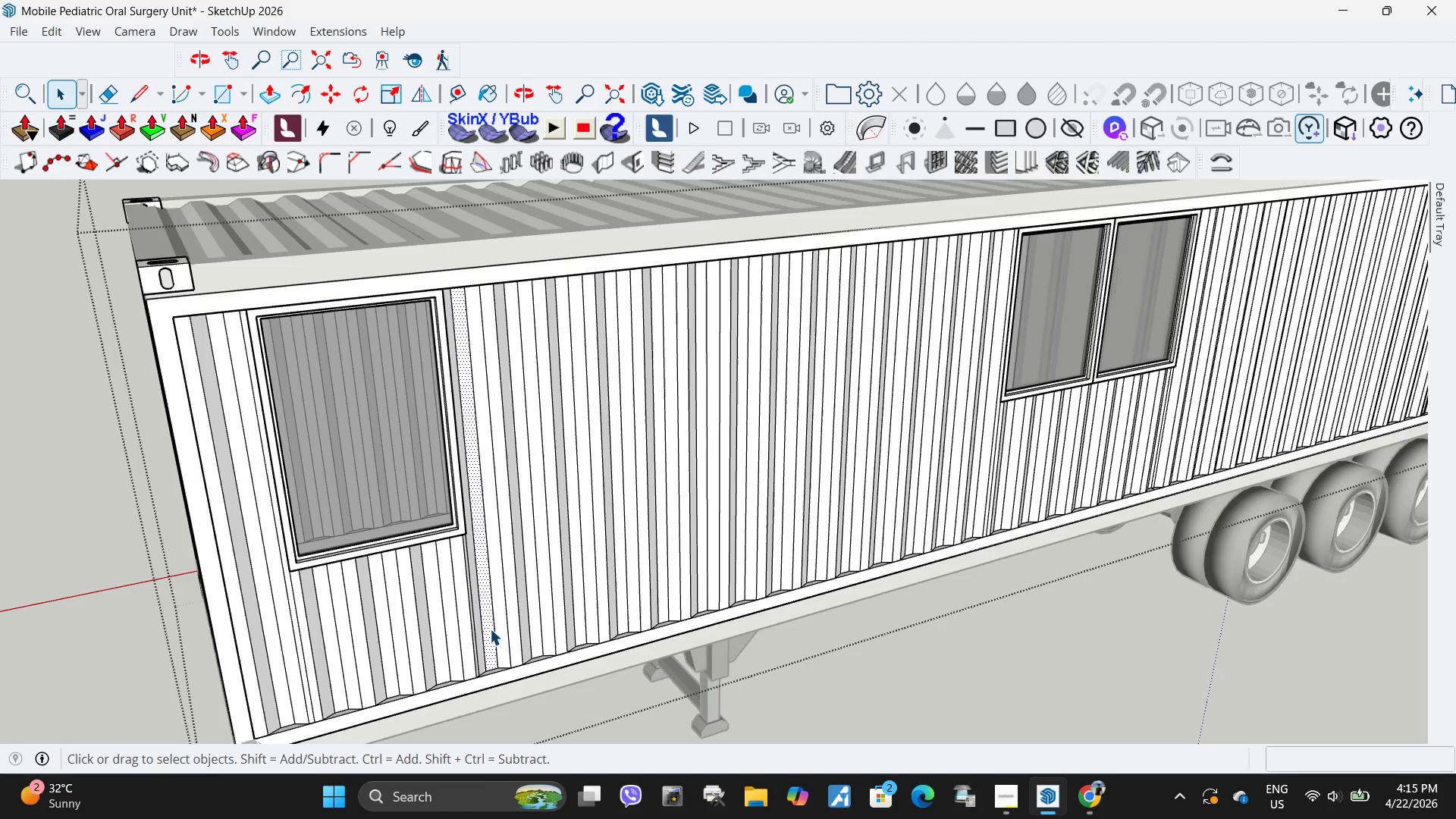 
scroll: coordinate [505, 610], scroll_direction: up, amount: 2.0
 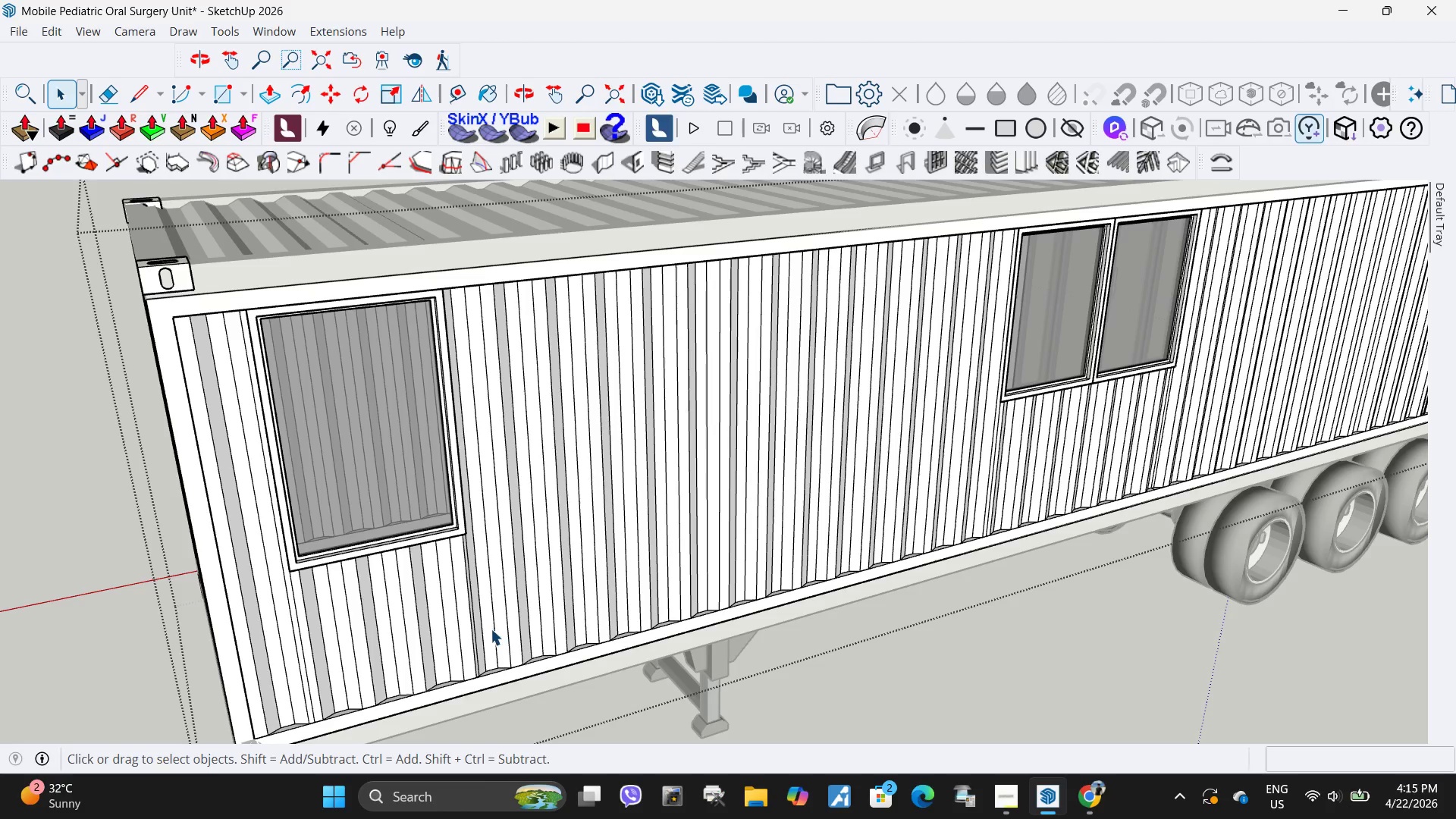 
scroll: coordinate [504, 610], scroll_direction: none, amount: 0.0
 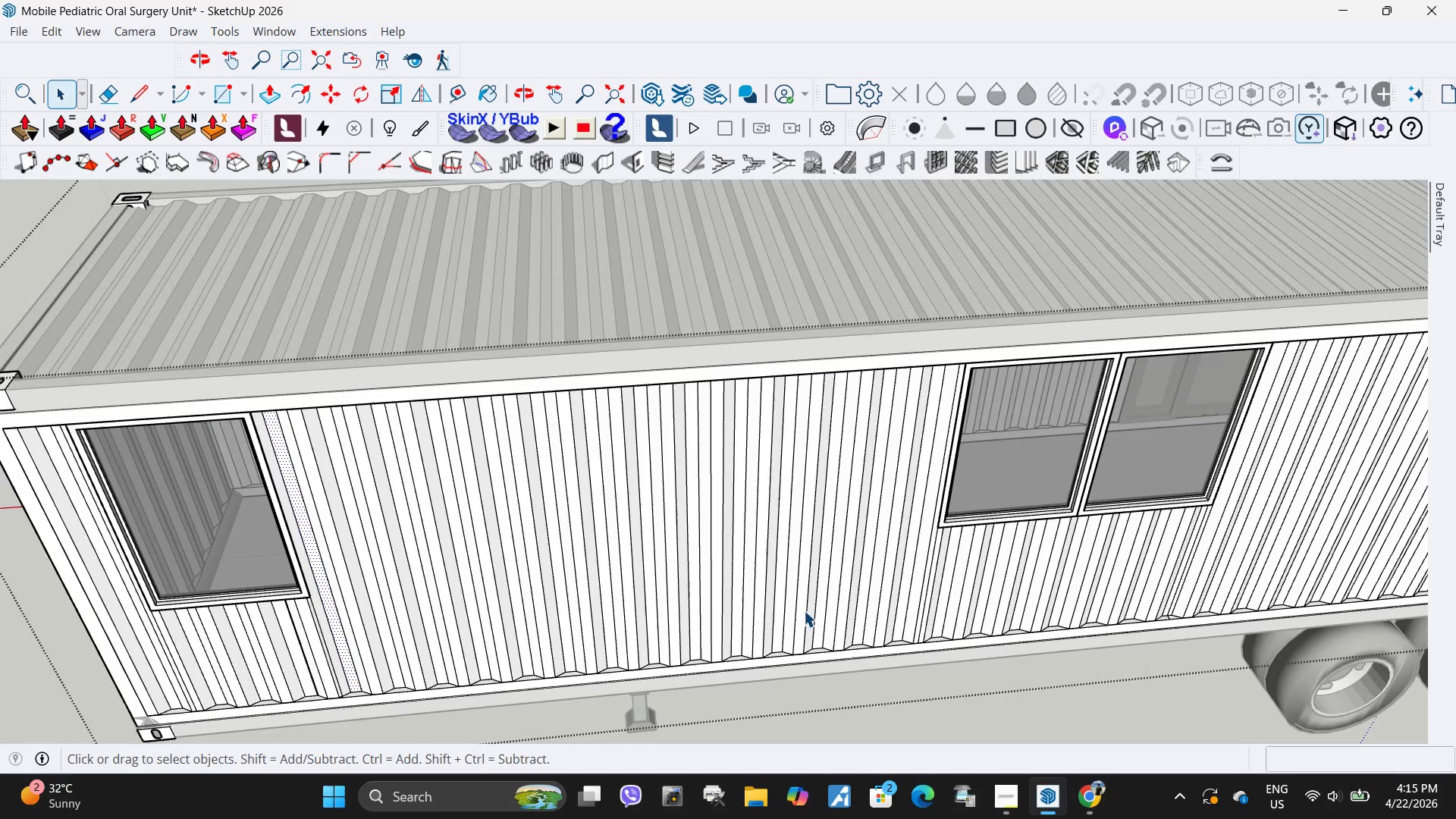 
hold_key(key=ControlLeft, duration=0.58)
left_click([932, 504])
 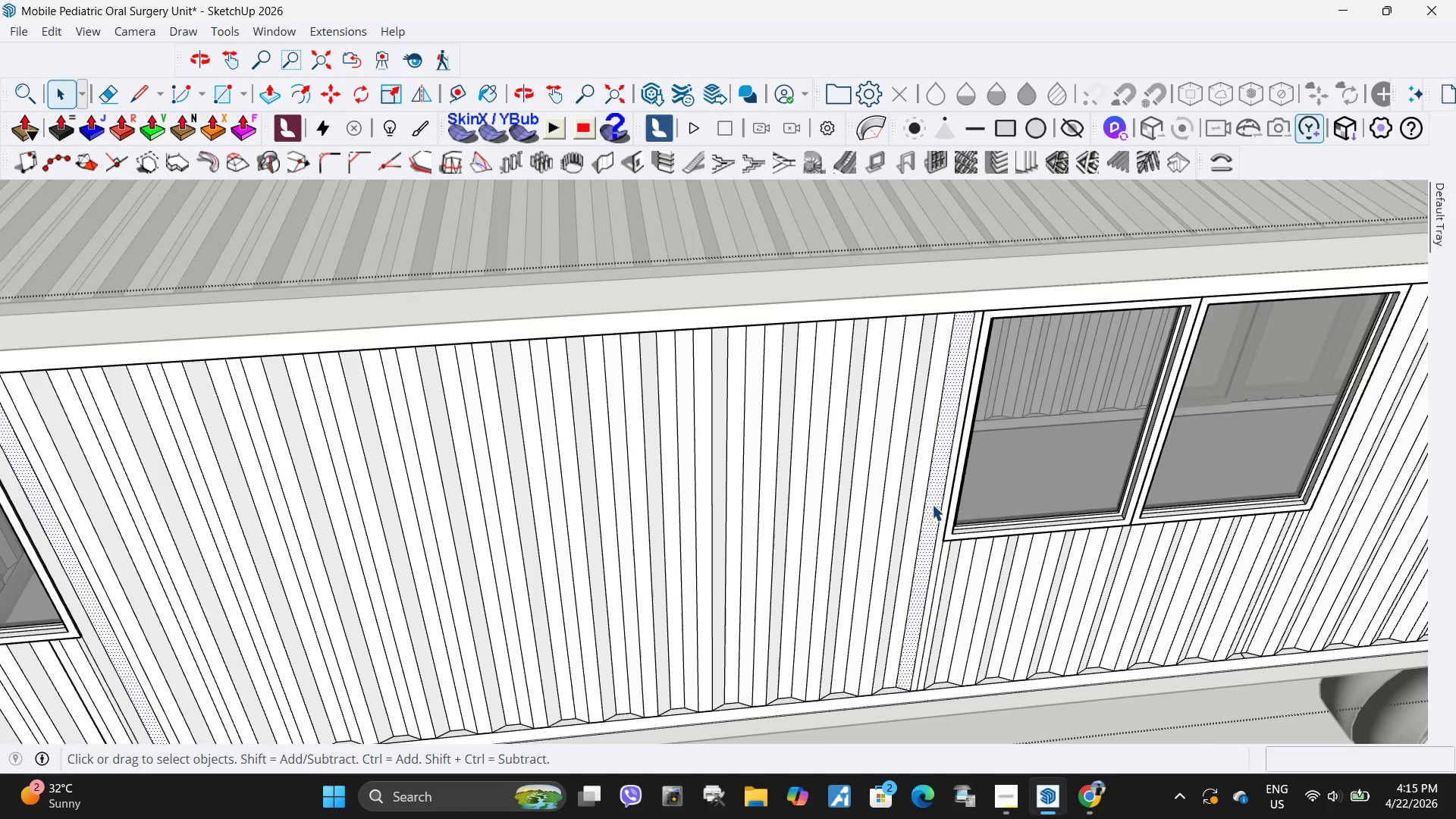 
scroll: coordinate [927, 488], scroll_direction: up, amount: 3.0
 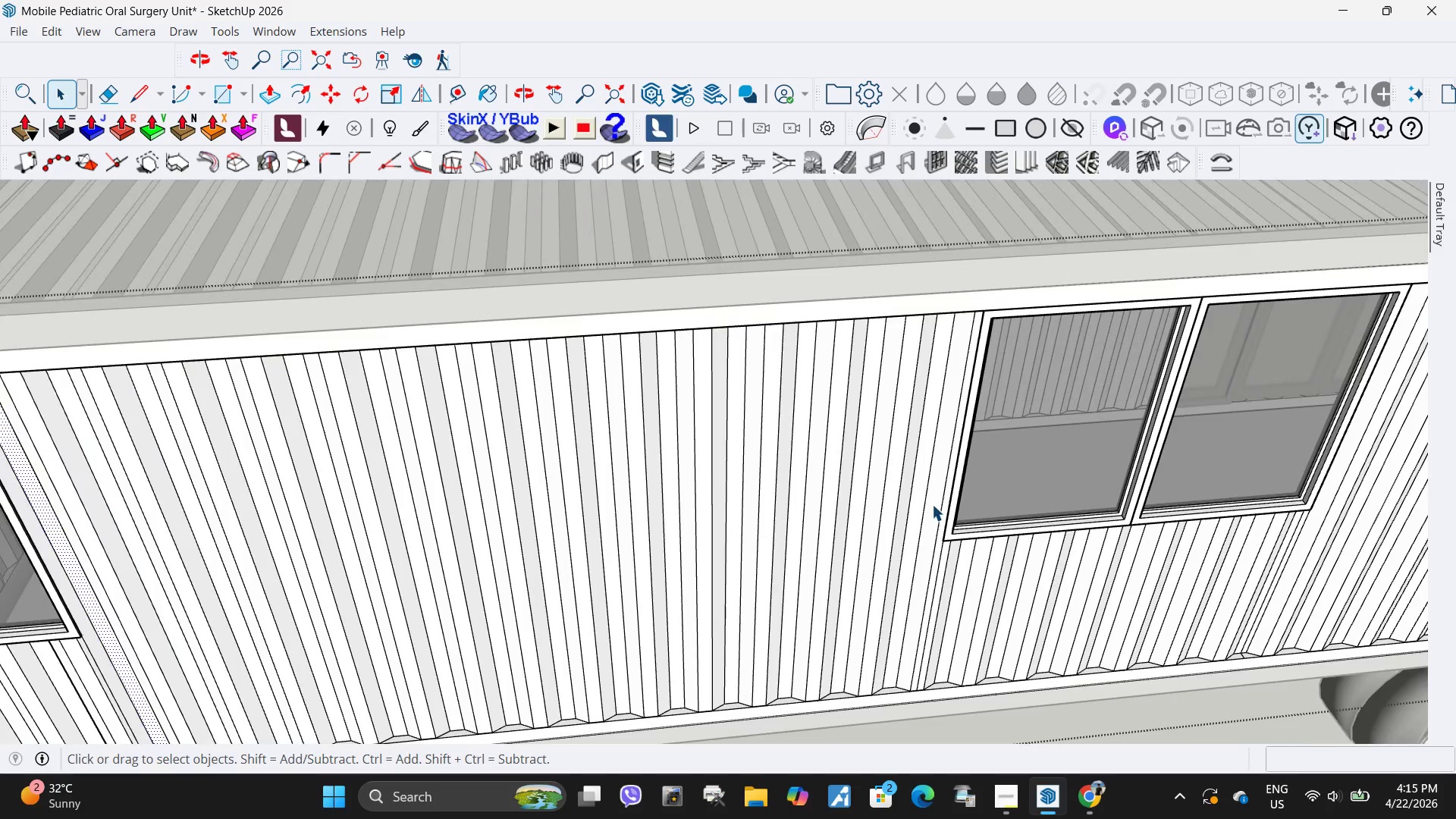 
scroll: coordinate [932, 504], scroll_direction: down, amount: 5.0
 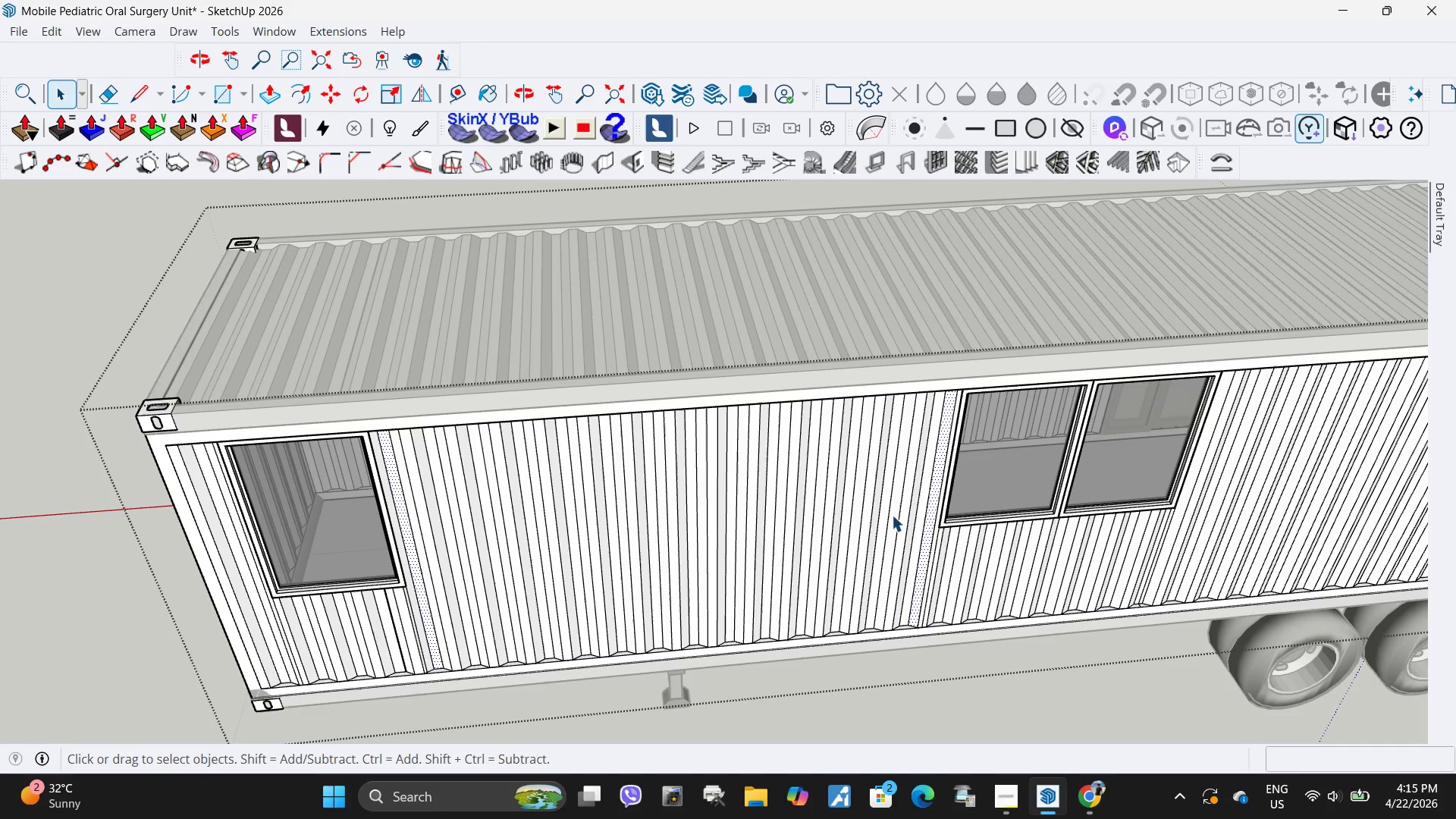 
key(Delete)
 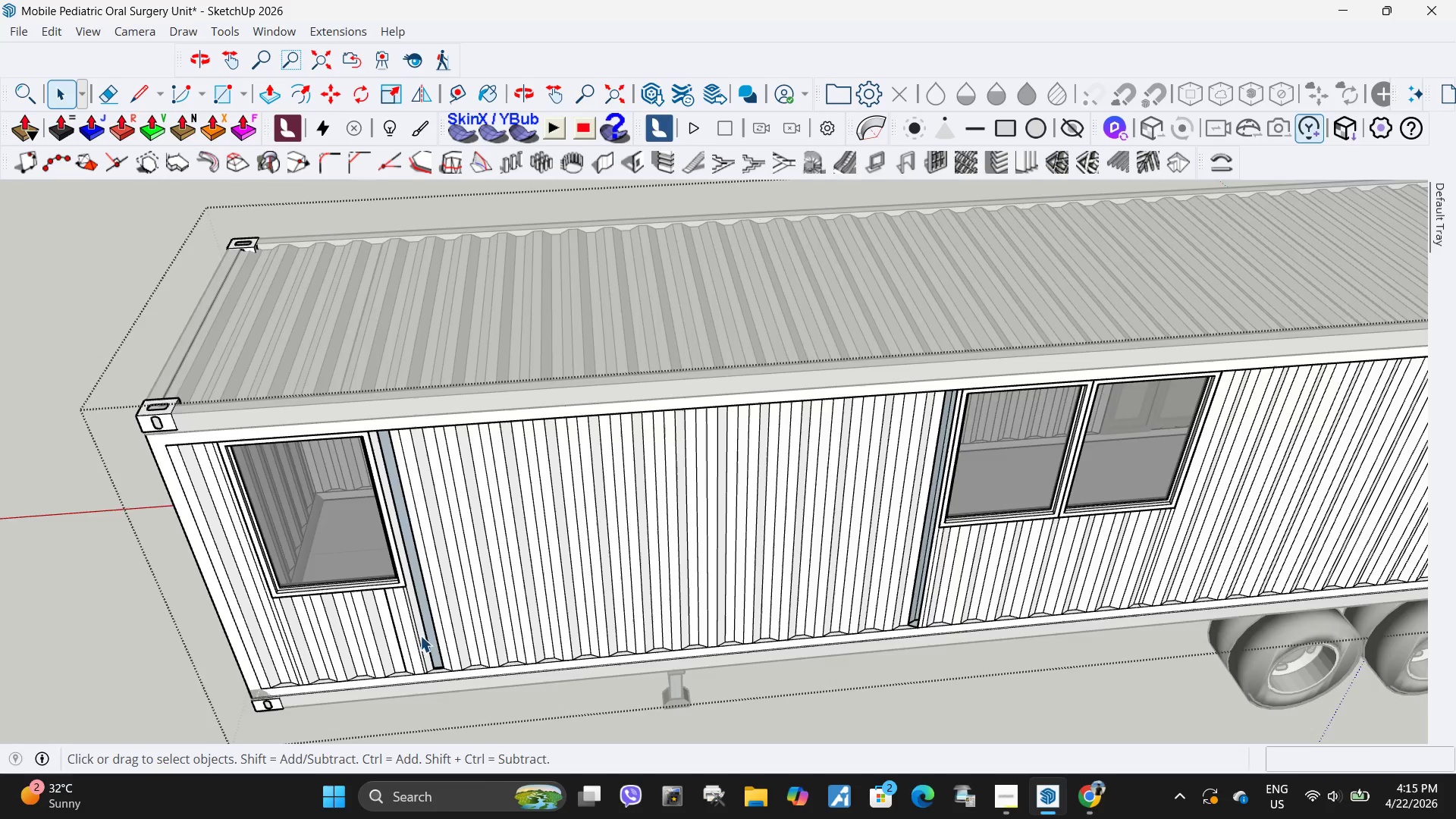 
key(Control+Z)
 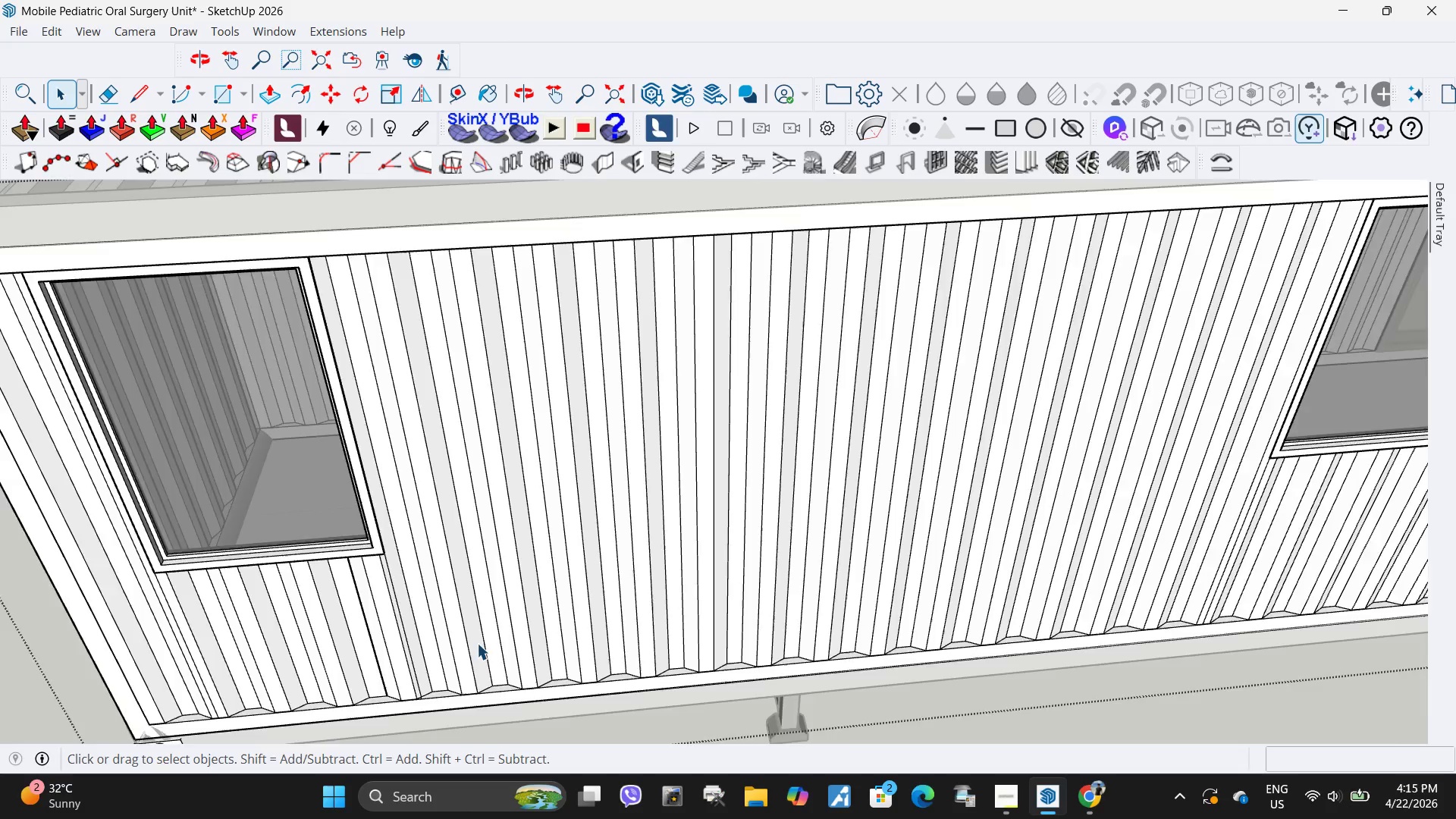 
scroll: coordinate [459, 638], scroll_direction: up, amount: 5.0
 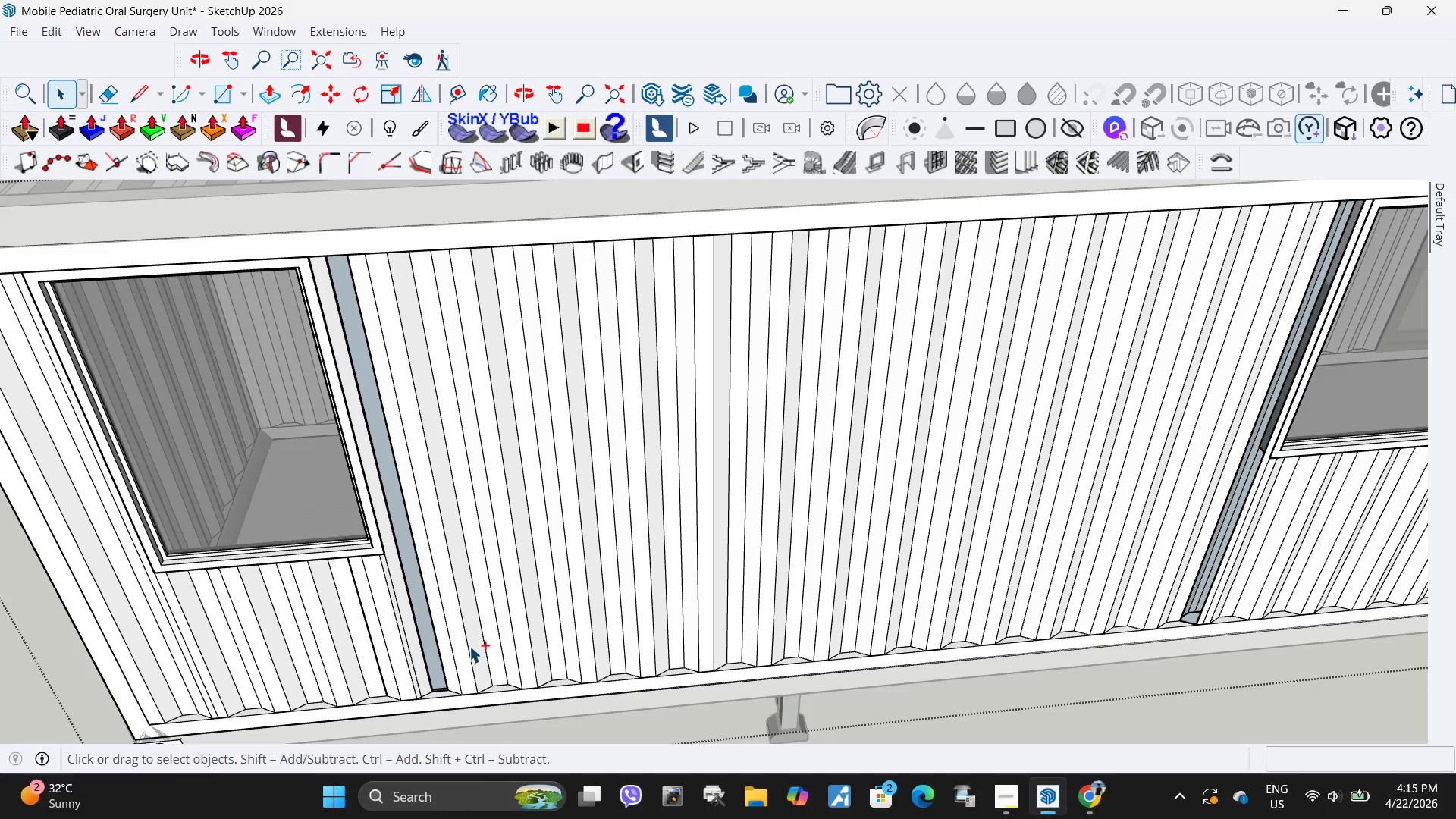 
scroll: coordinate [460, 656], scroll_direction: down, amount: 2.0
 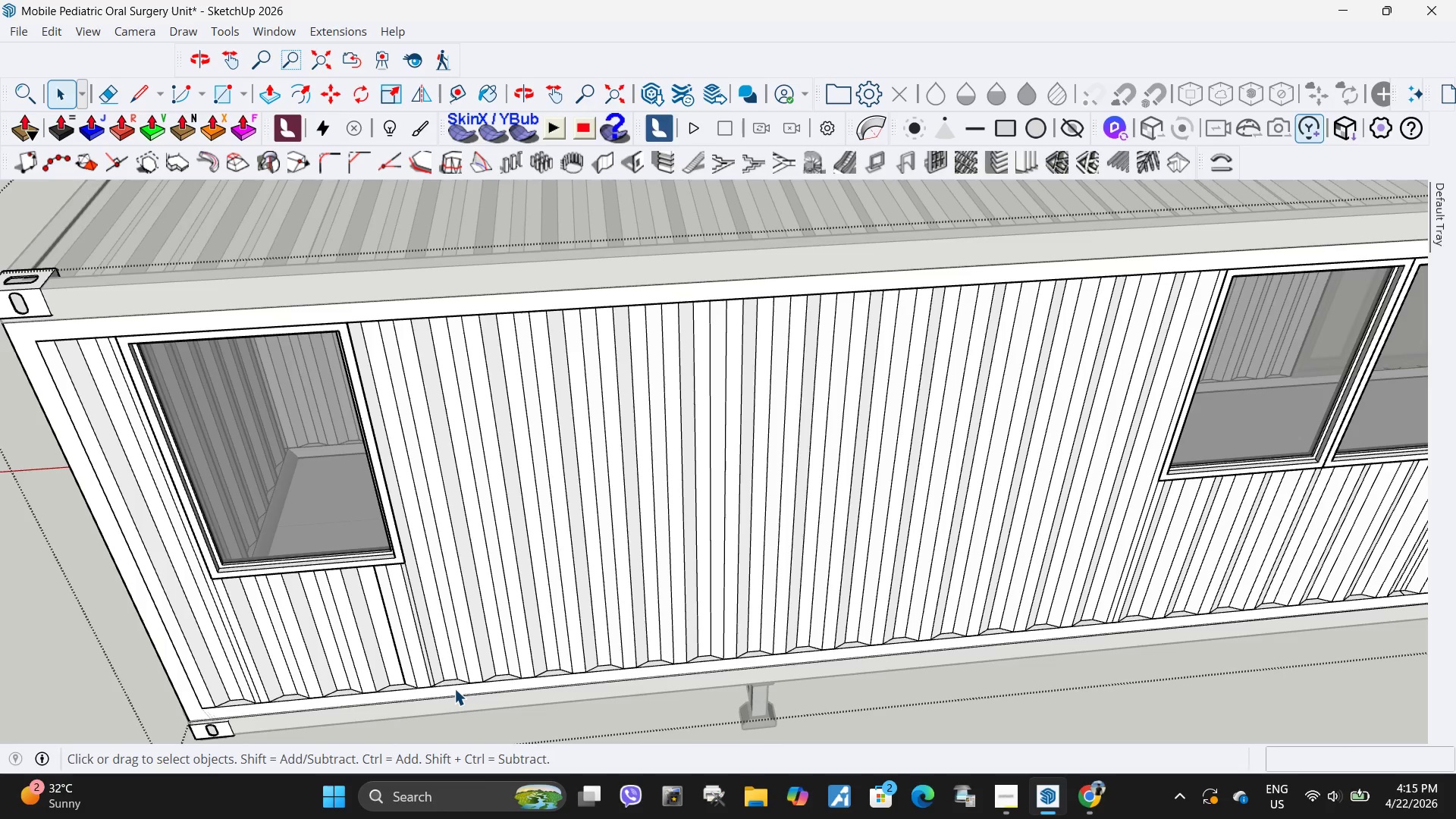 
double_click([456, 689])
 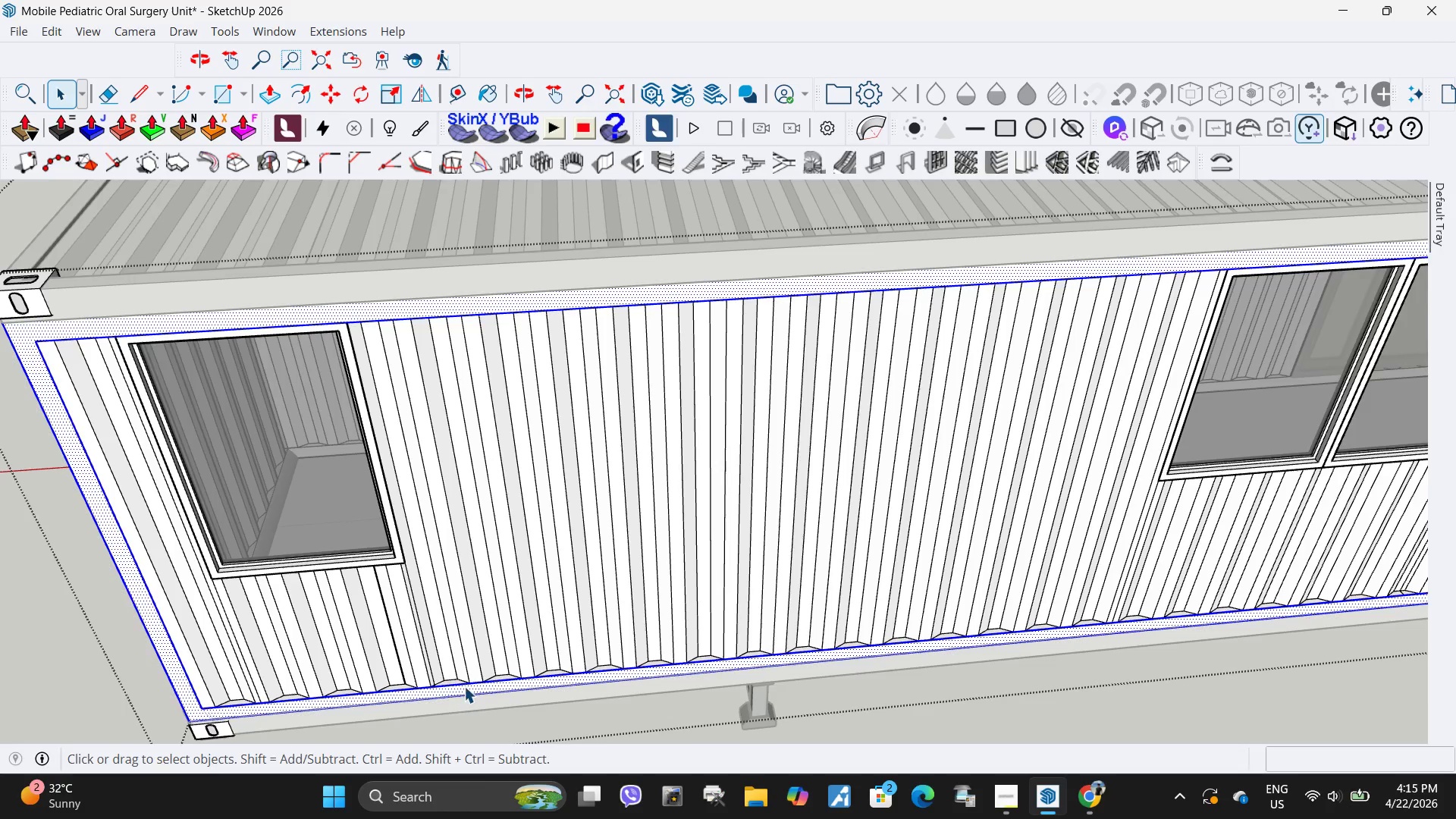 
key(Escape)
 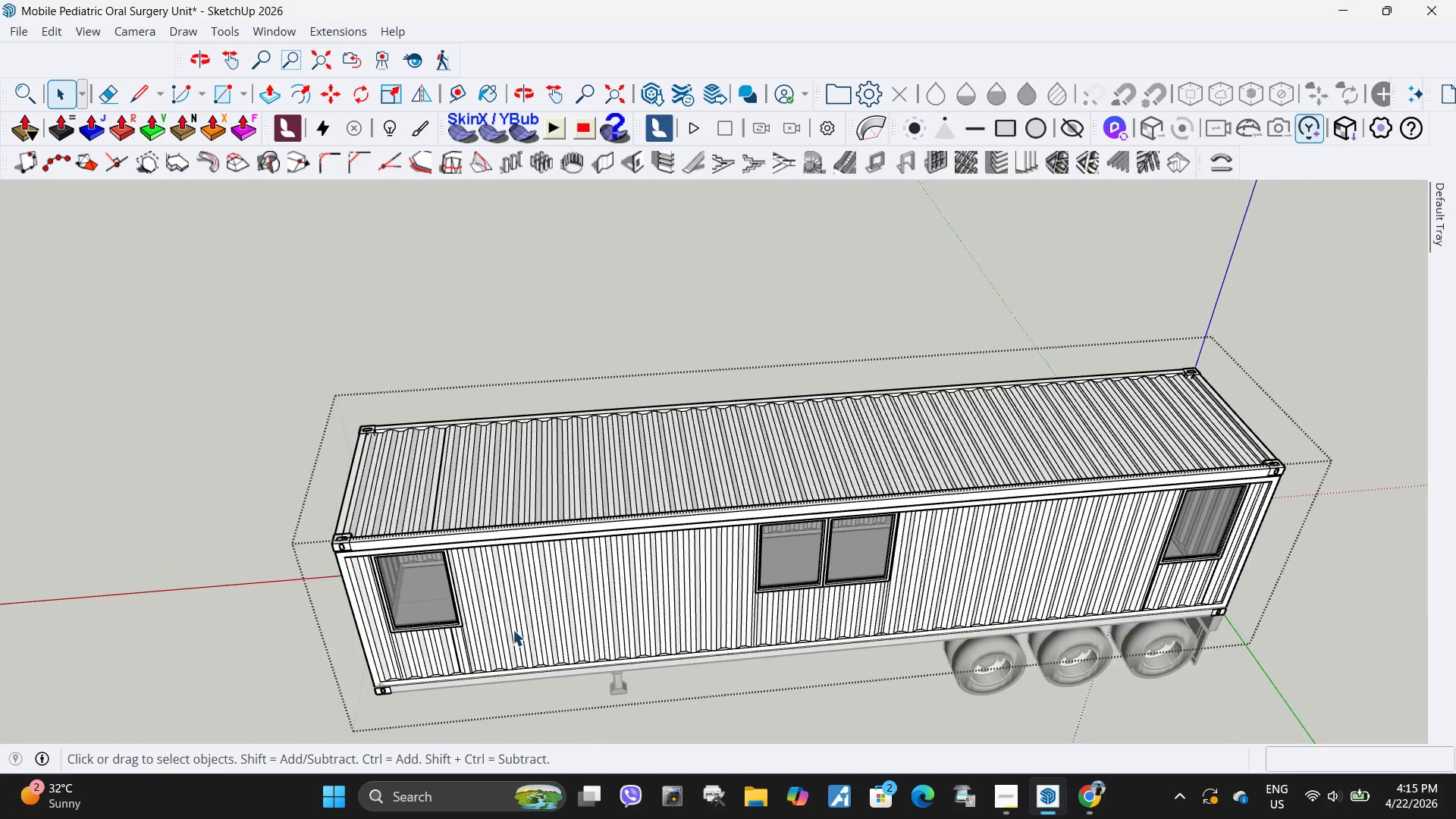 
key(Escape)
 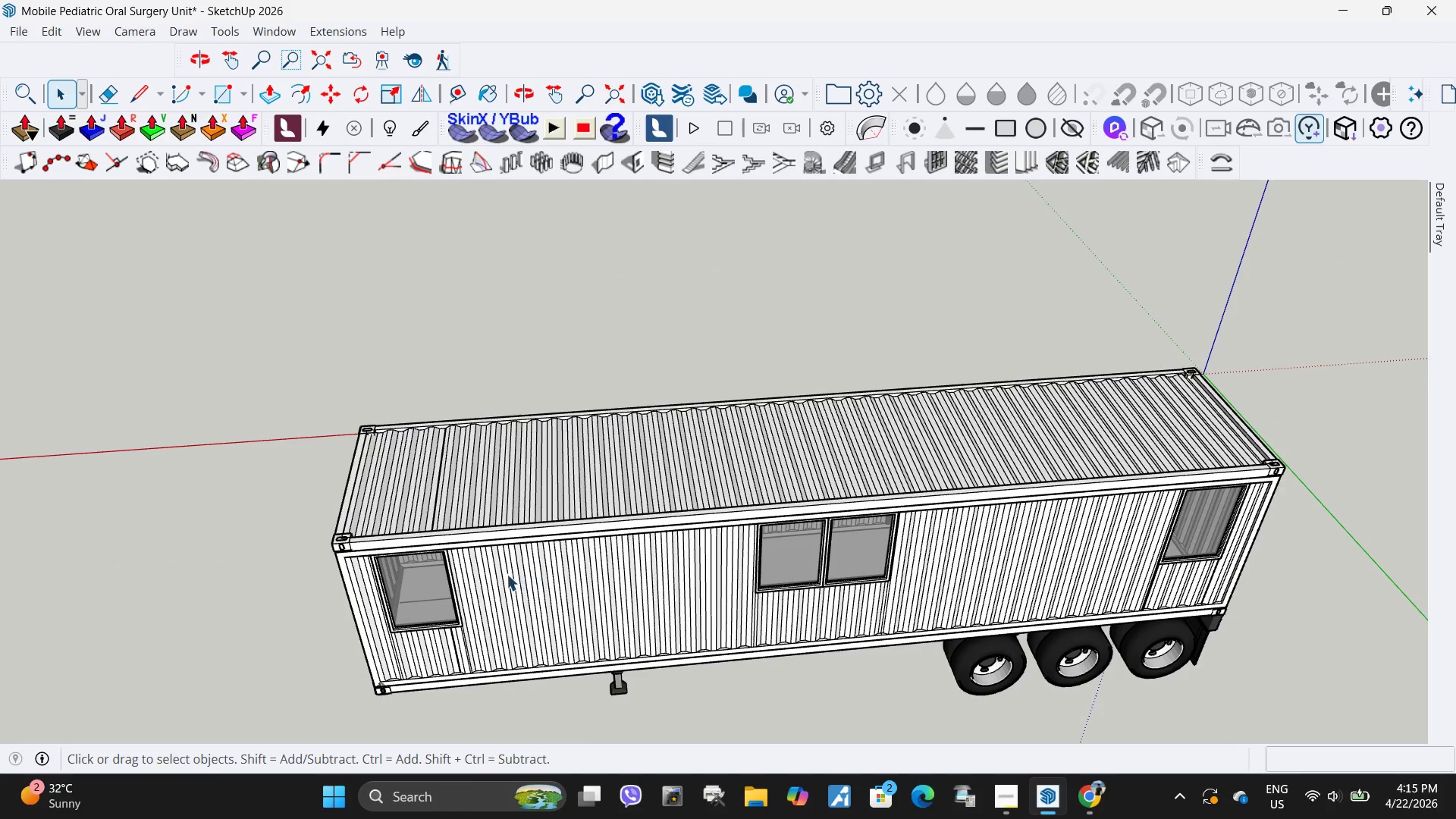 
scroll: coordinate [518, 651], scroll_direction: down, amount: 10.0
 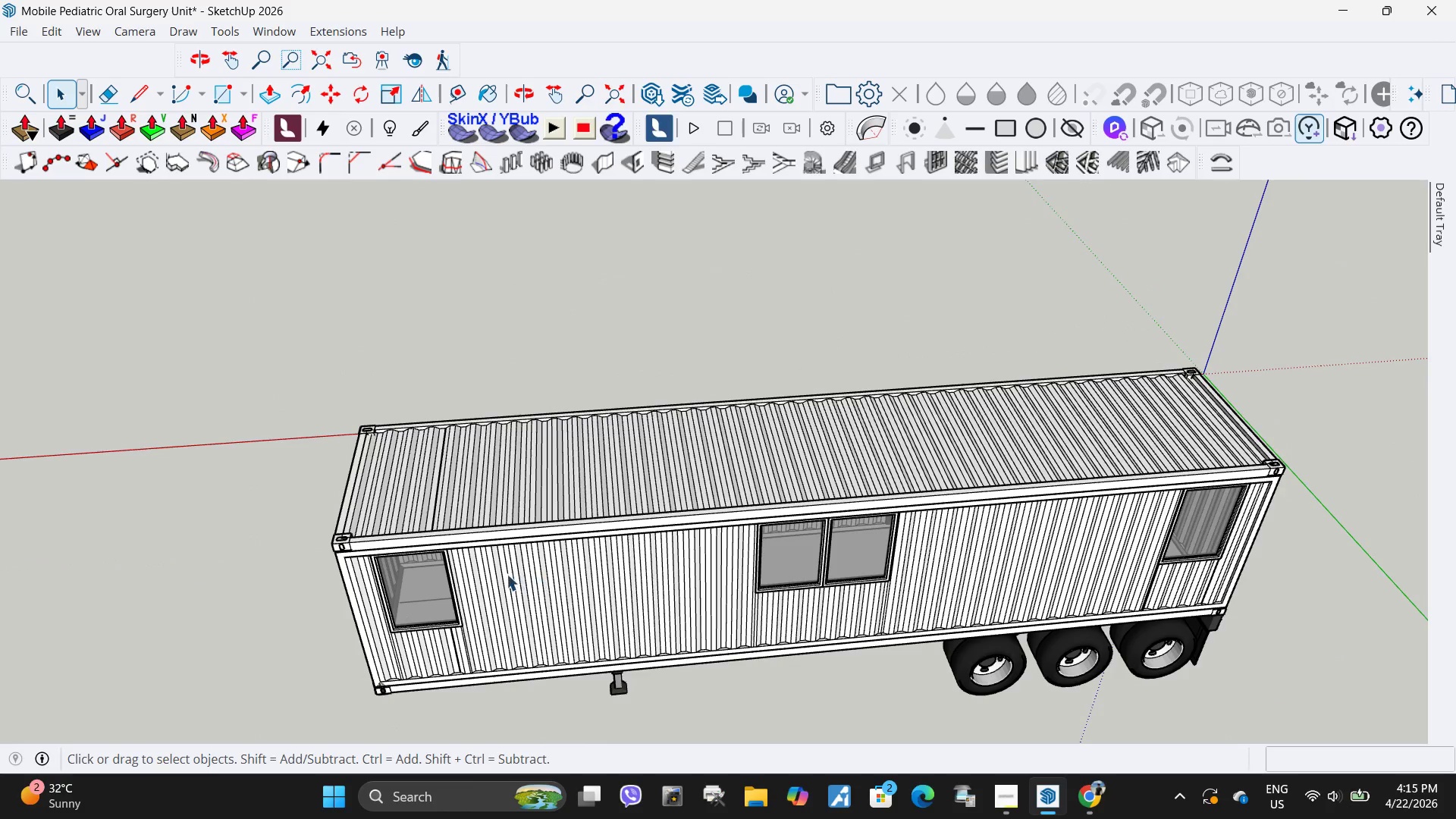 
scroll: coordinate [507, 573], scroll_direction: up, amount: 3.0
 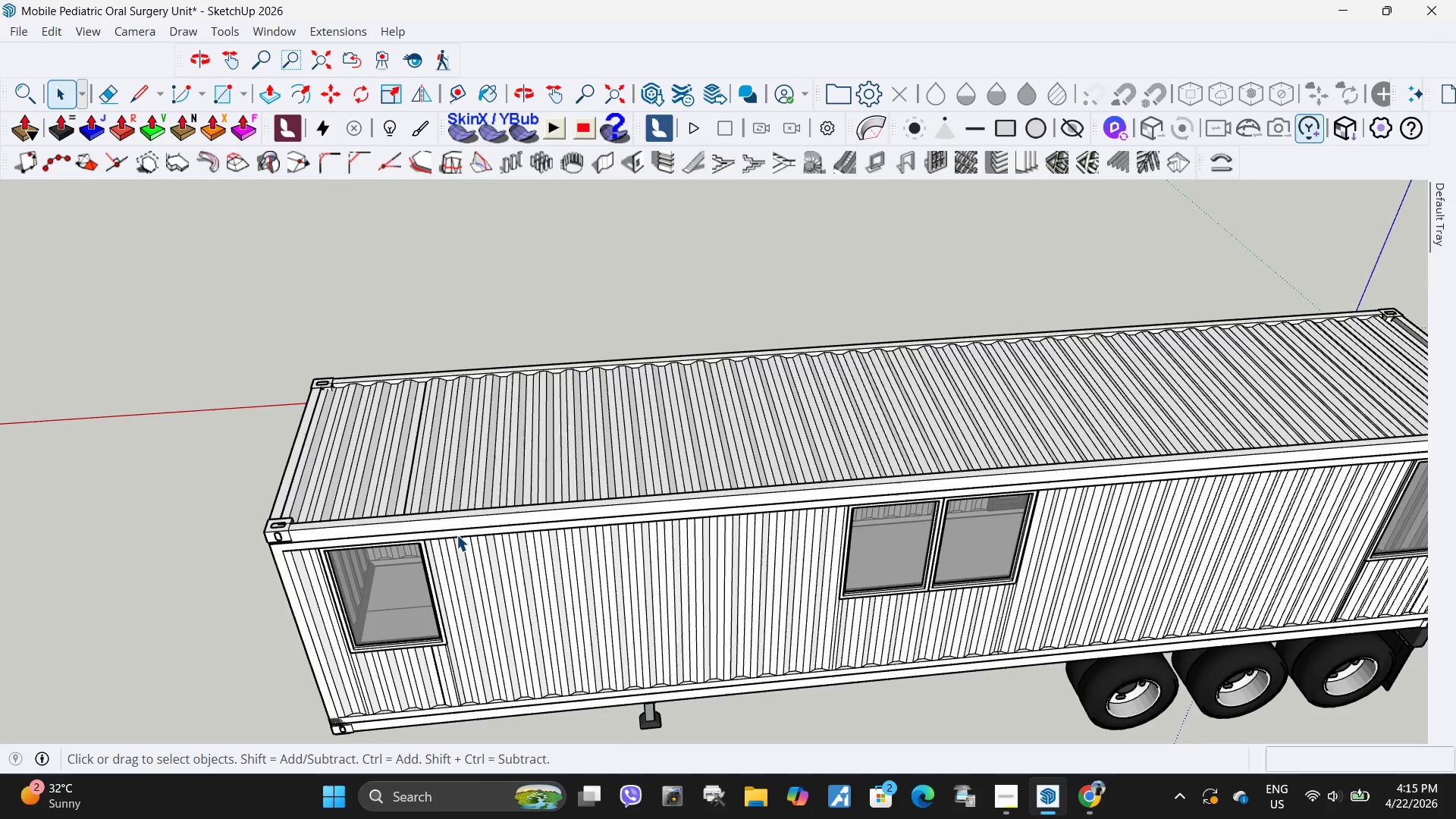 
double_click([457, 535])
 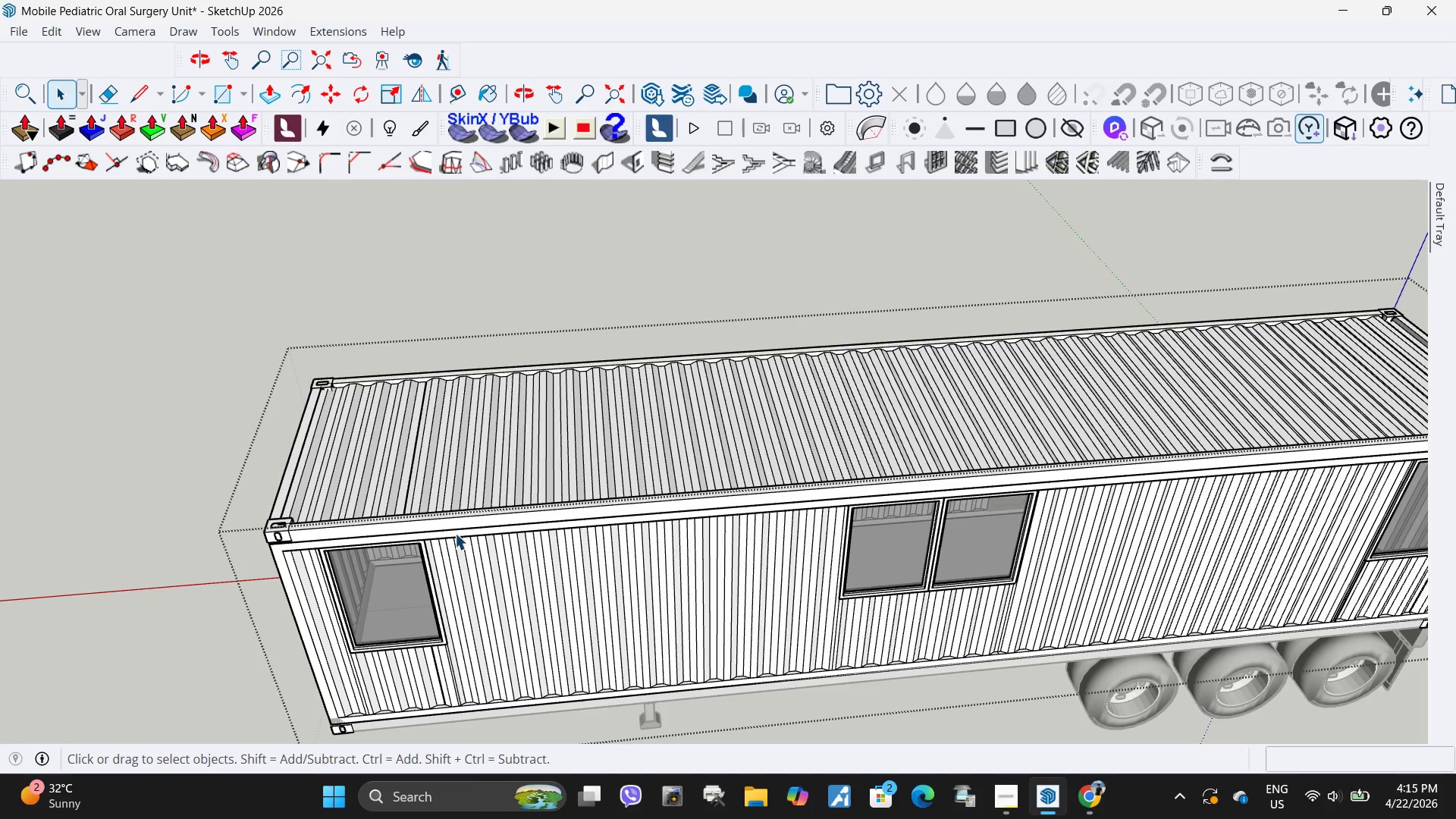 
key(Escape)
 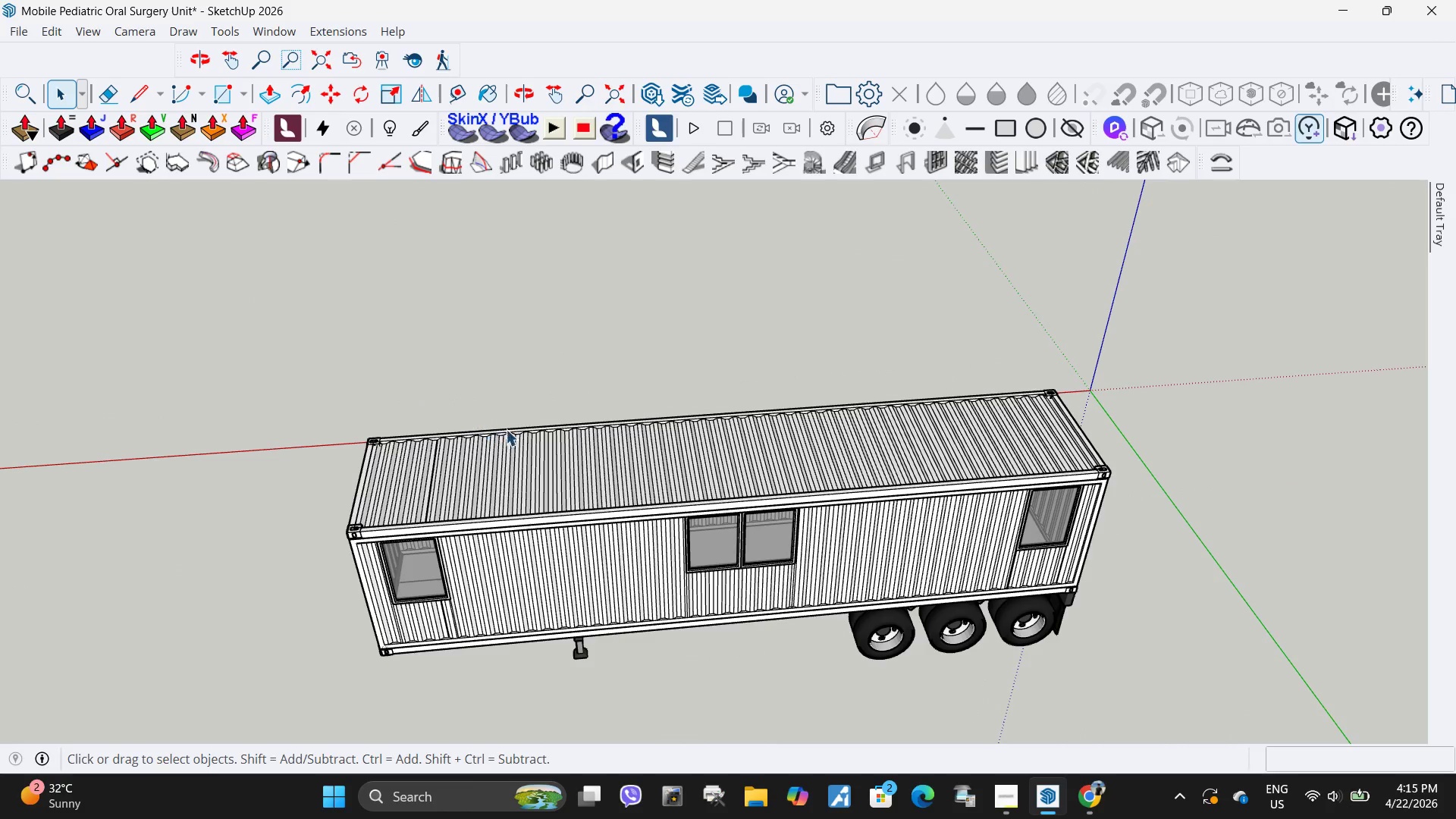 
key(Escape)
 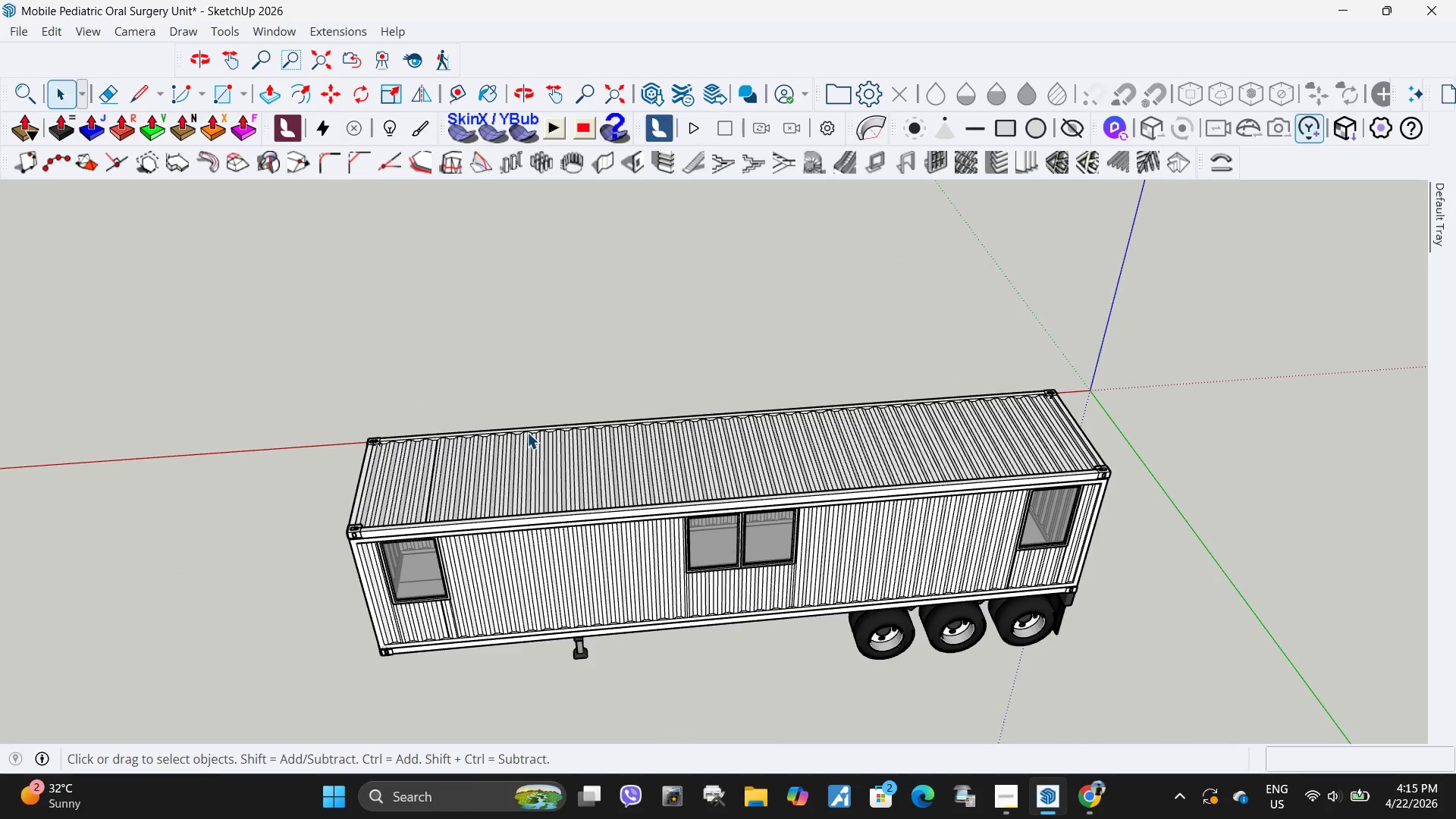 
scroll: coordinate [455, 533], scroll_direction: down, amount: 6.0
 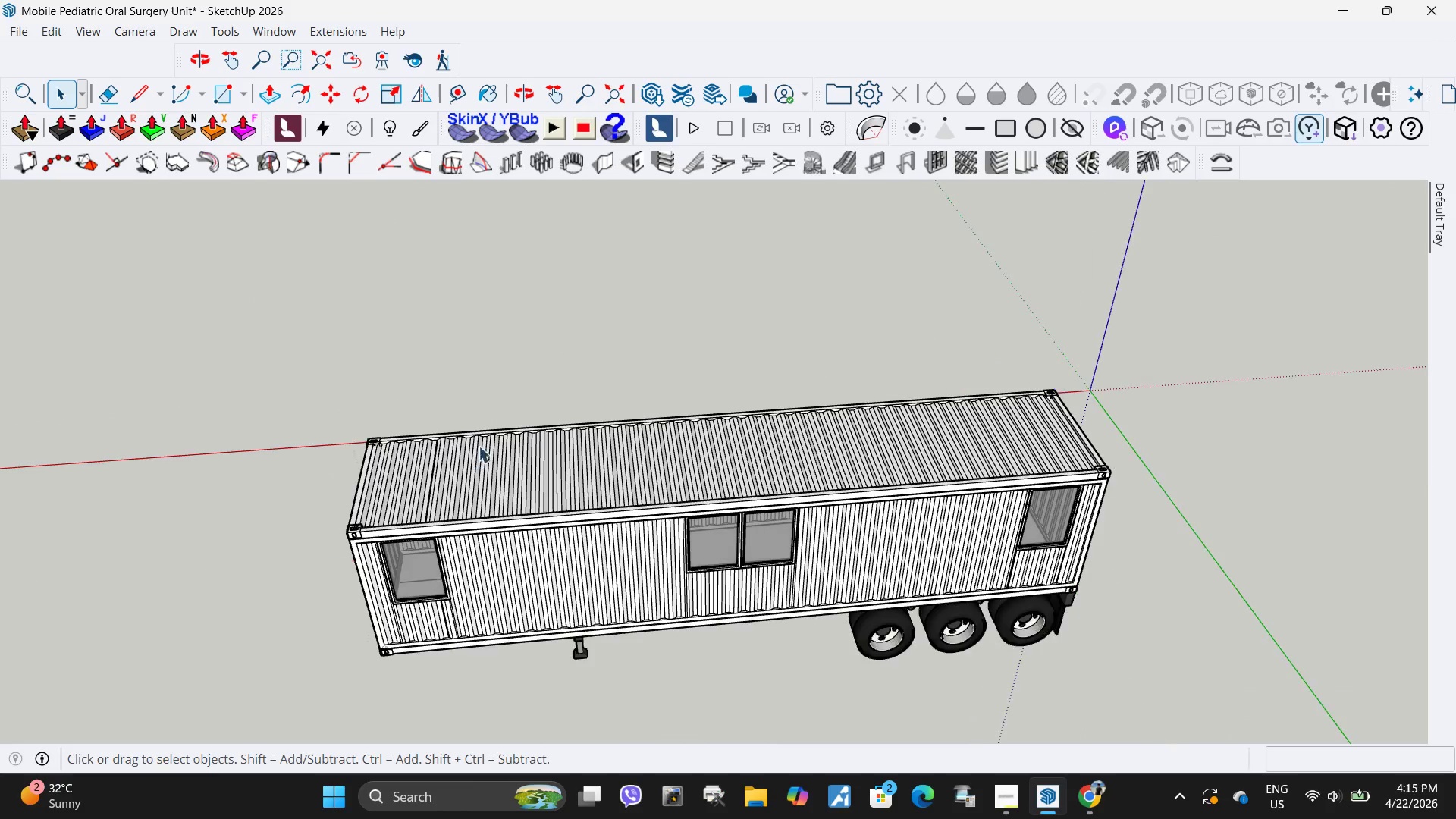 
key(Escape)
 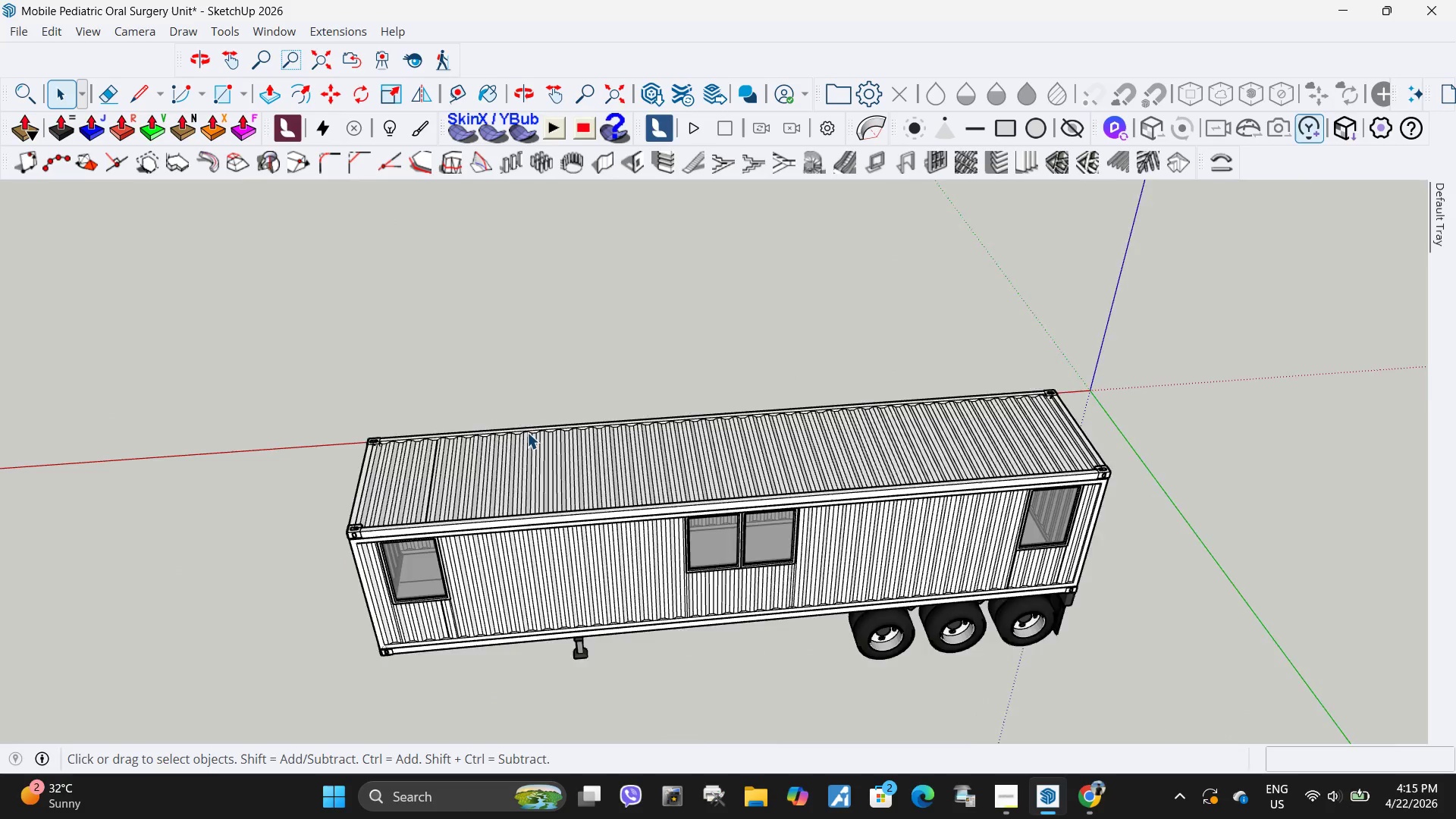 
key(Escape)
 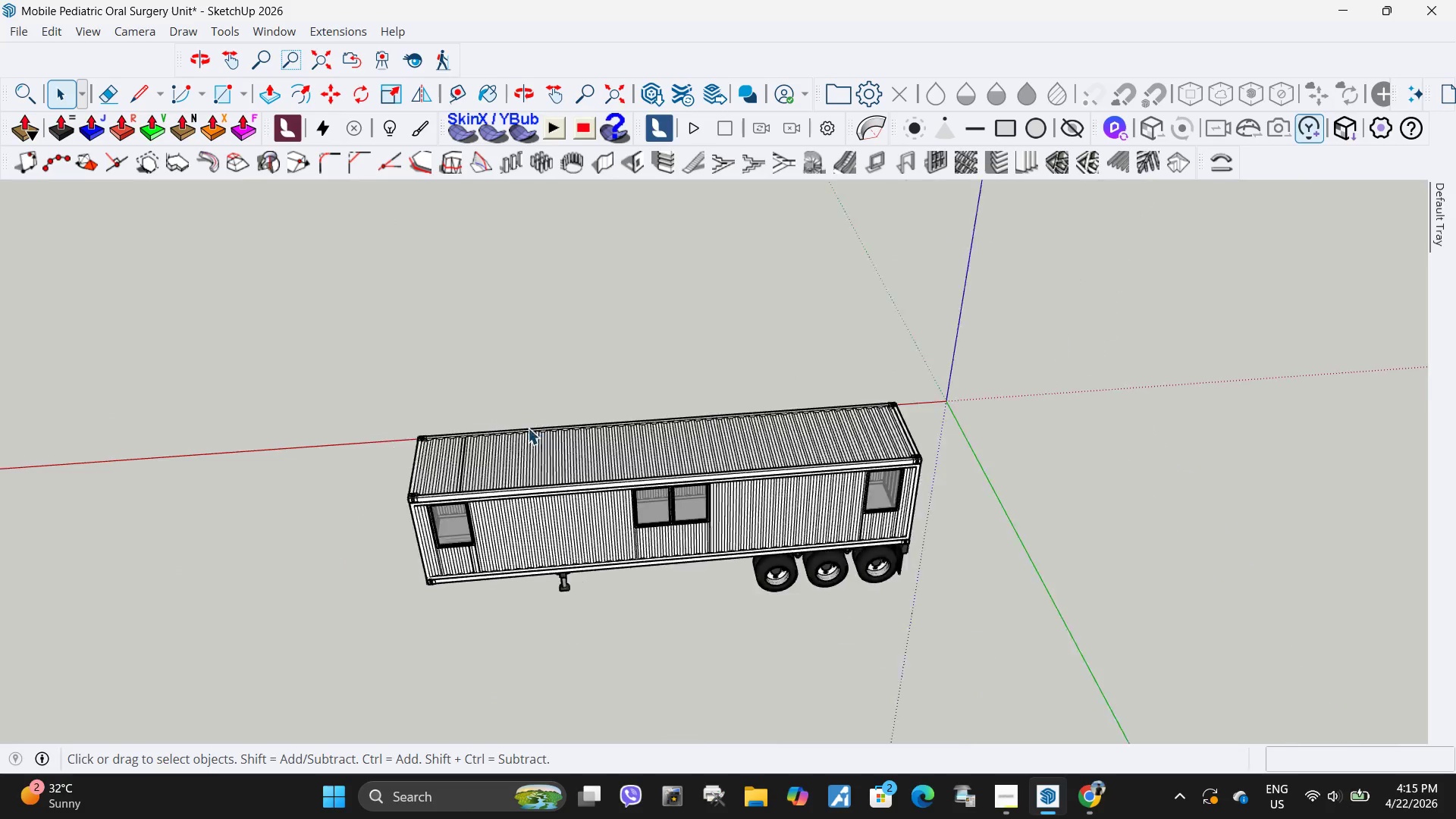 
scroll: coordinate [513, 554], scroll_direction: down, amount: 3.0
 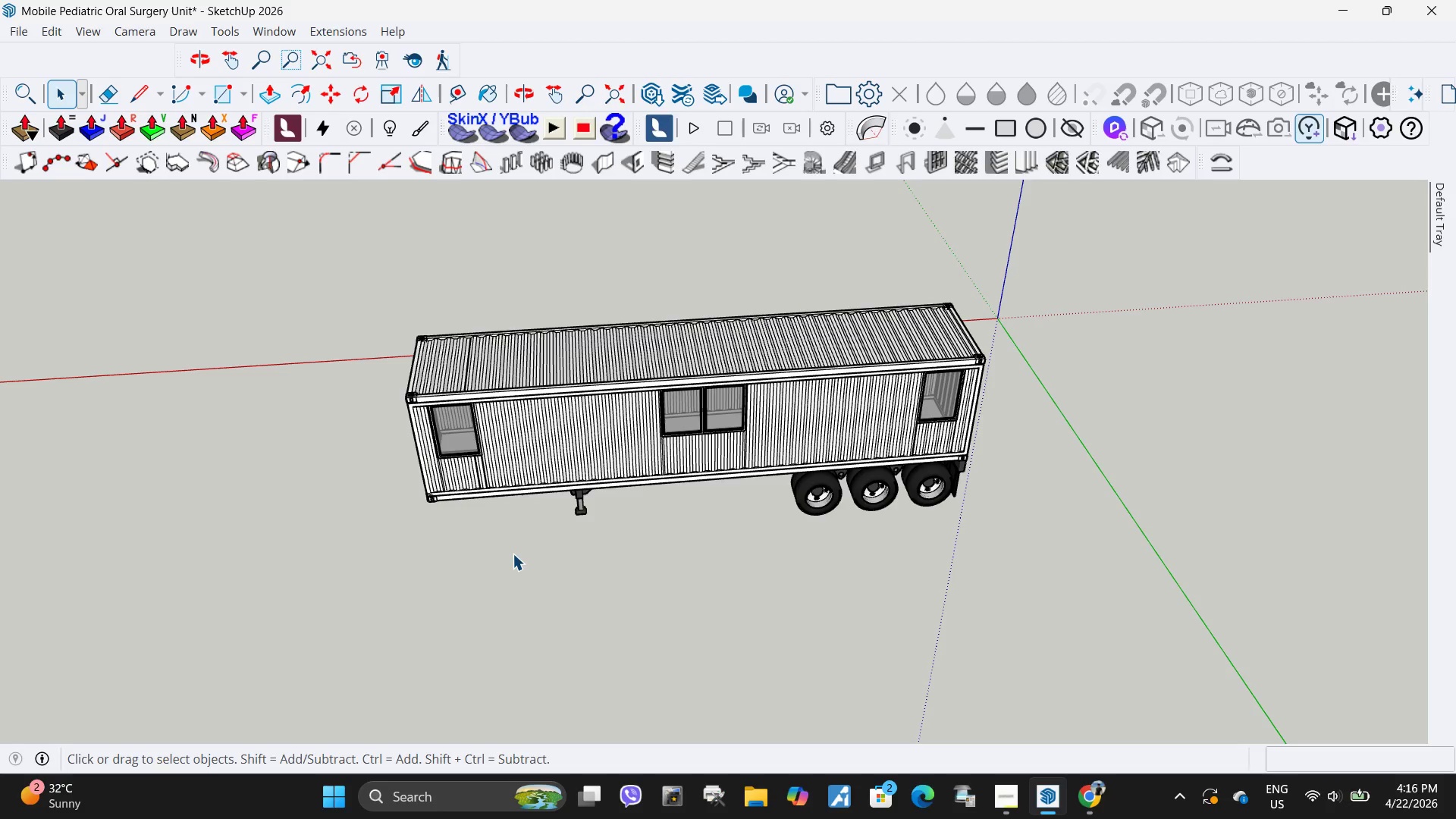 
wait(35.48)
 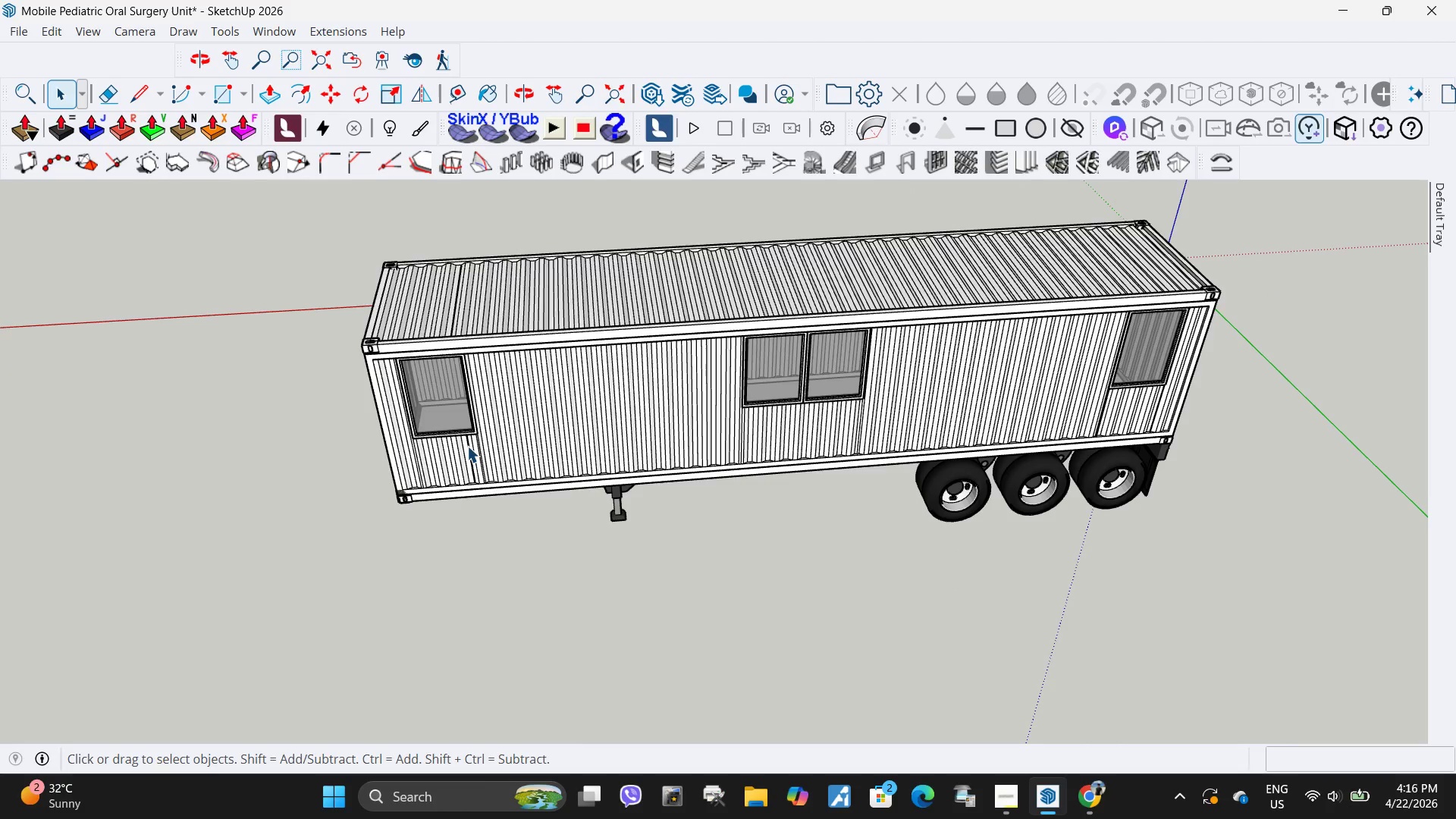 
left_click([467, 446])
 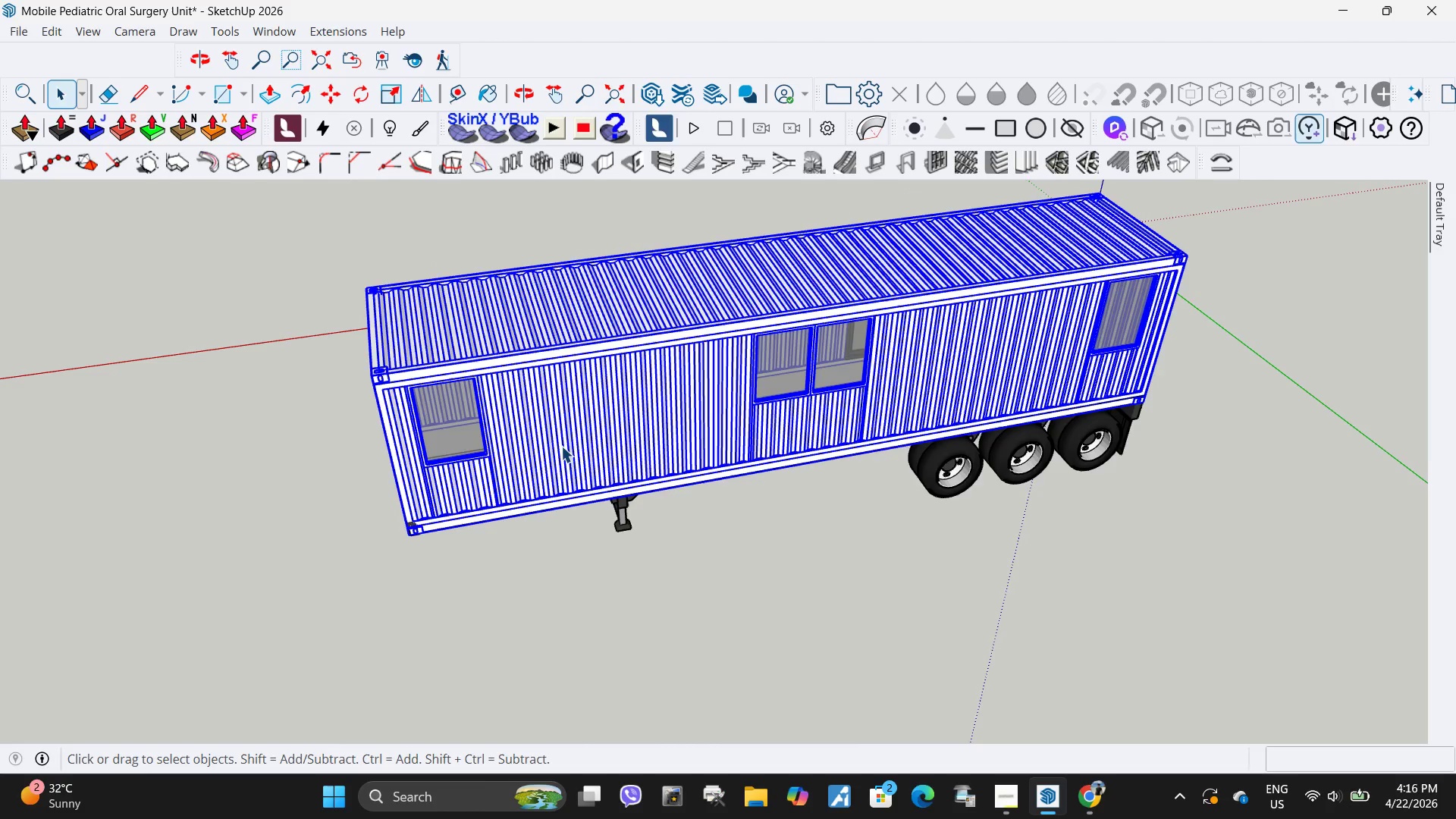 
scroll: coordinate [467, 446], scroll_direction: up, amount: 4.0
 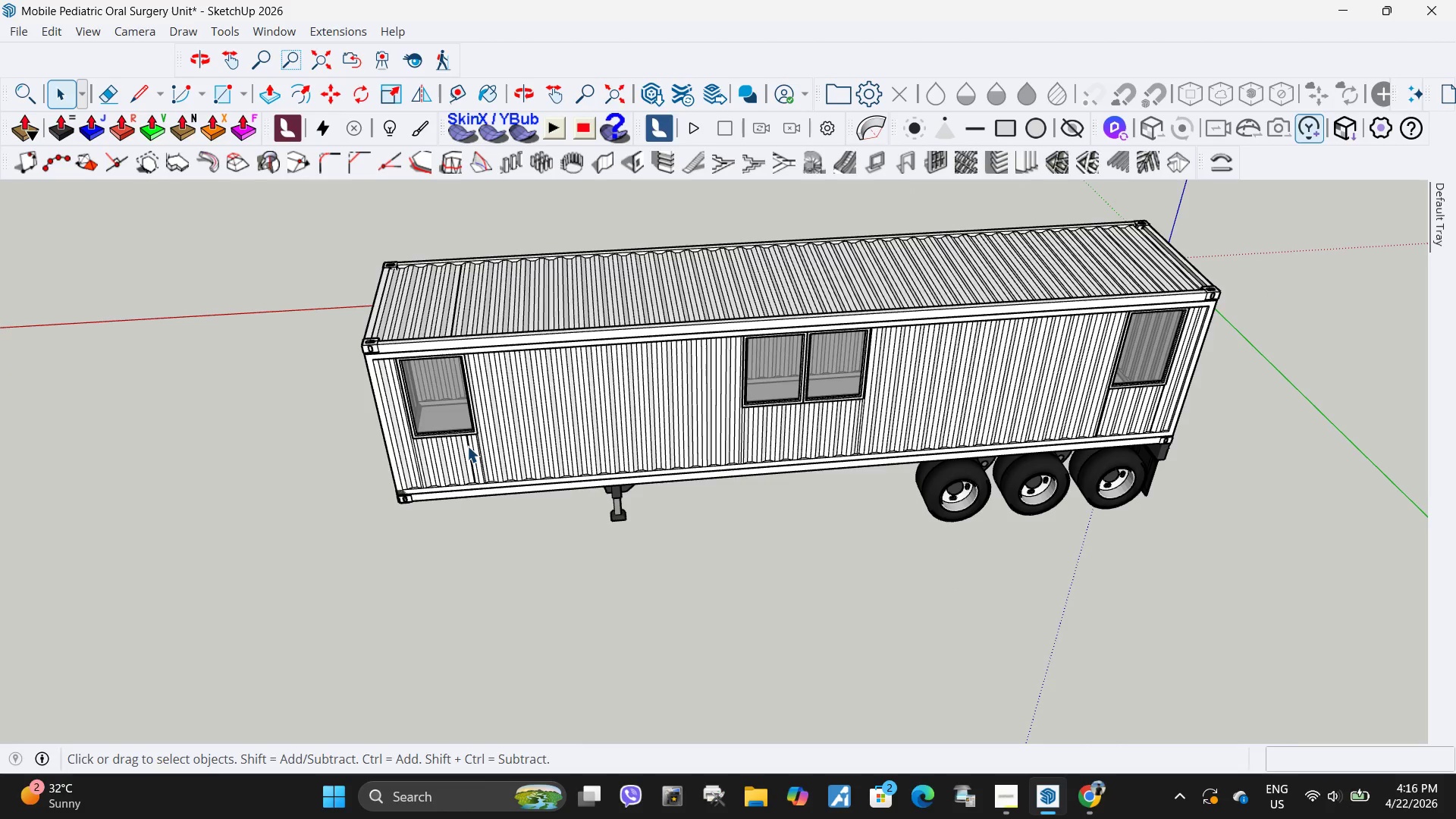 
key(R)
 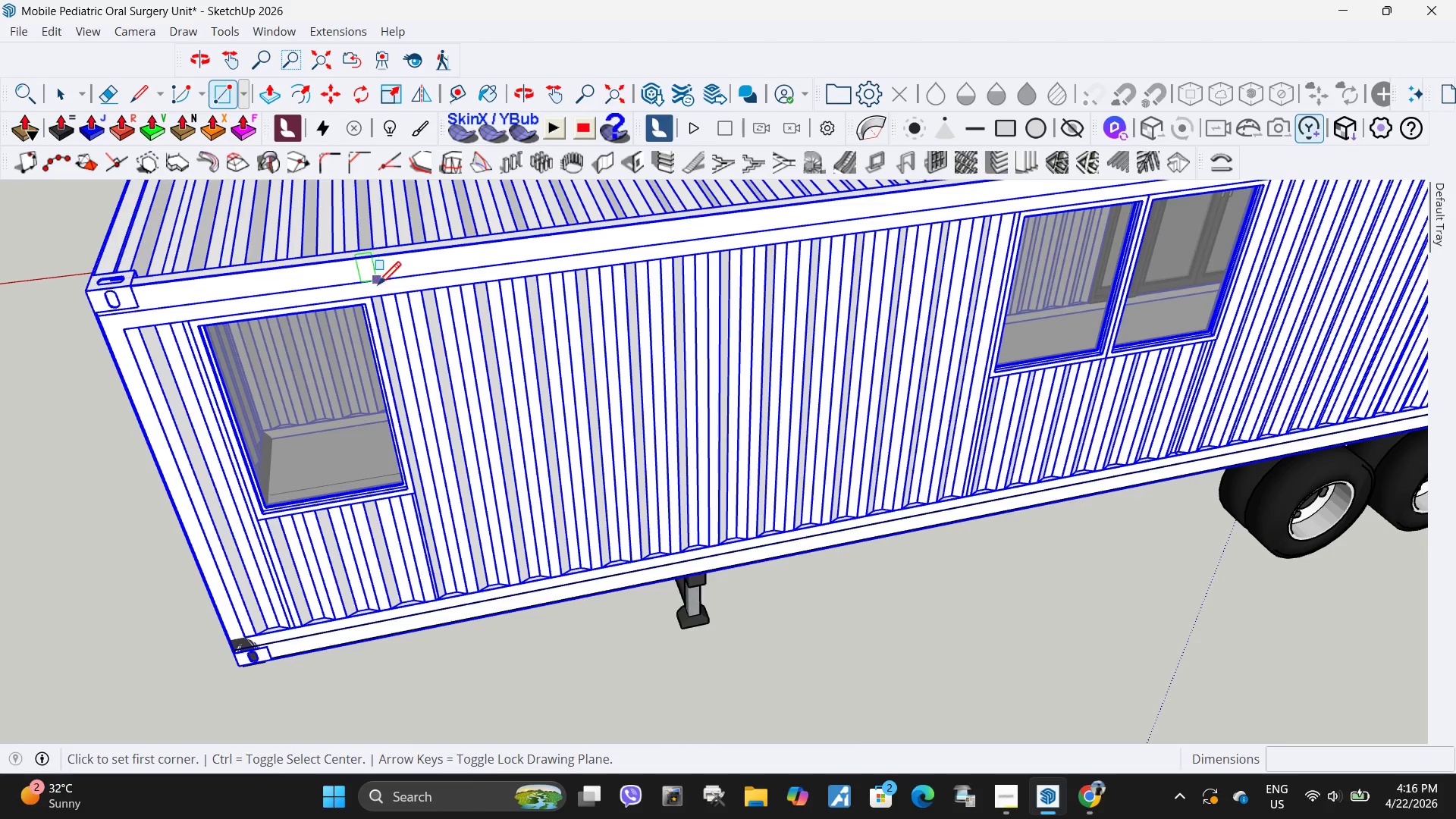 
scroll: coordinate [378, 292], scroll_direction: up, amount: 12.0
 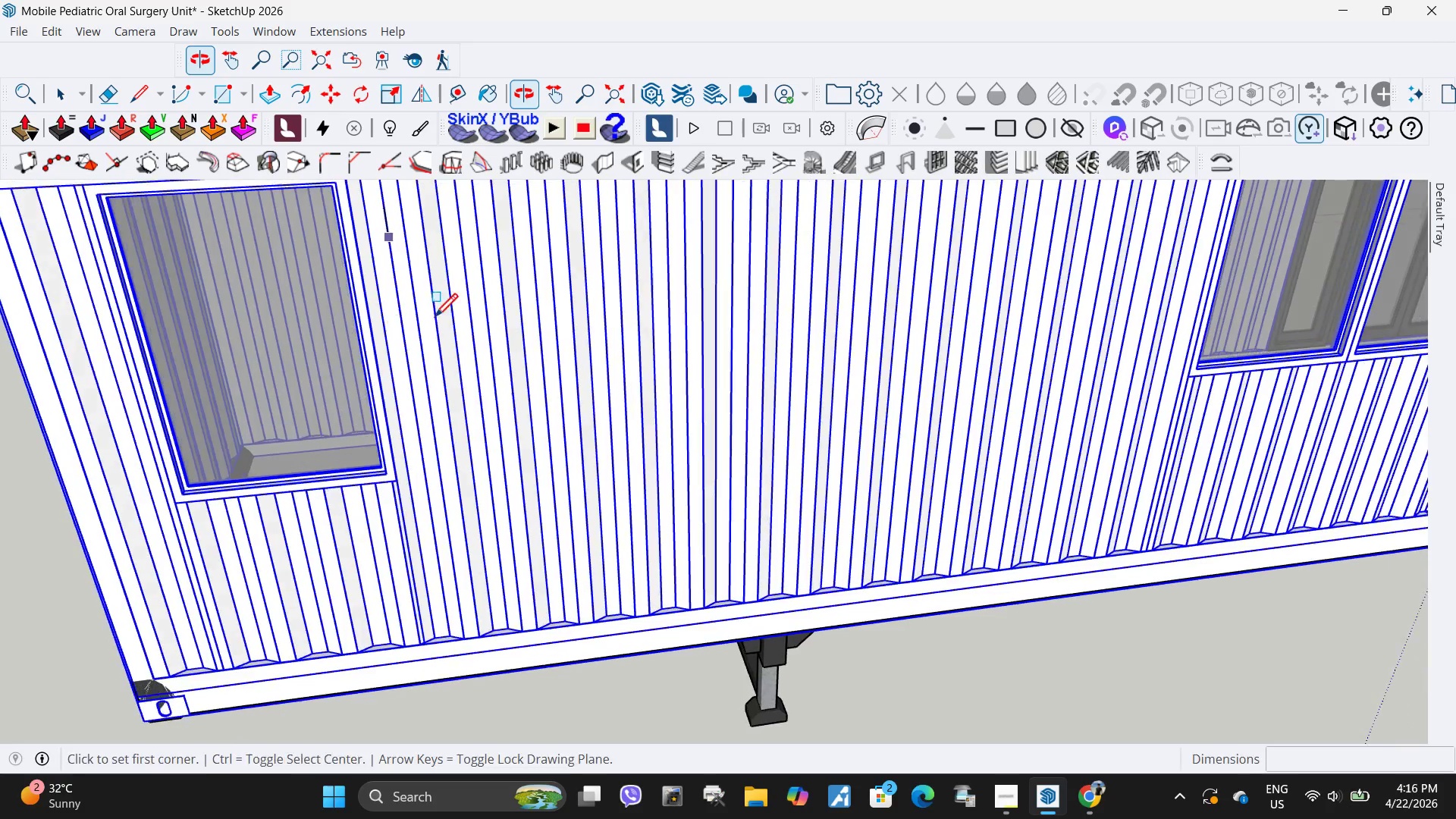 
scroll: coordinate [510, 579], scroll_direction: down, amount: 2.0
 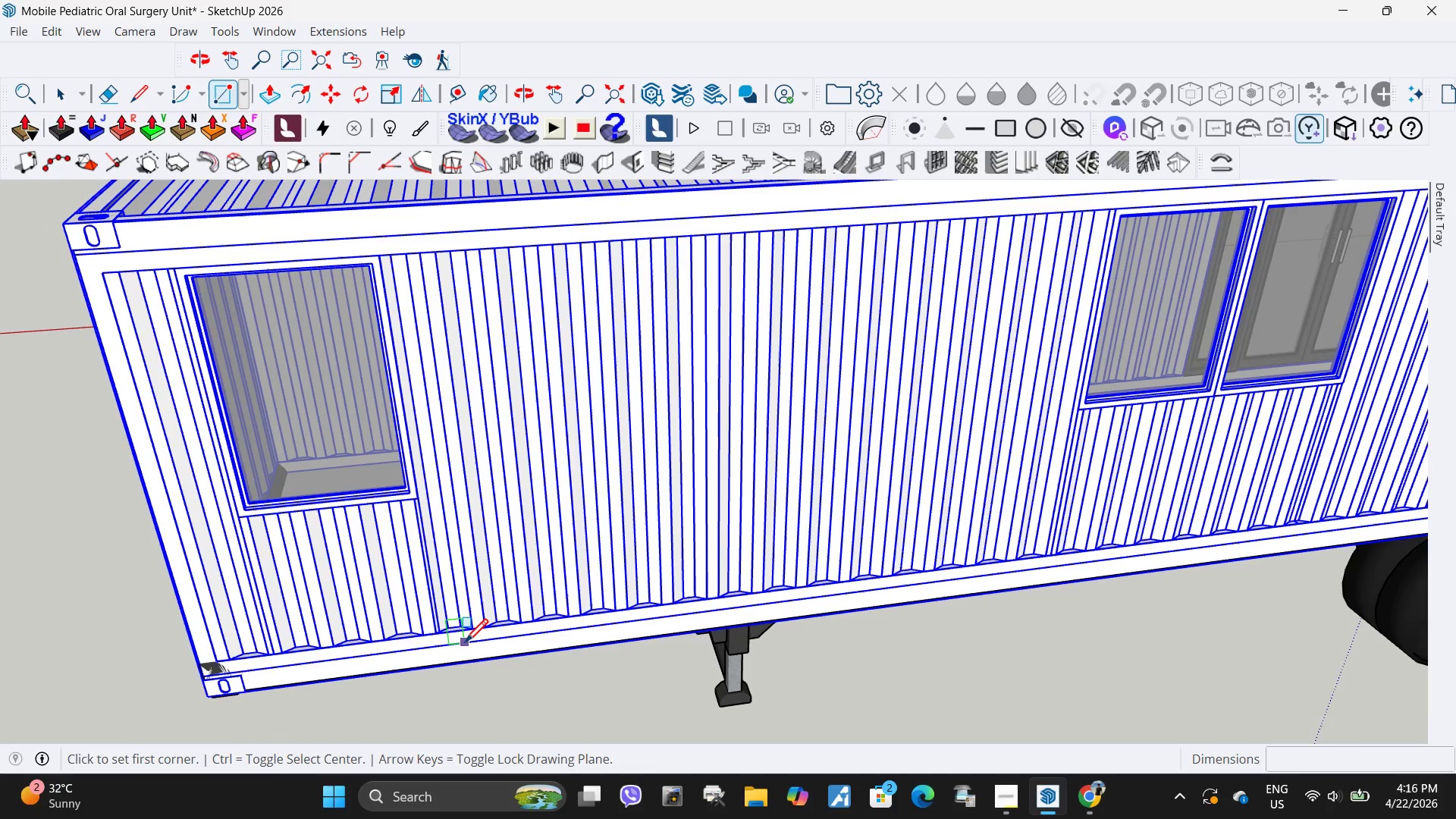 
left_click([465, 645])
 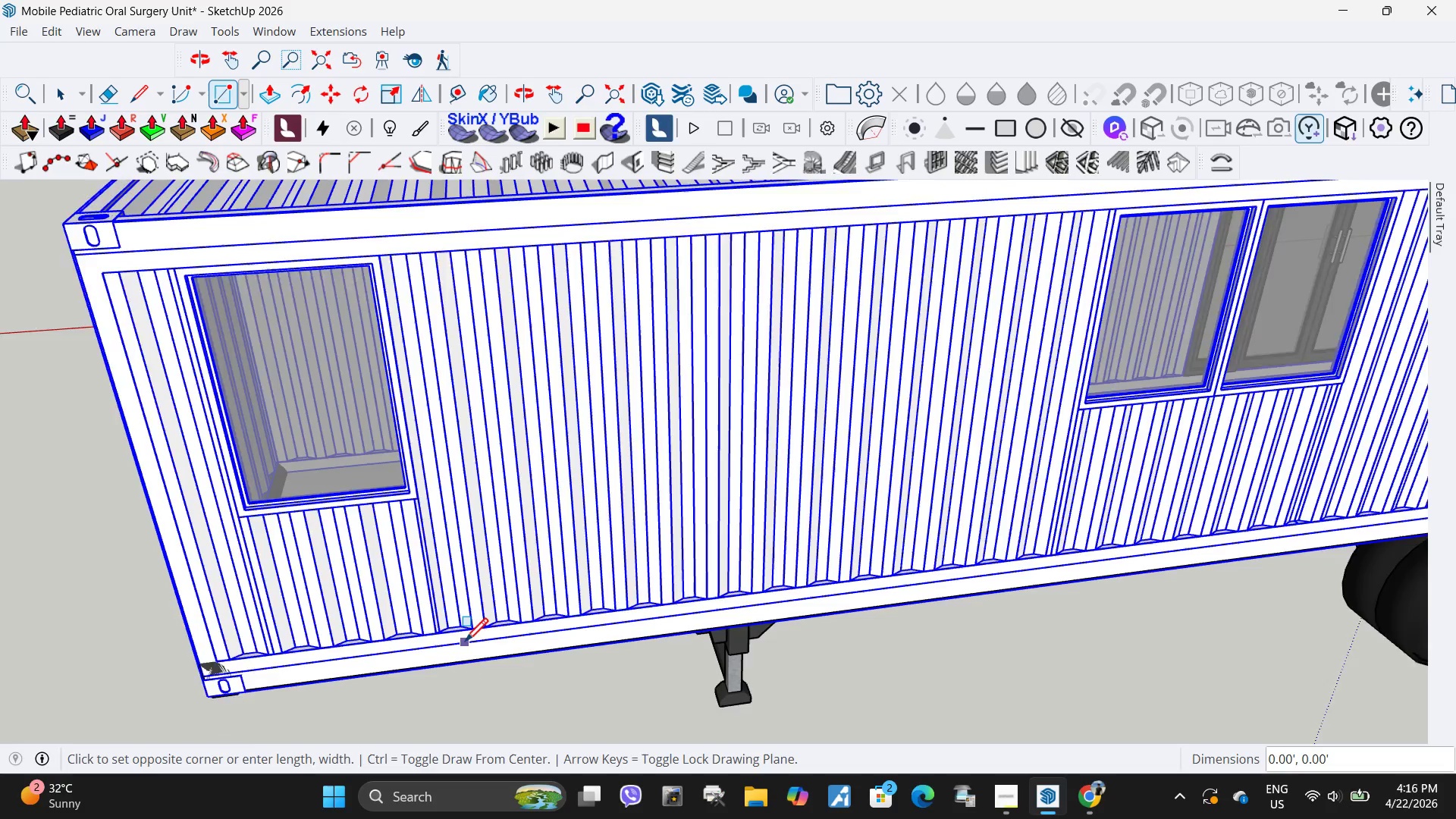 
scroll: coordinate [465, 644], scroll_direction: down, amount: 2.0
 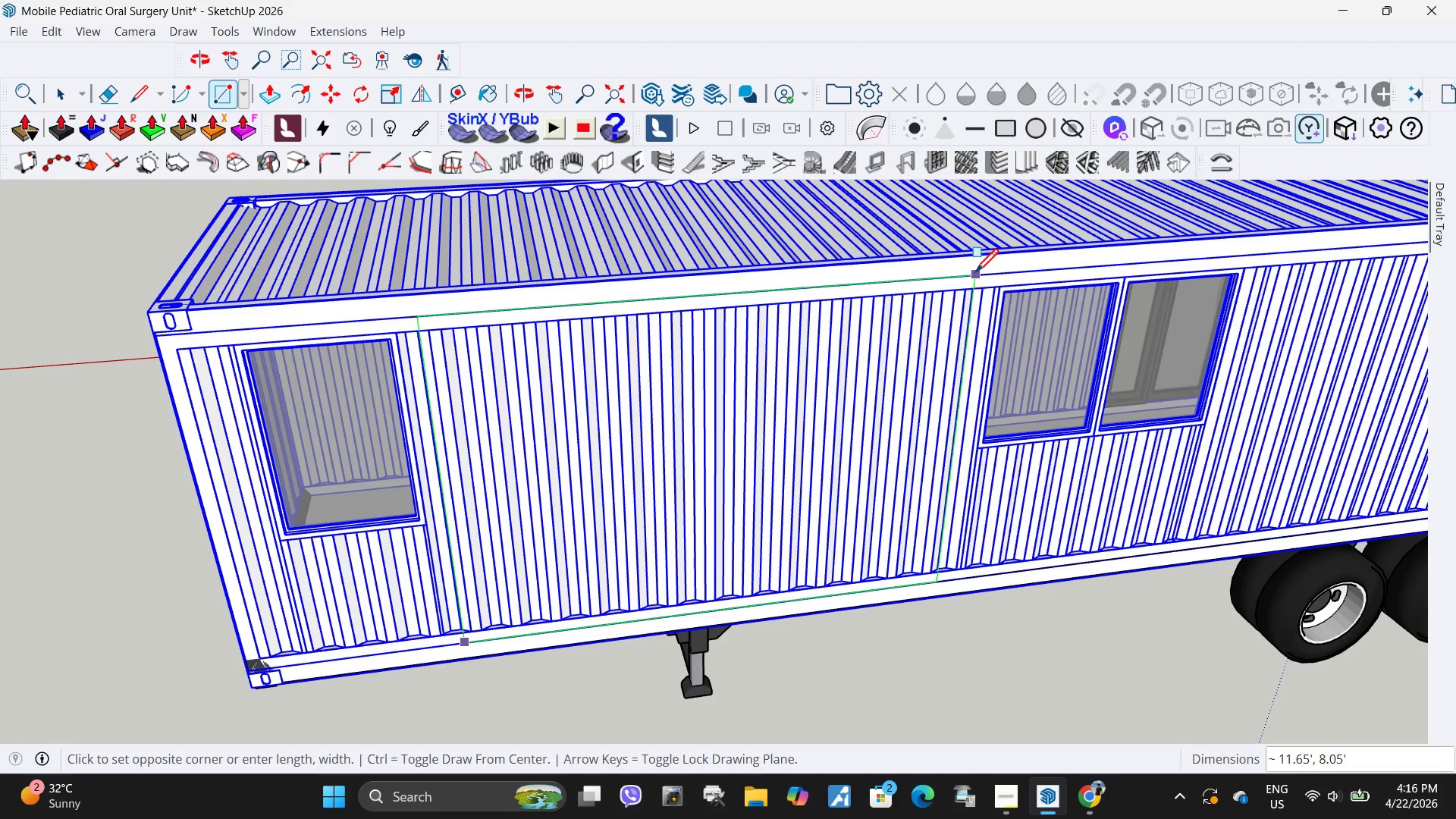 
left_click([975, 275])
 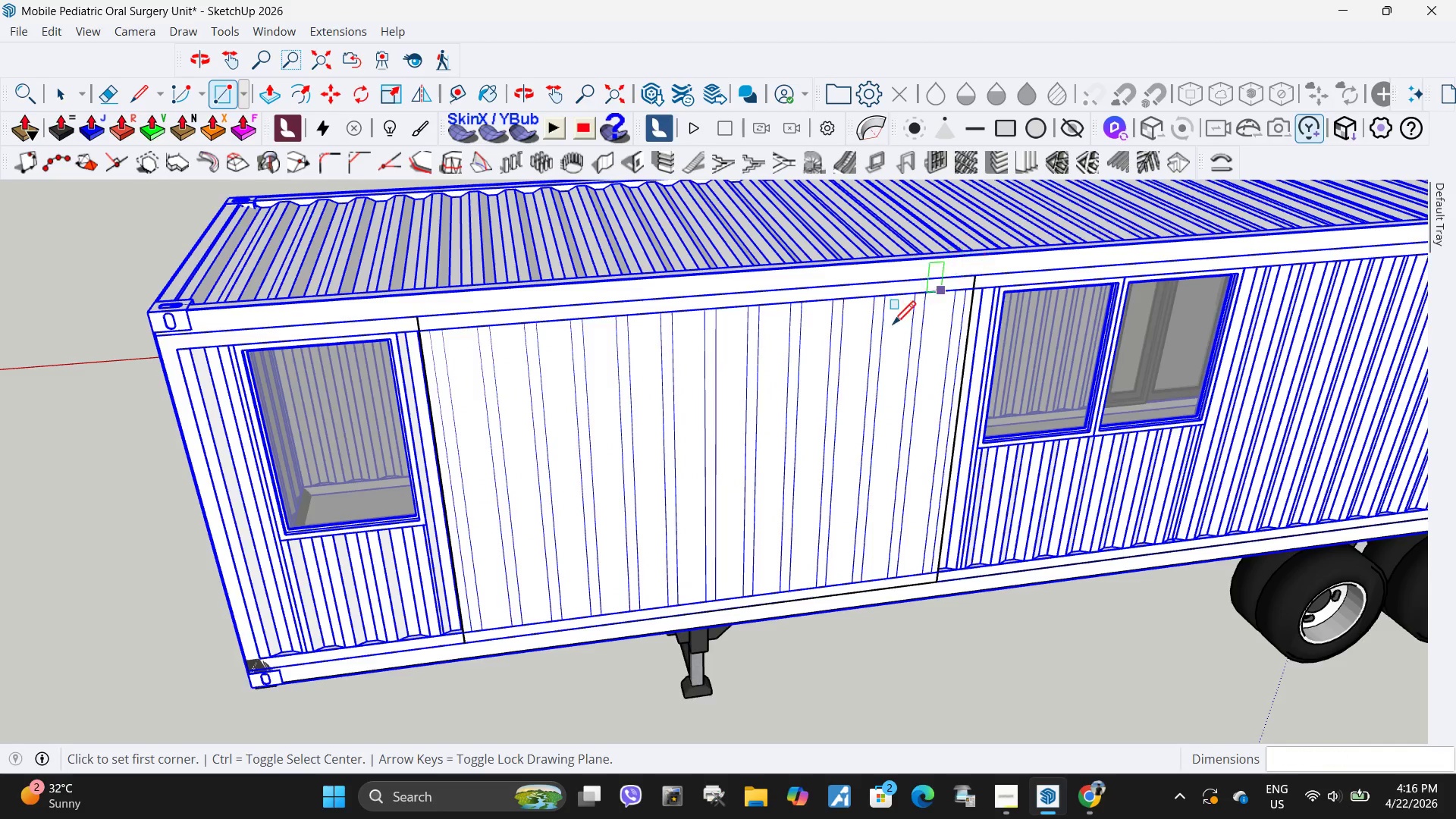 
key(Space)
 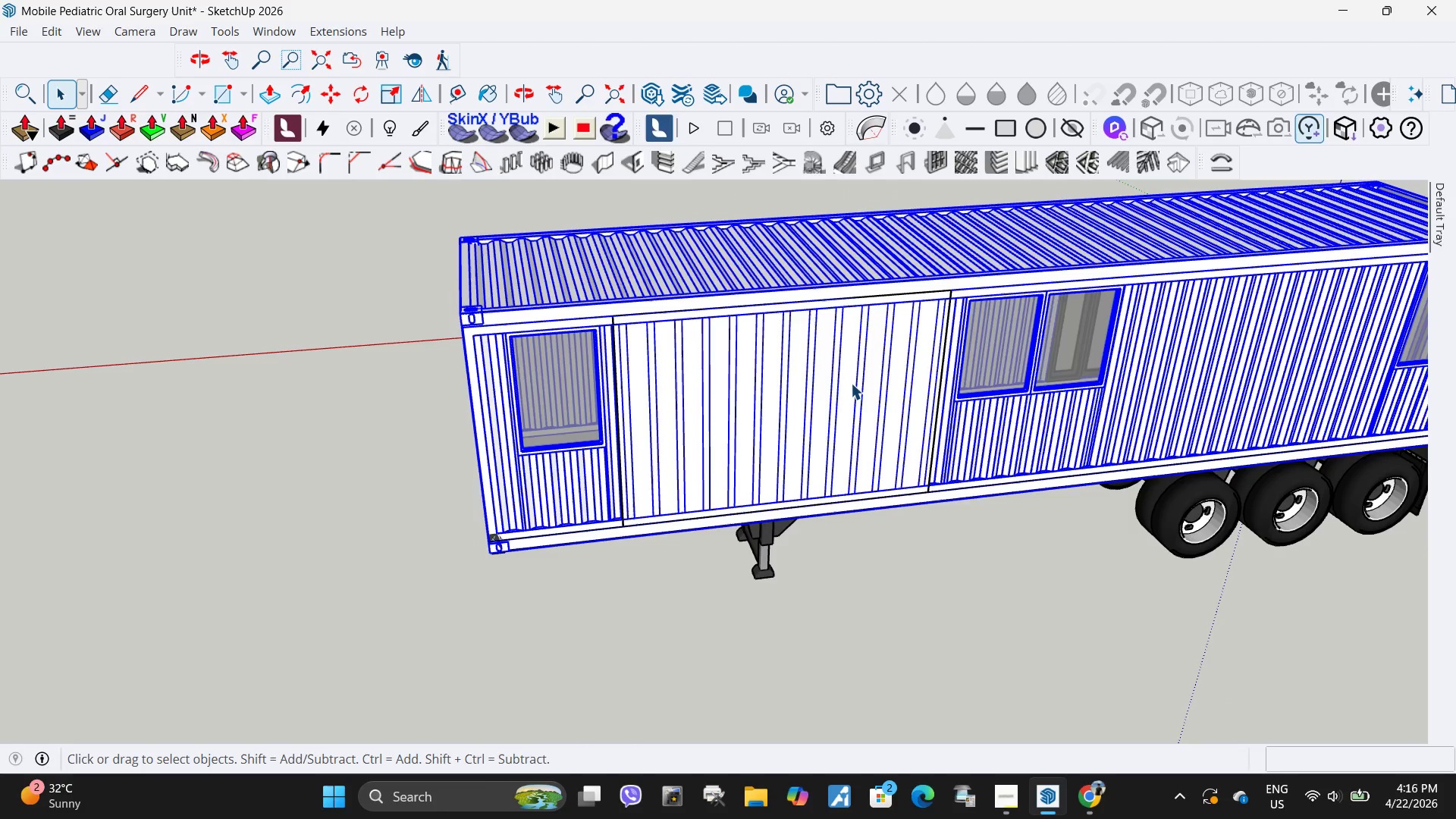 
left_click([851, 383])
 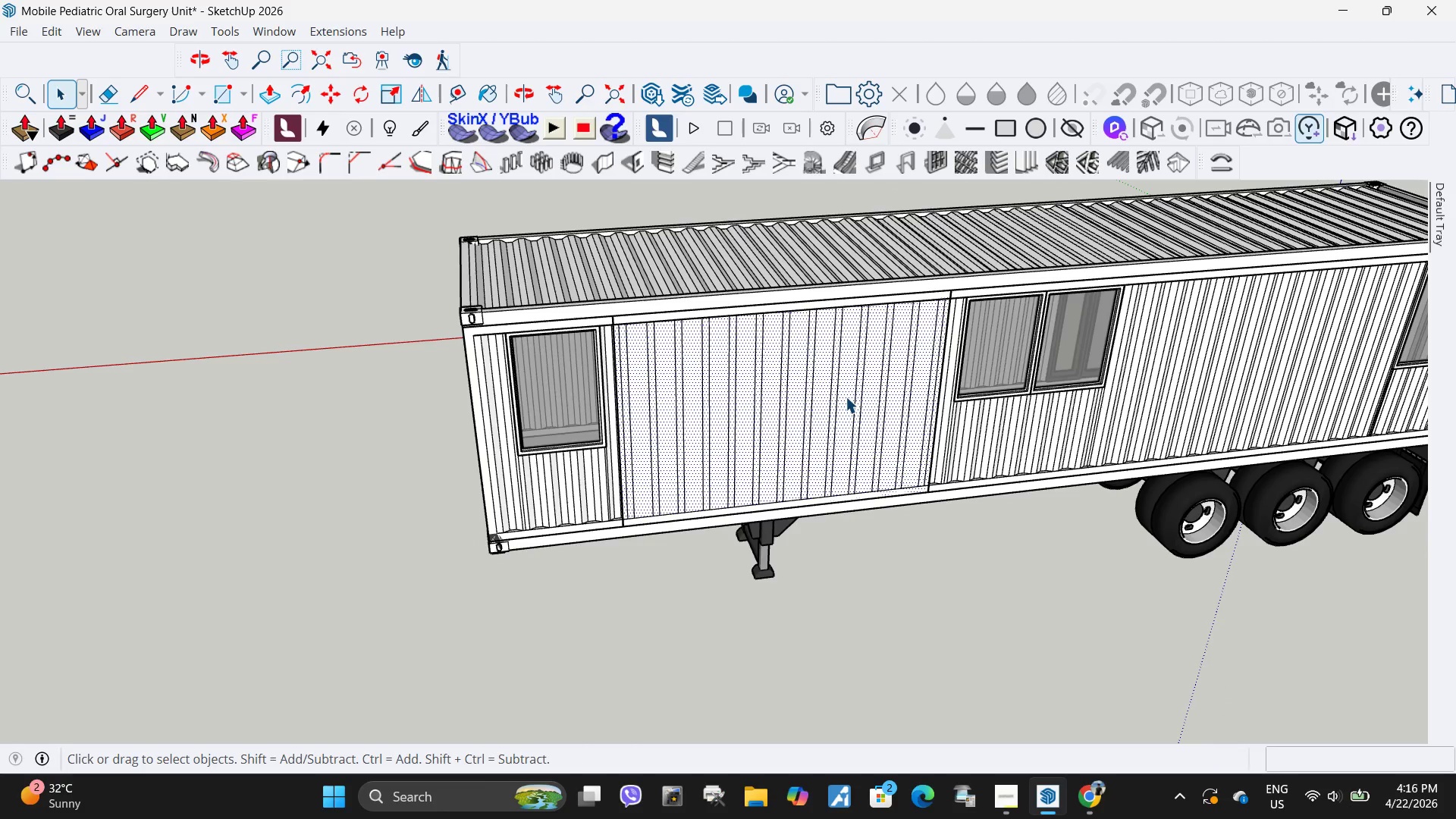 
scroll: coordinate [893, 327], scroll_direction: down, amount: 5.0
 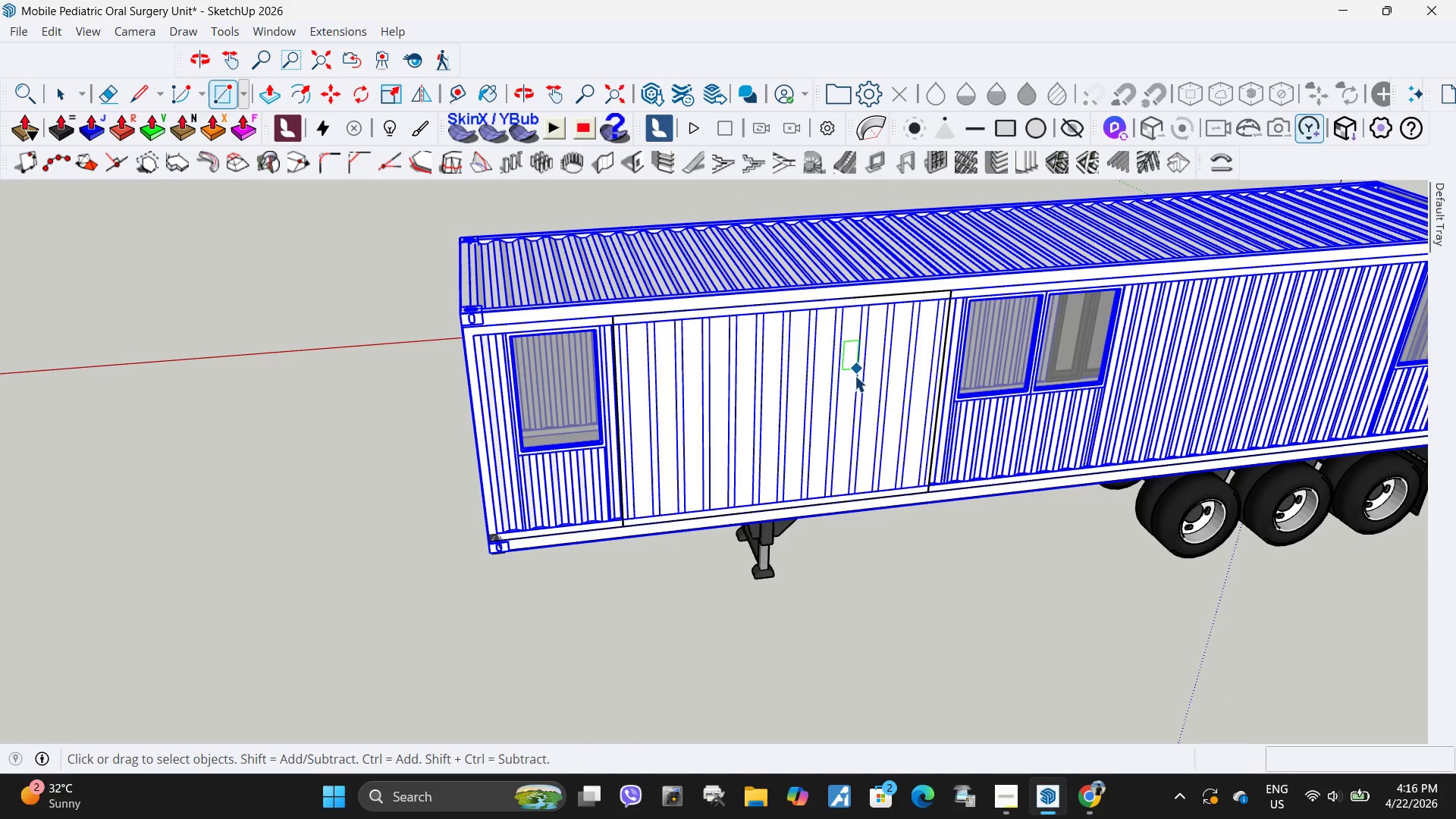 
key(P)
 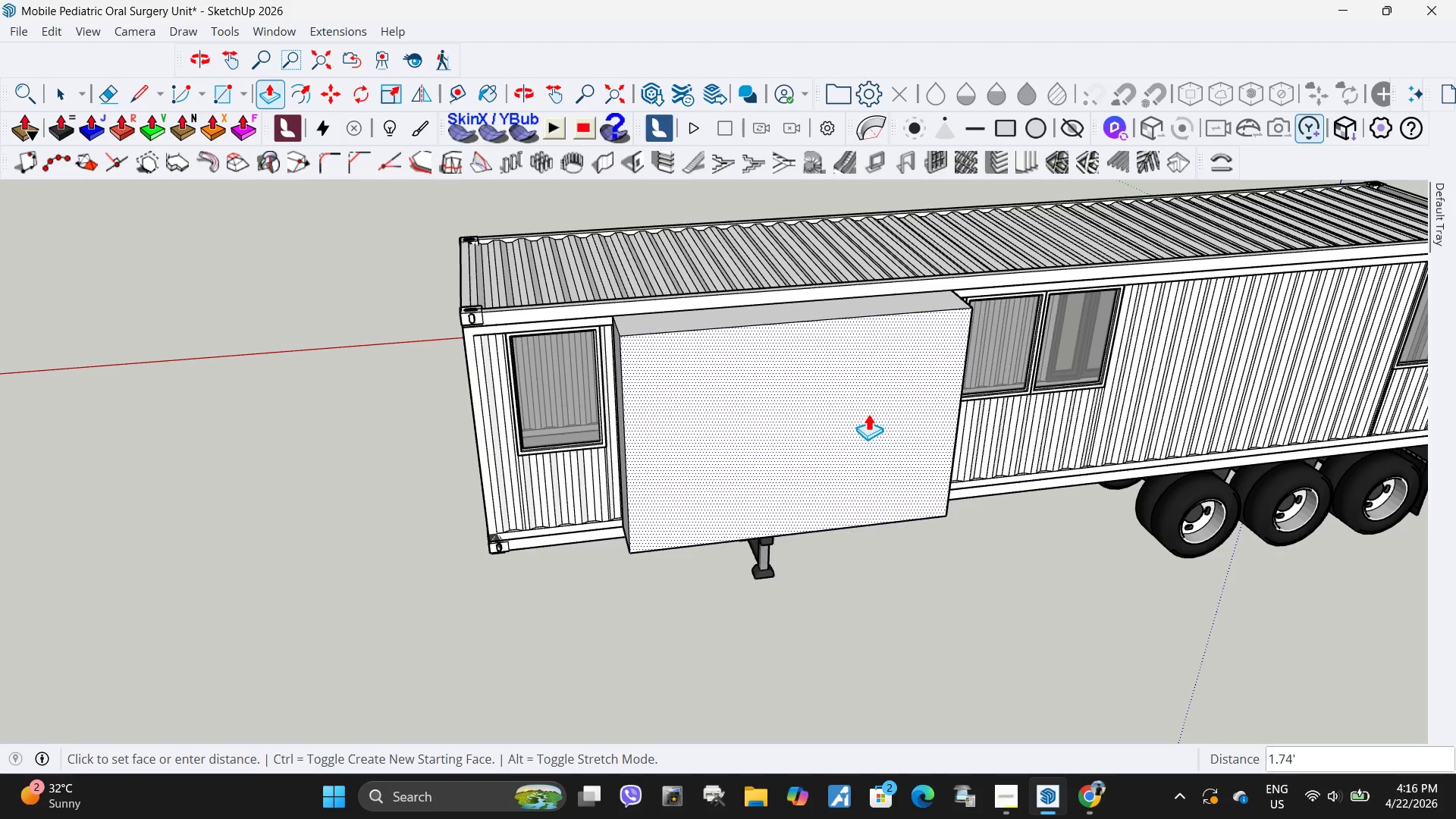 
wait(29.53)
 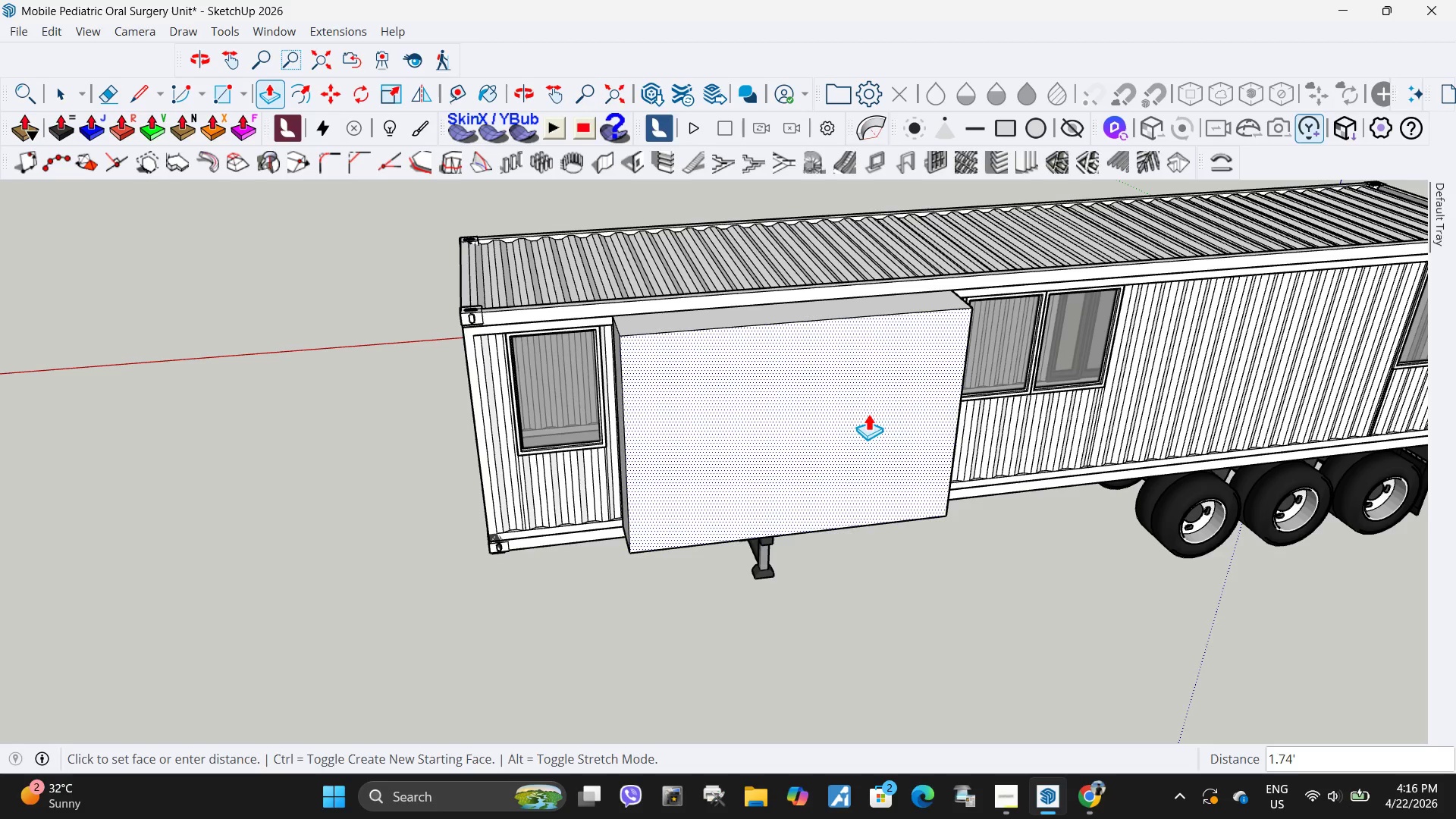 
key(F)
 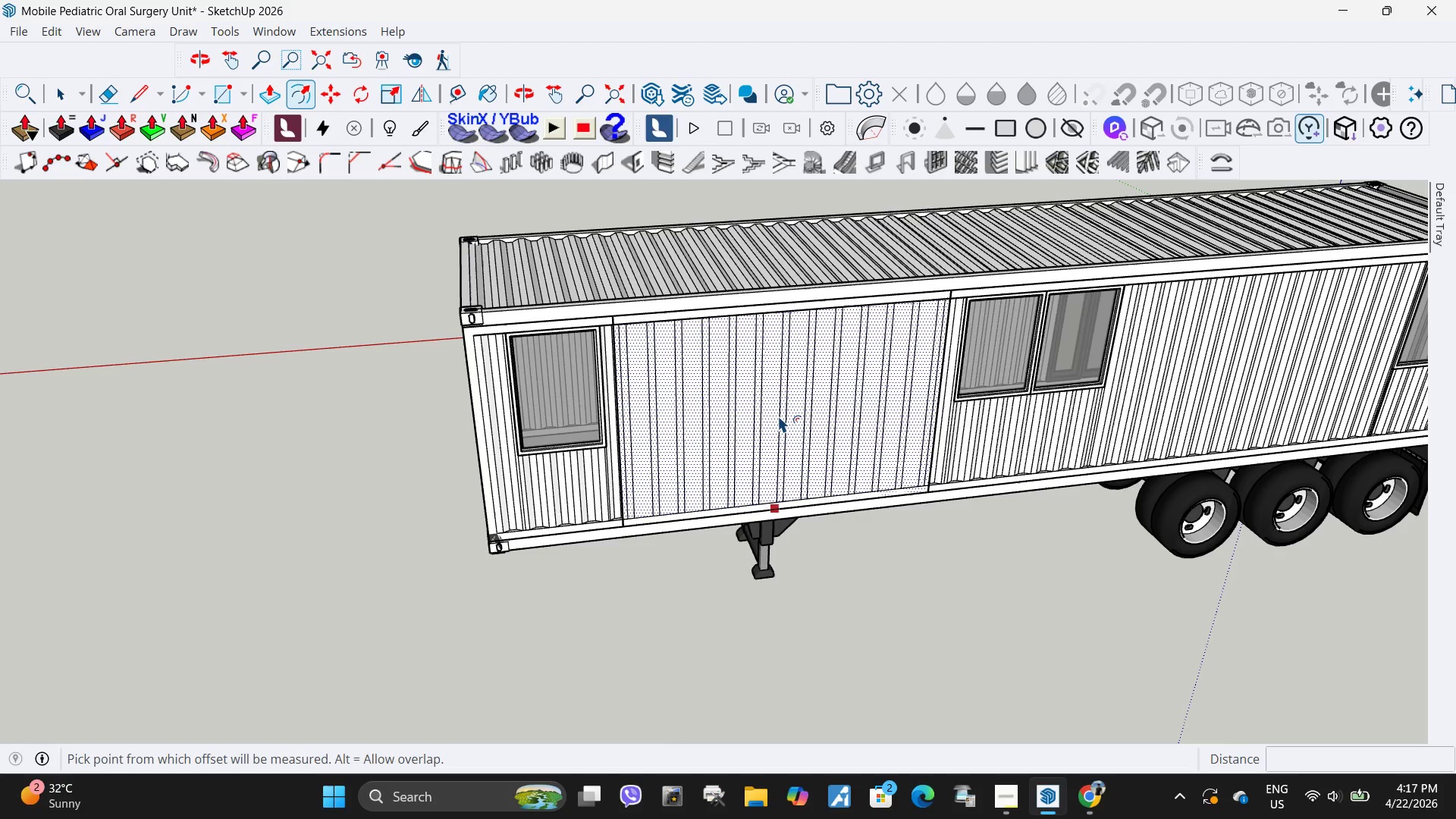 
left_click([778, 416])
 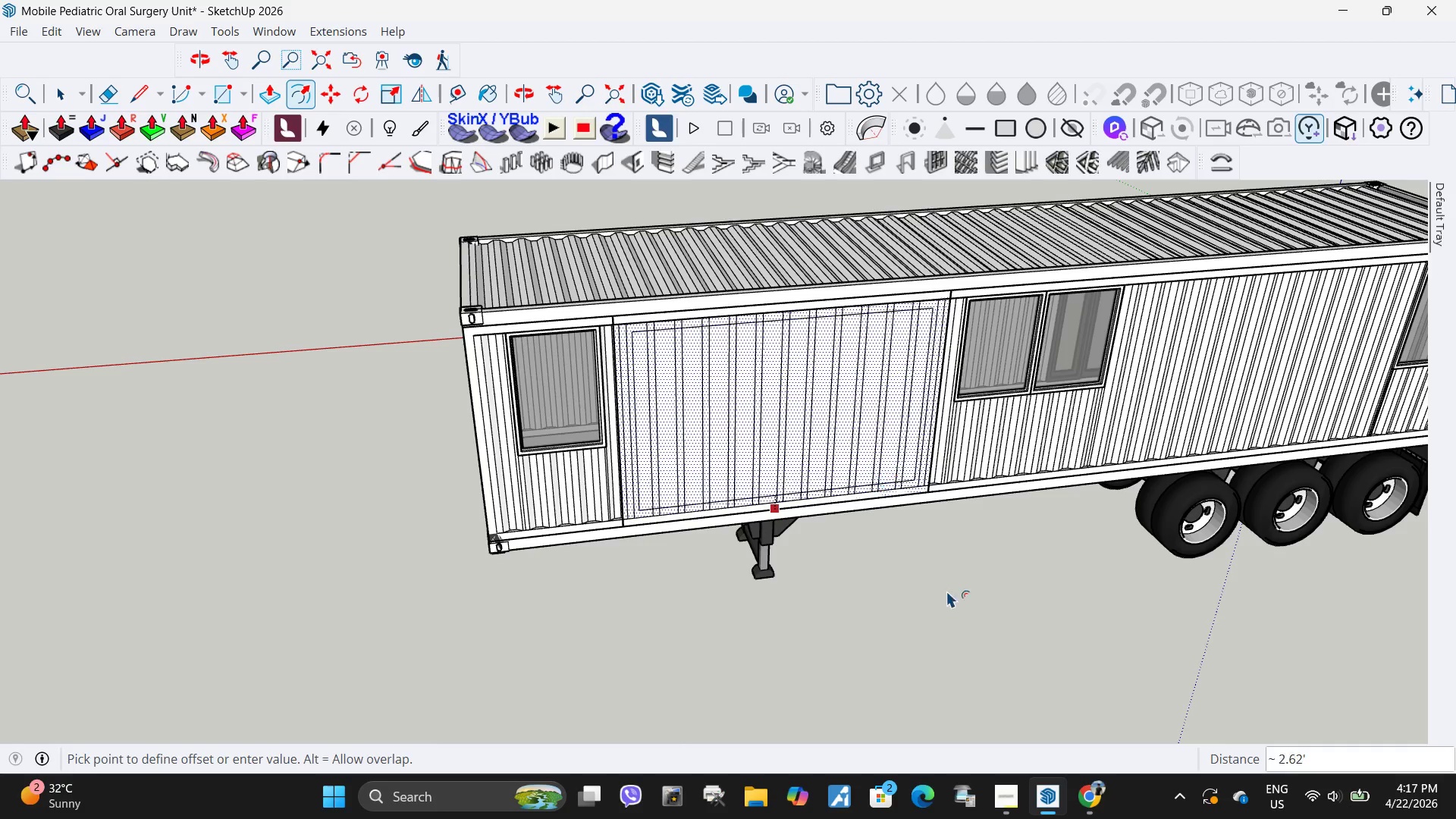 
key(Escape)
 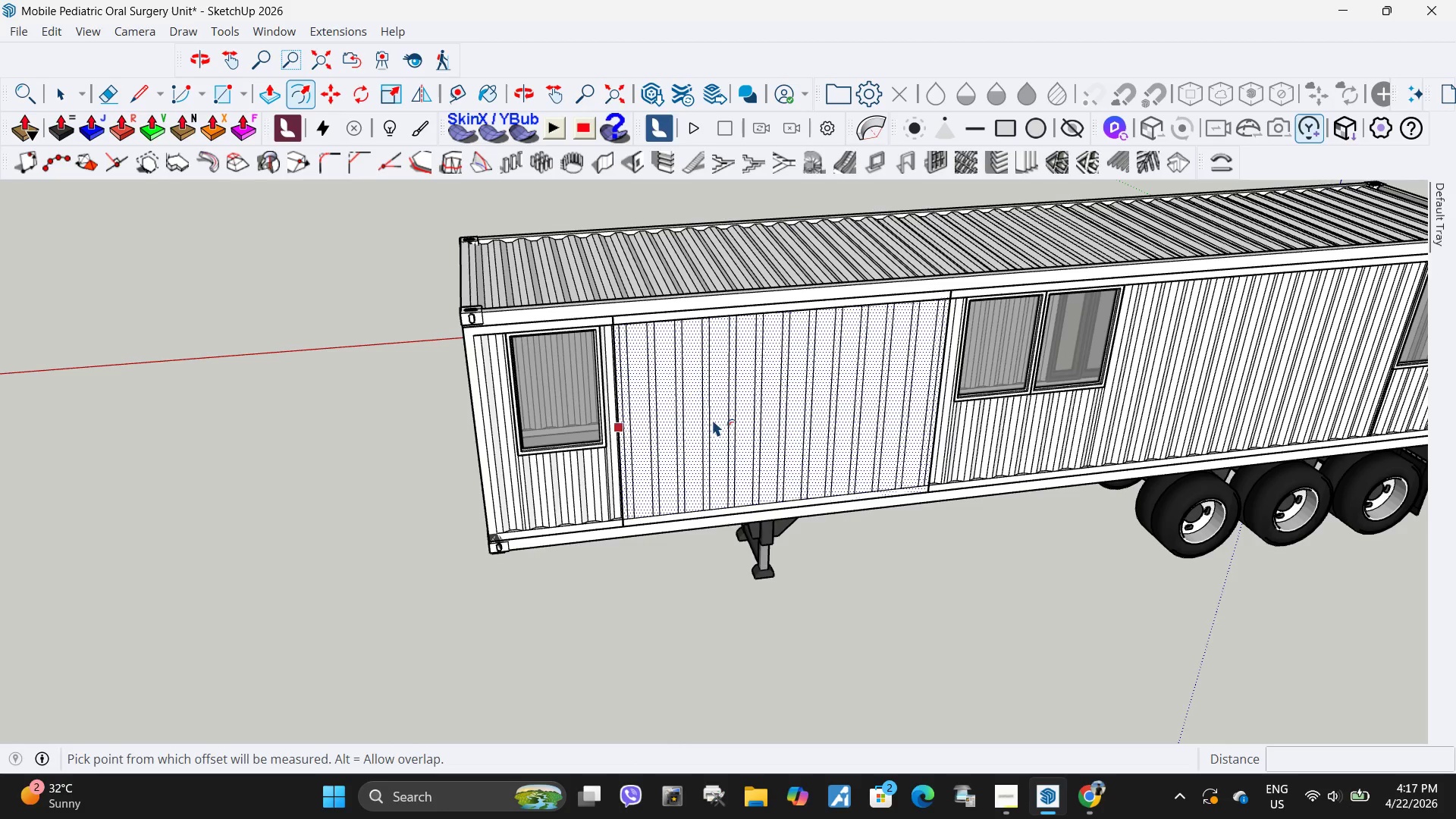 
key(P)
 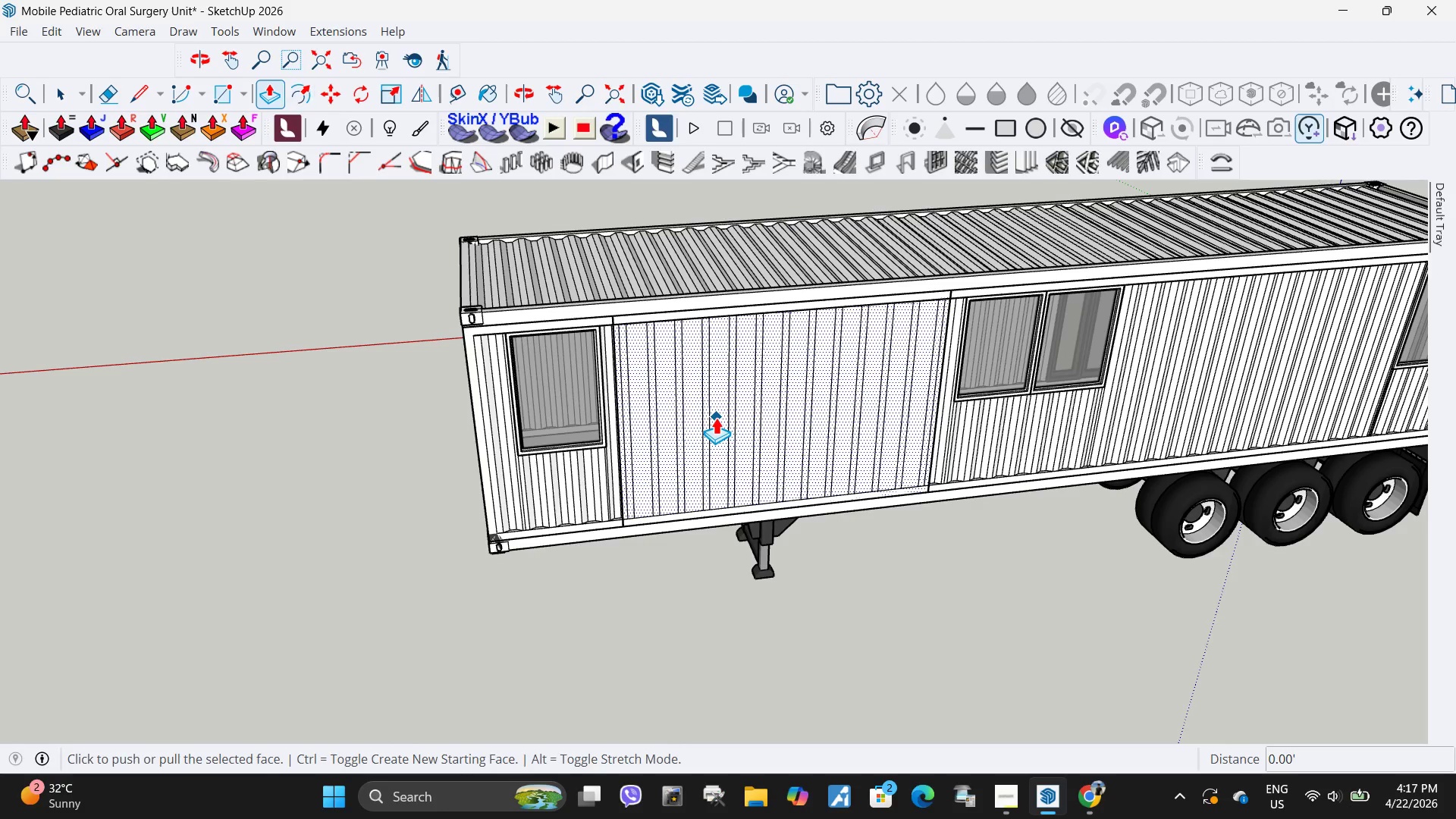 
left_click([716, 417])
 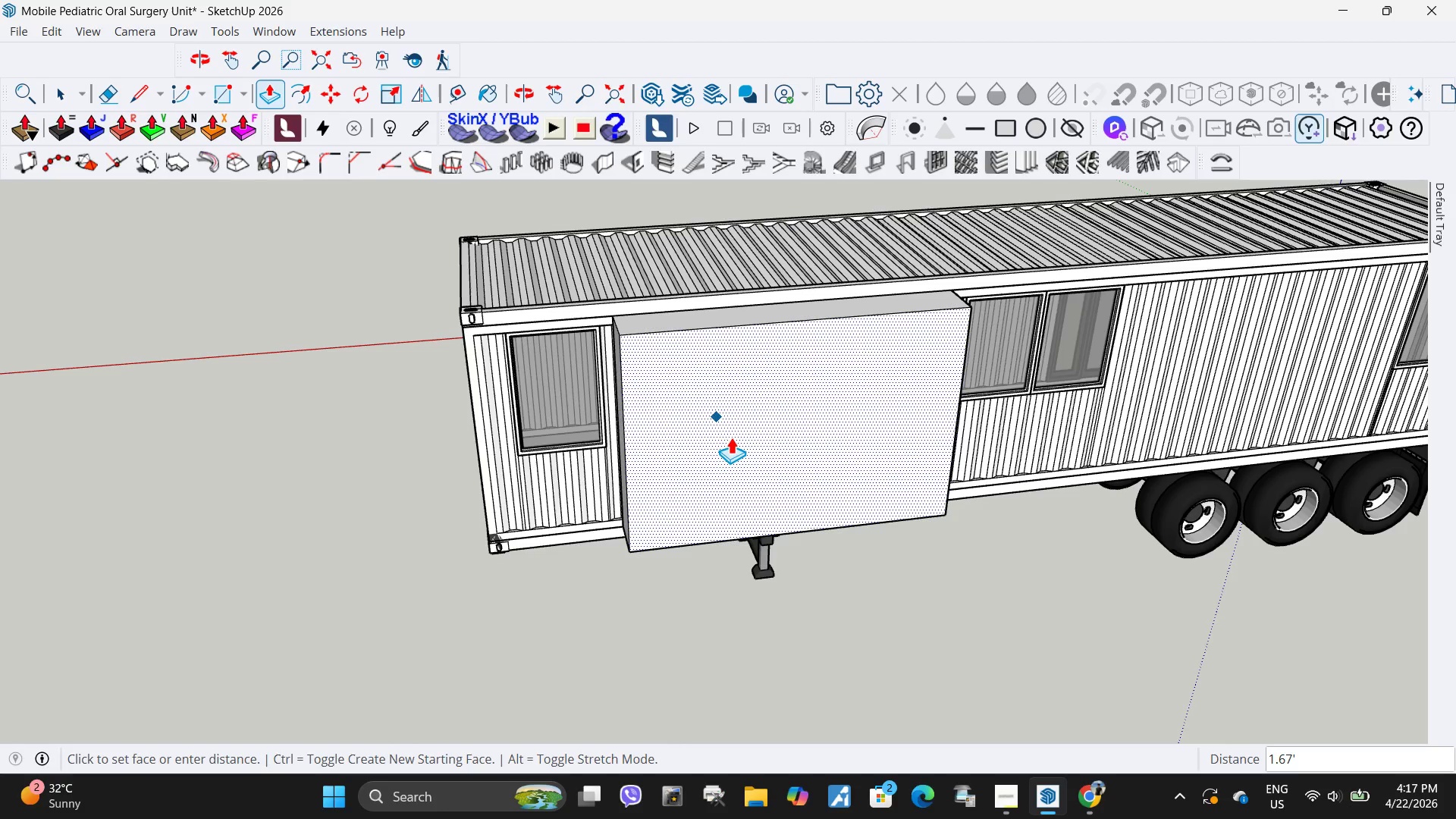 
key(NumpadDecimal)
 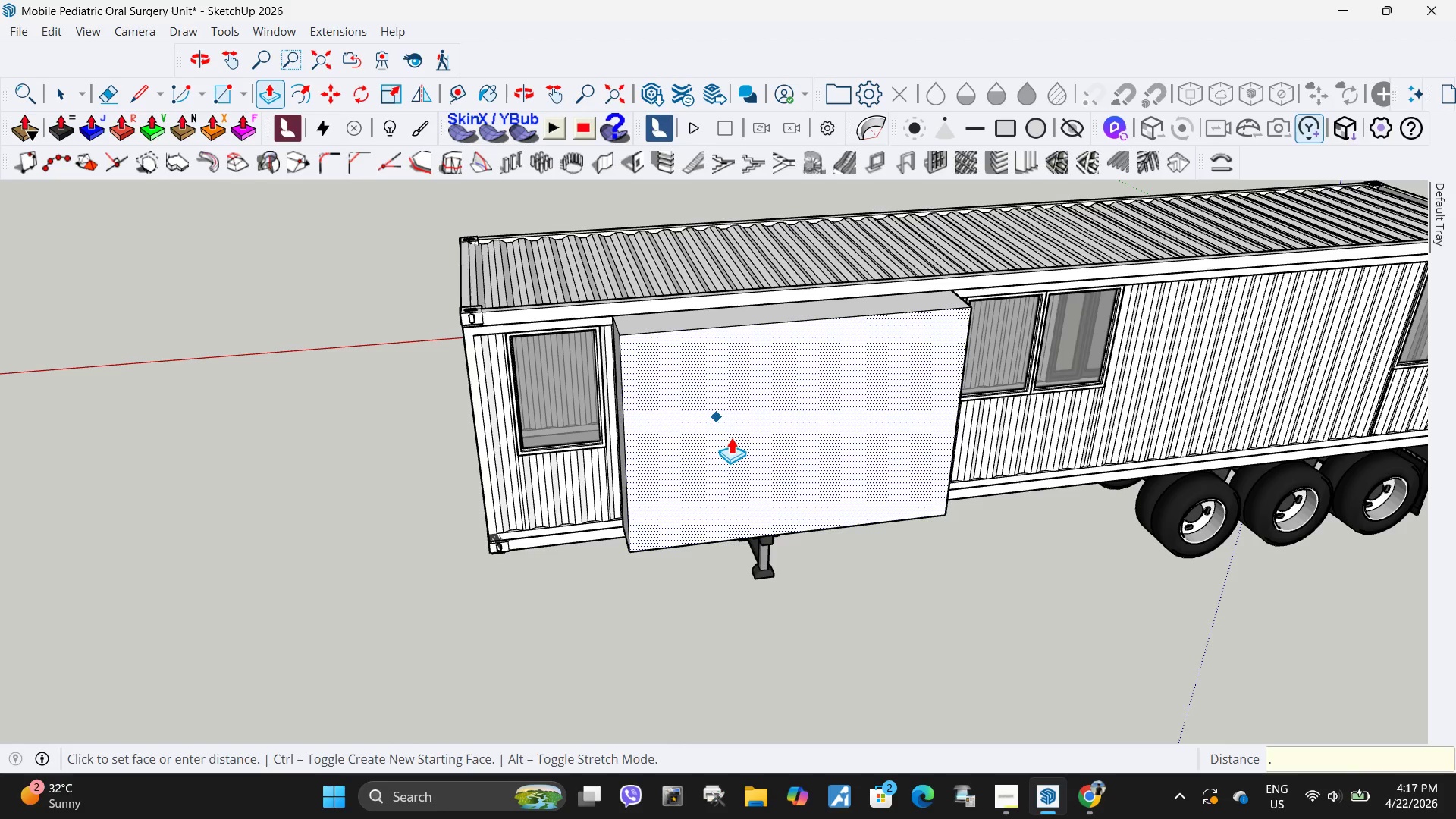 
key(Numpad4)
 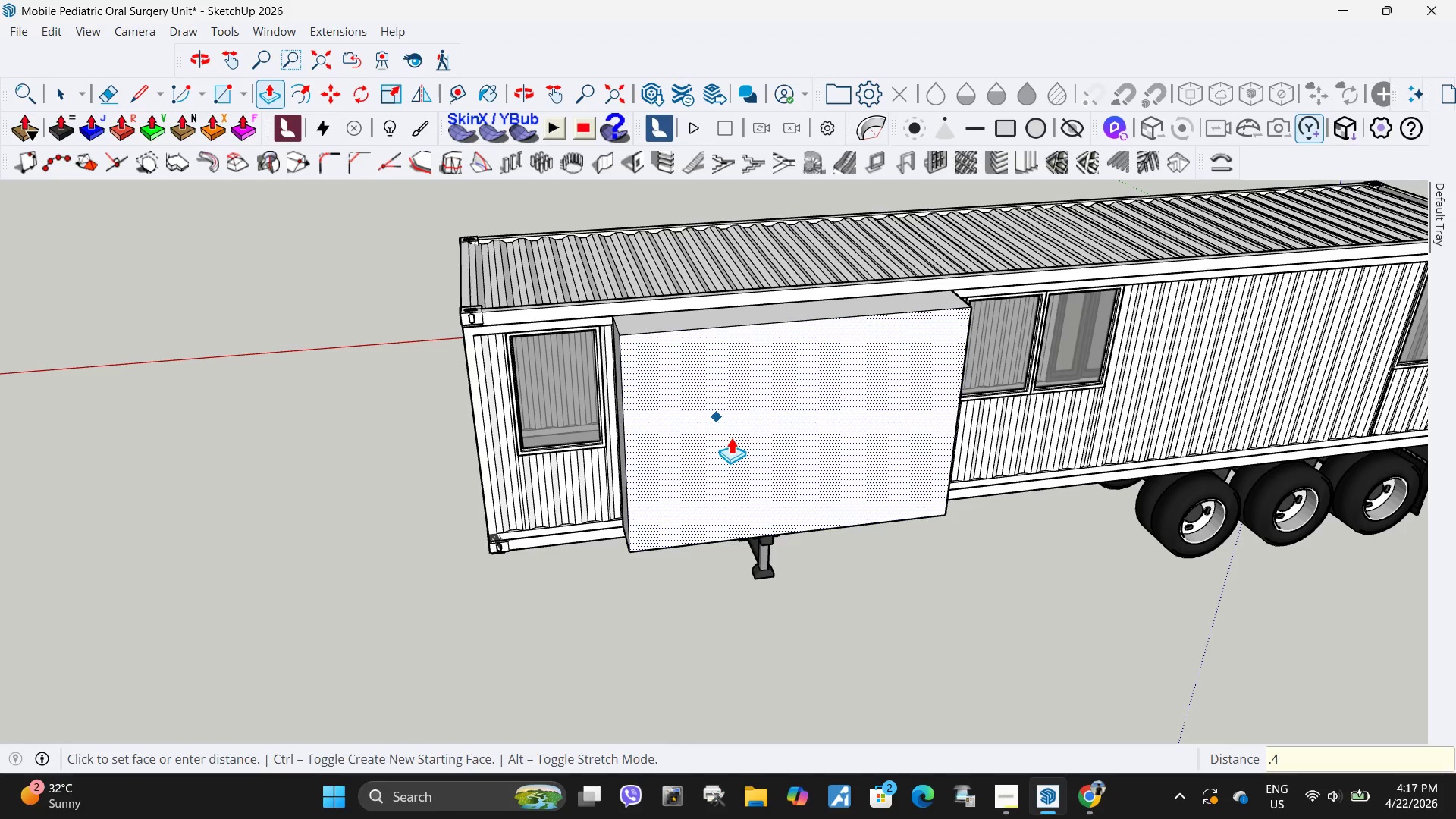 
key(Numpad5)
 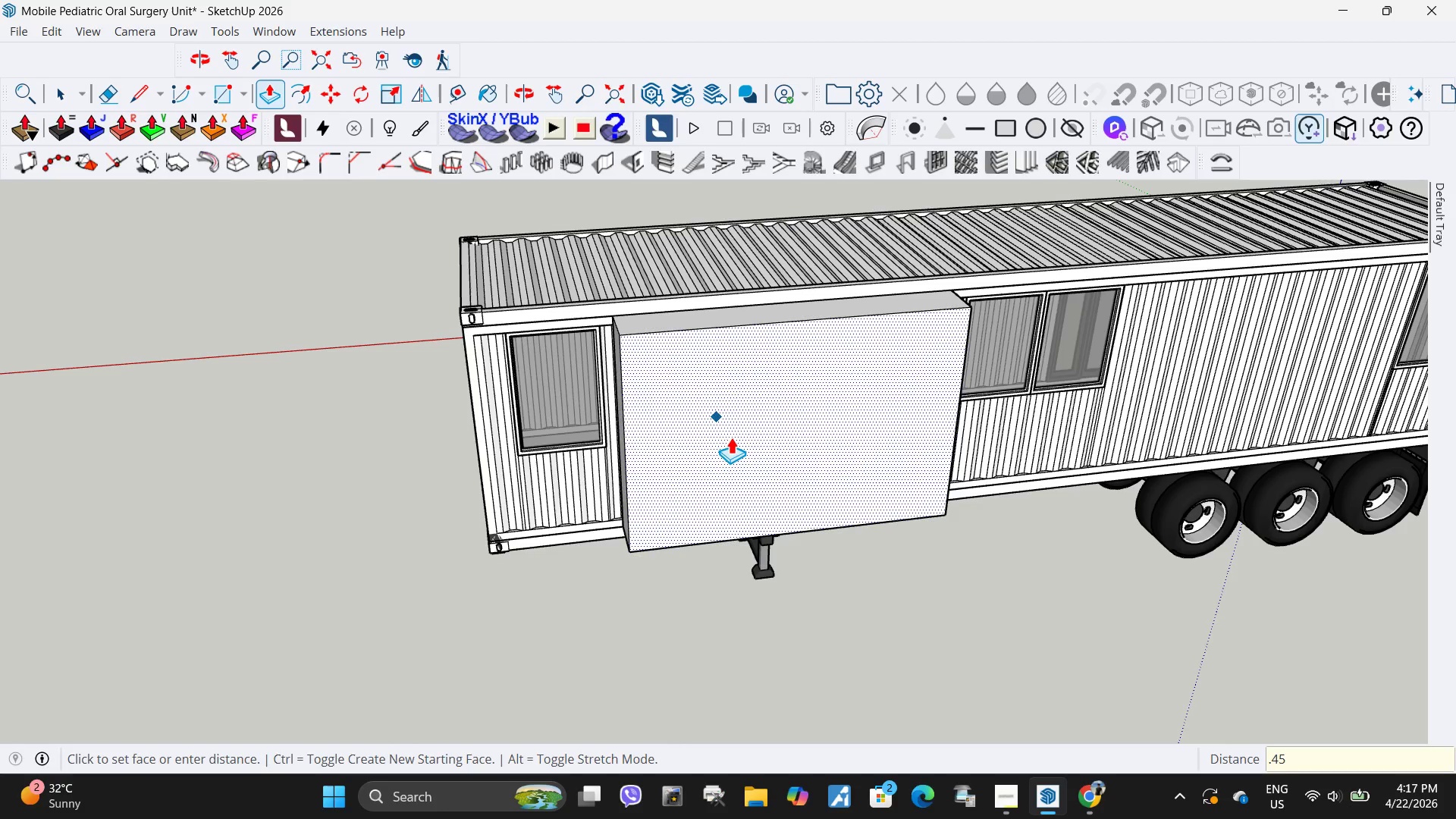 
key(NumpadEnter)
 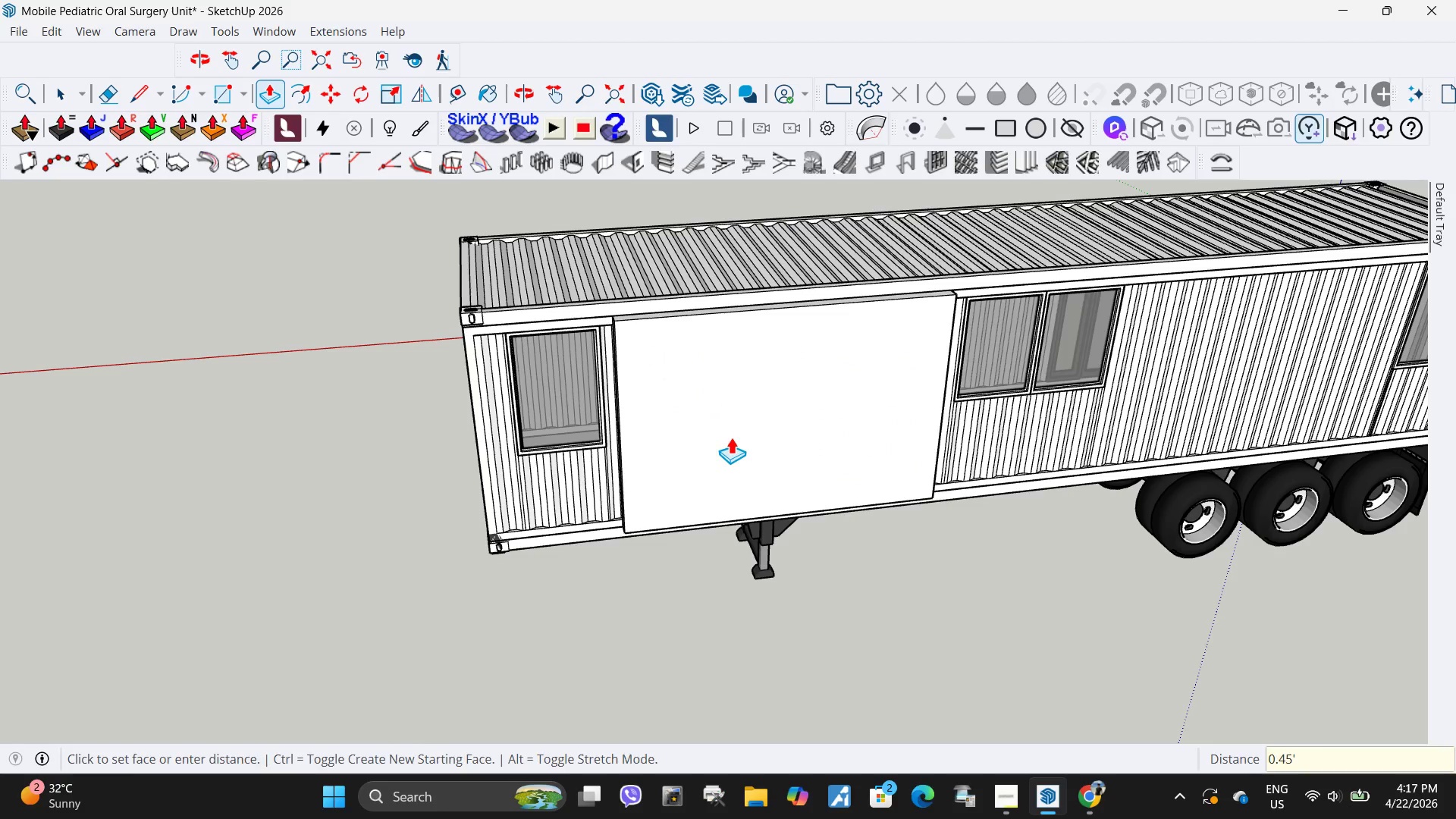 
key(Space)
 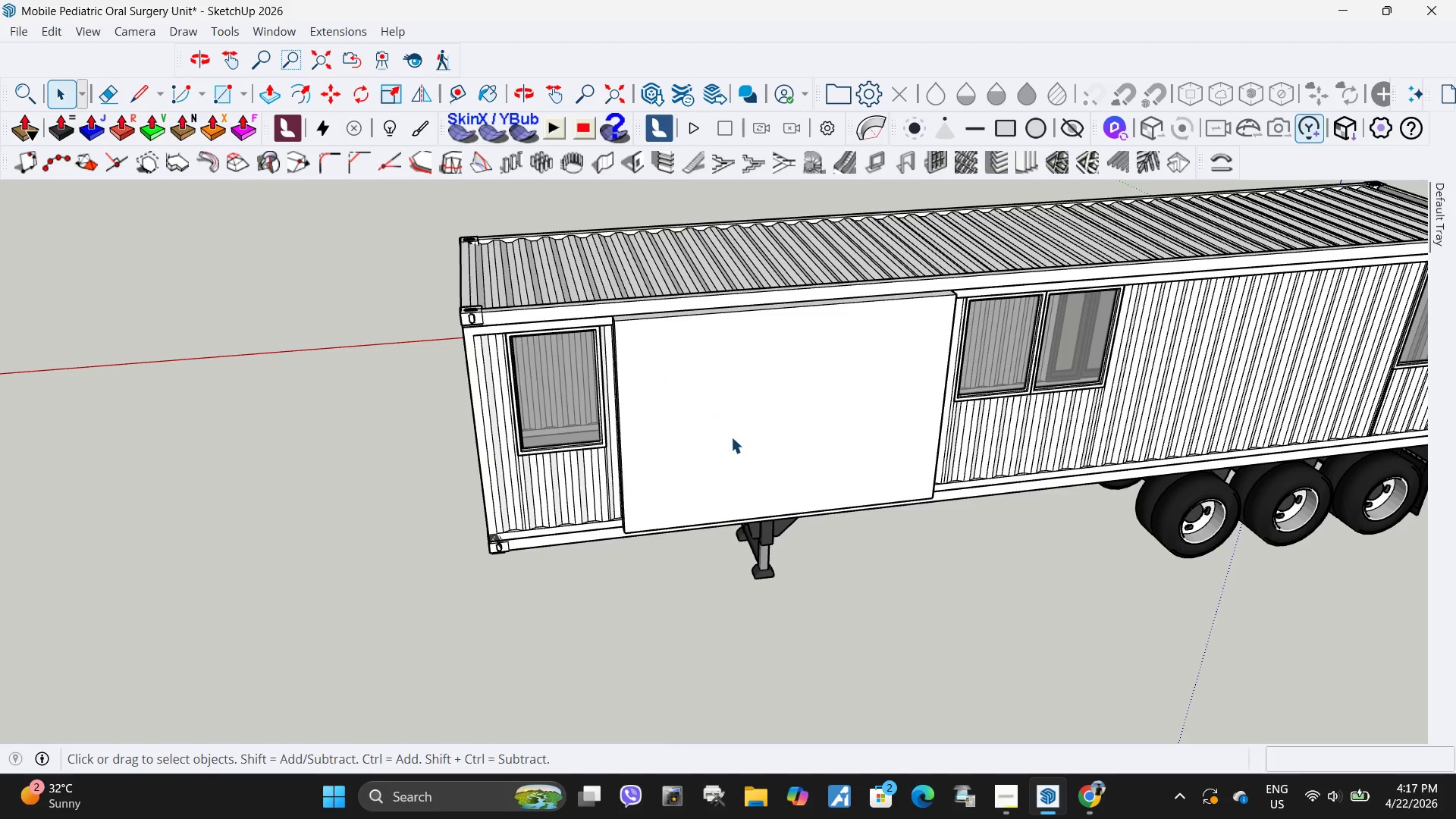 
left_click([731, 437])
 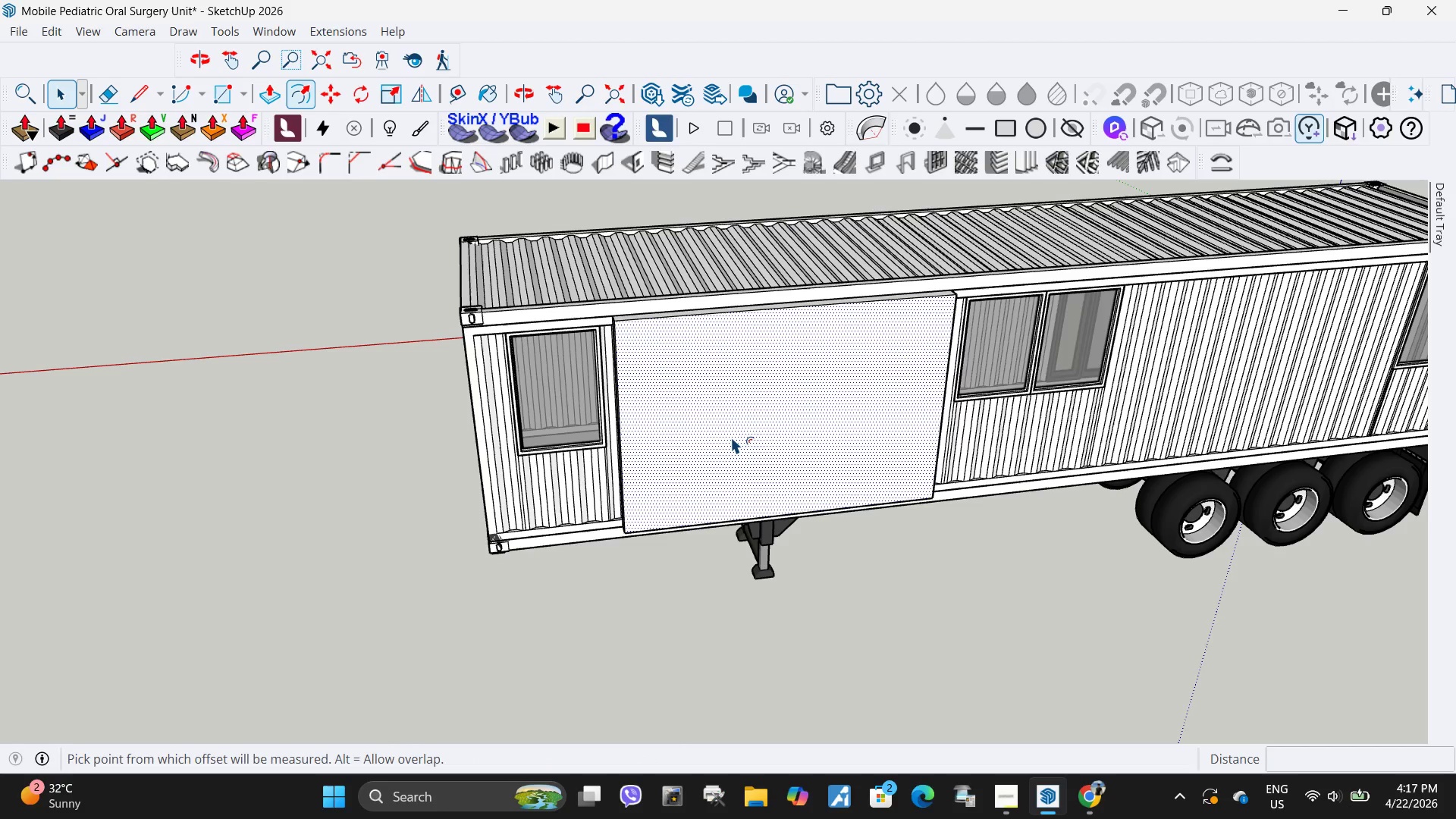 
key(F)
 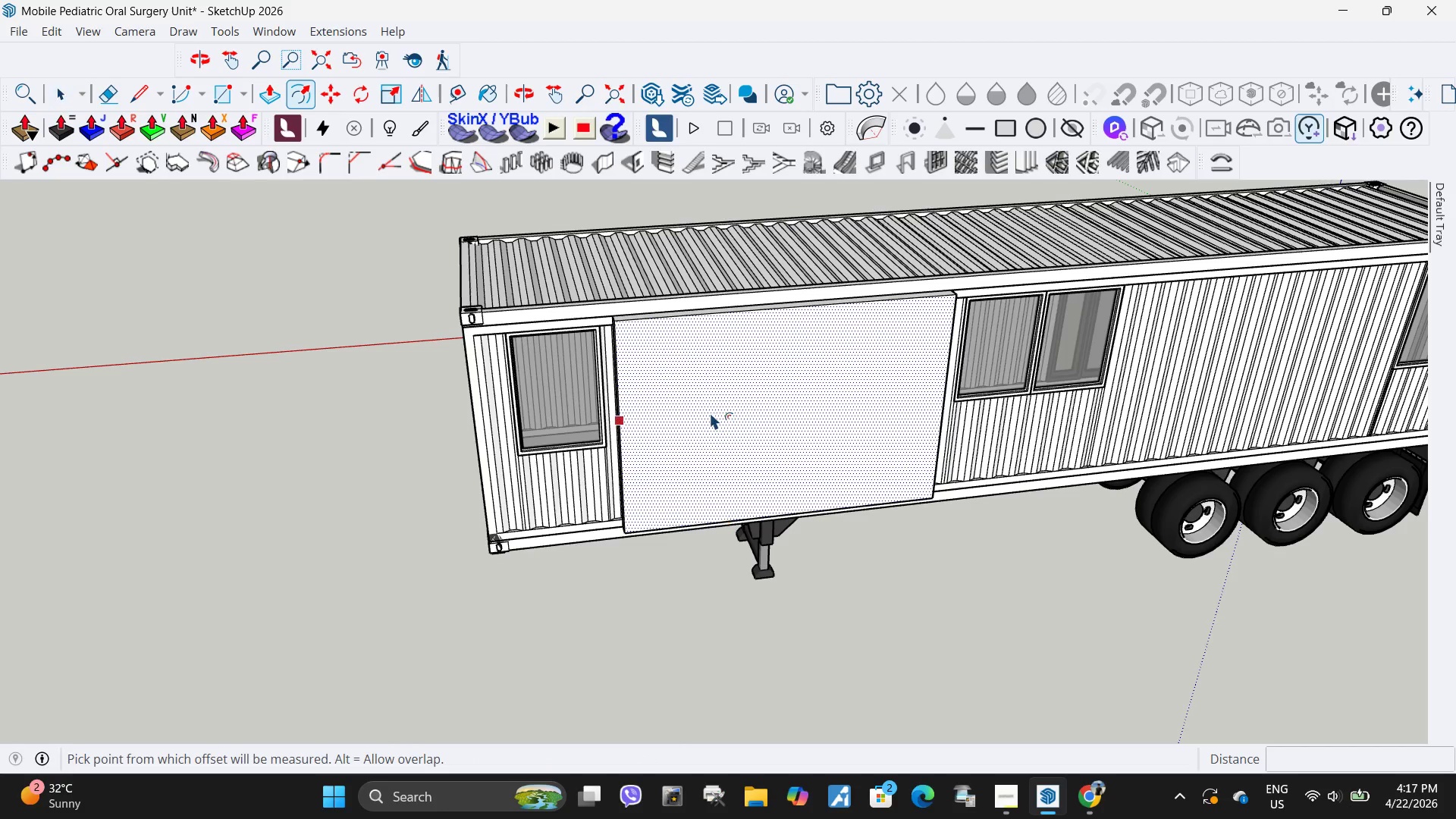 
left_click([710, 413])
 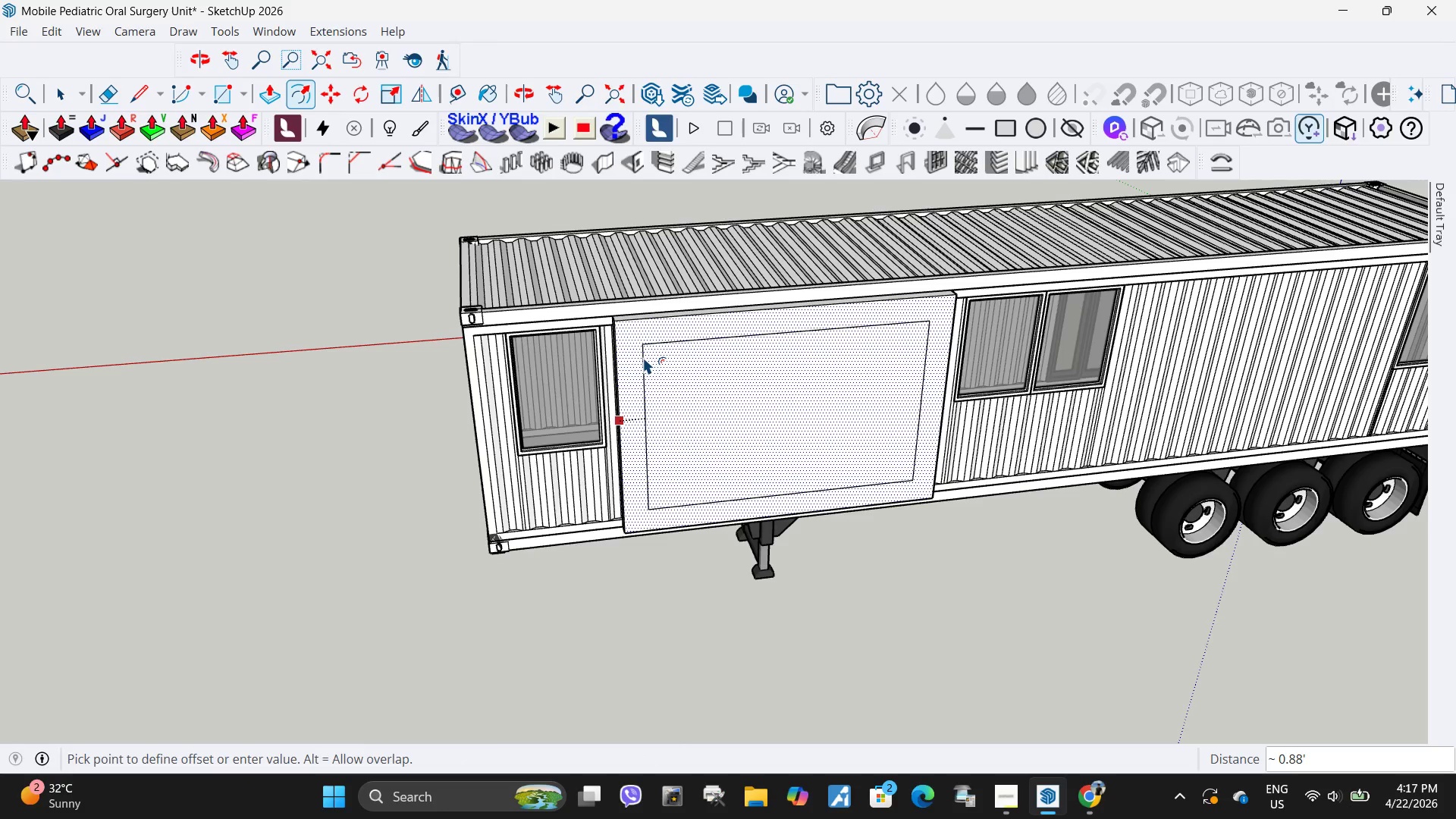 
key(NumpadDecimal)
 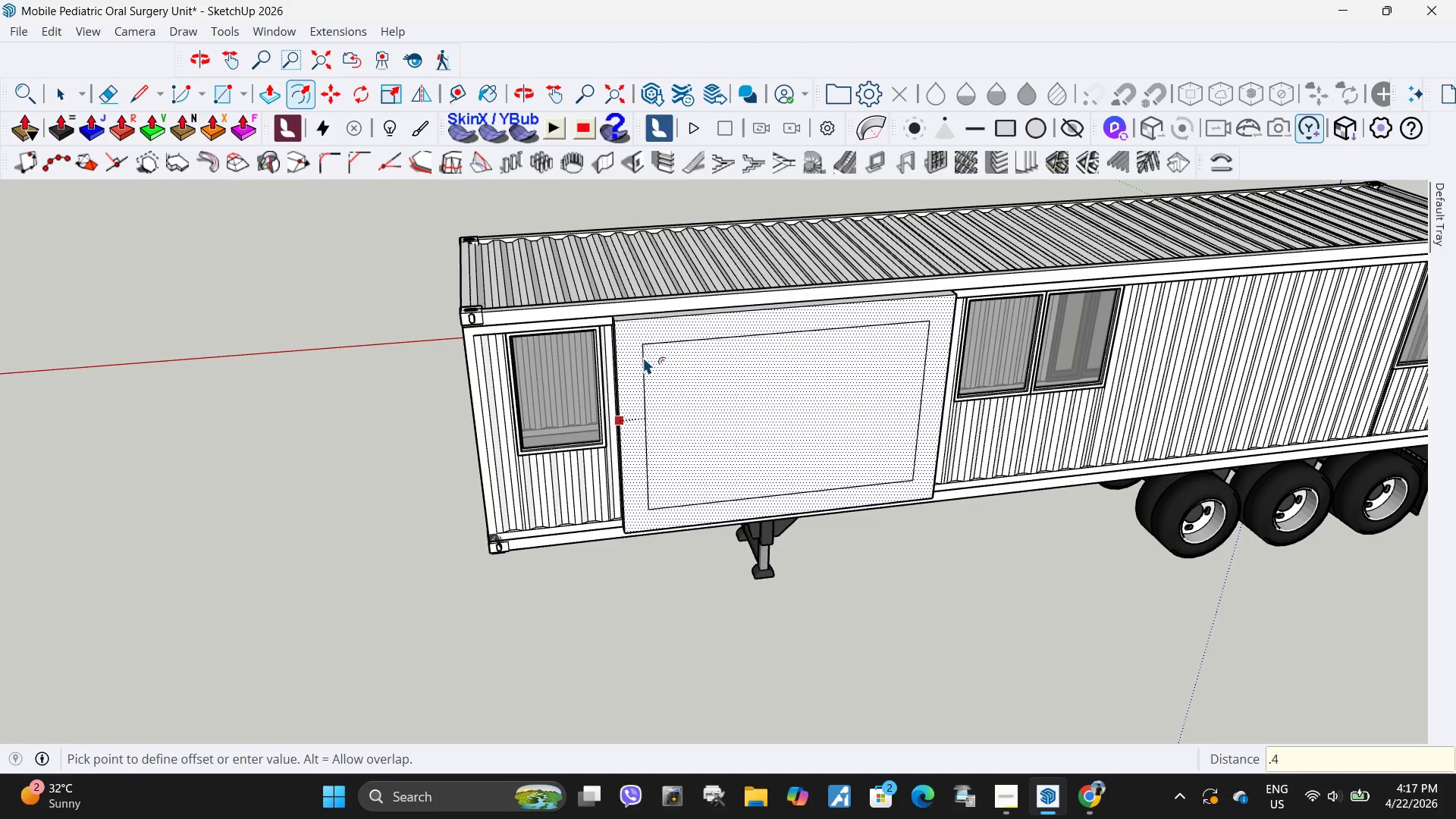 
key(Numpad4)
 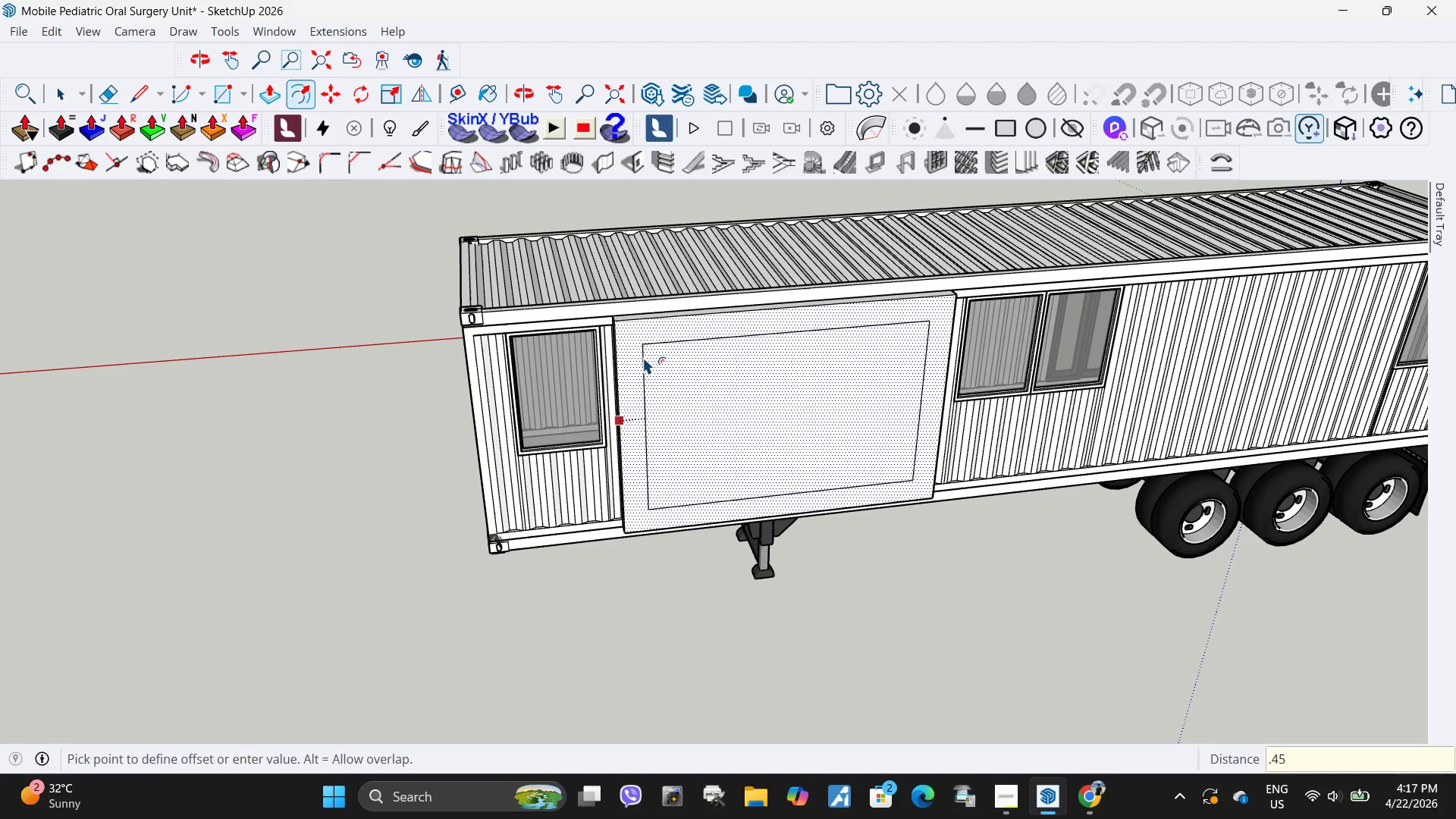 
key(Numpad5)
 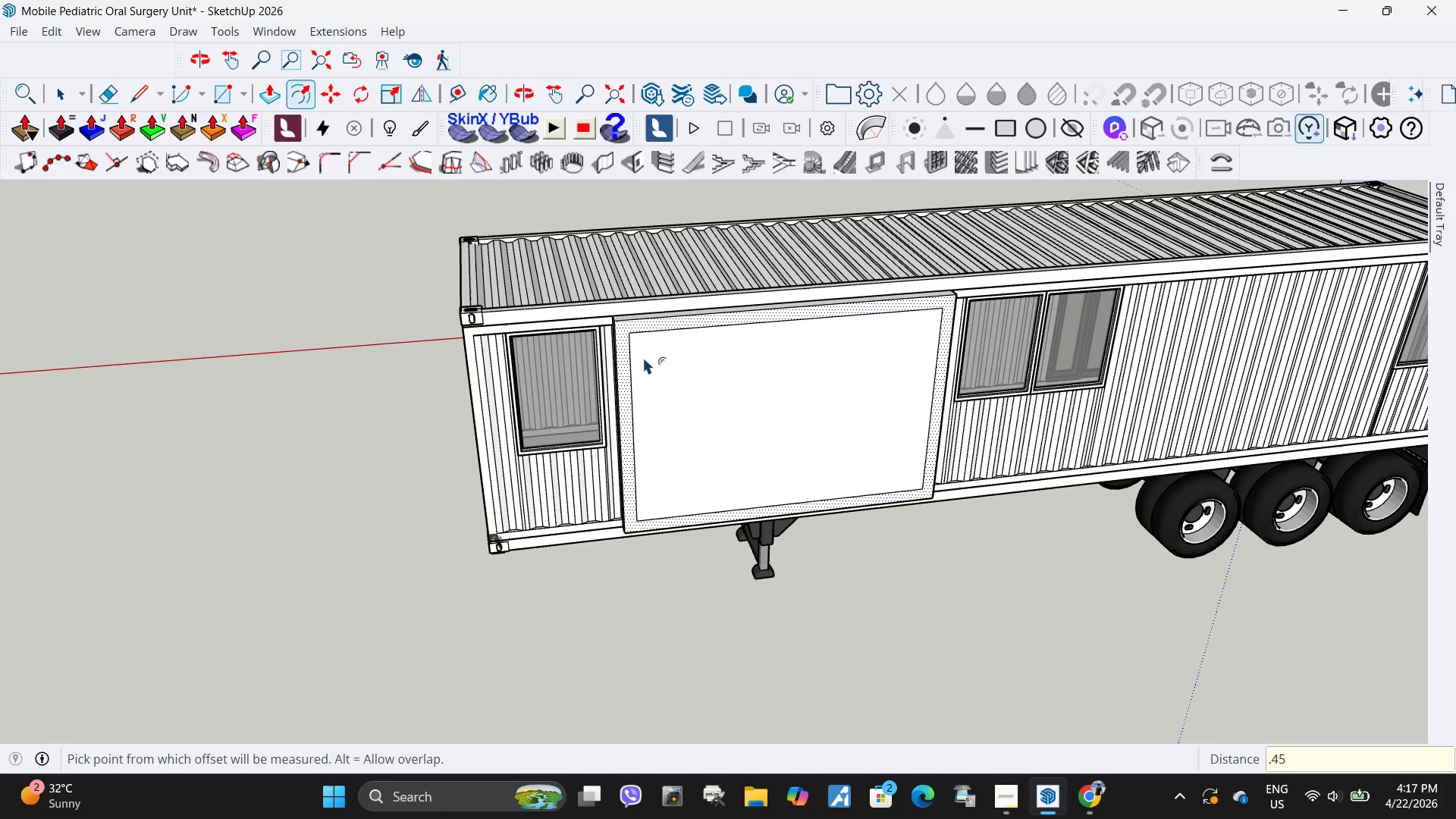 
key(NumpadEnter)
 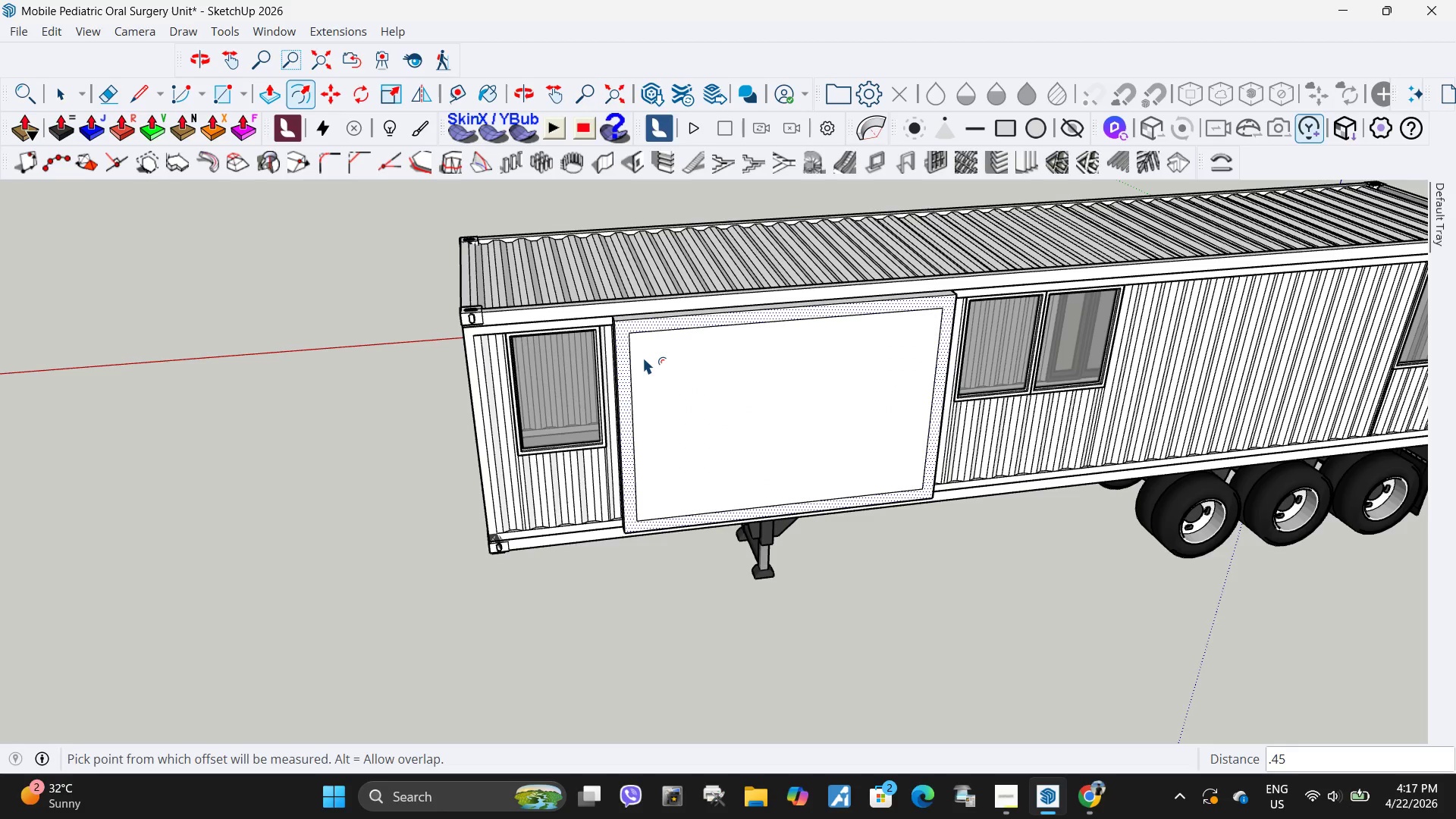 
wait(11.62)
 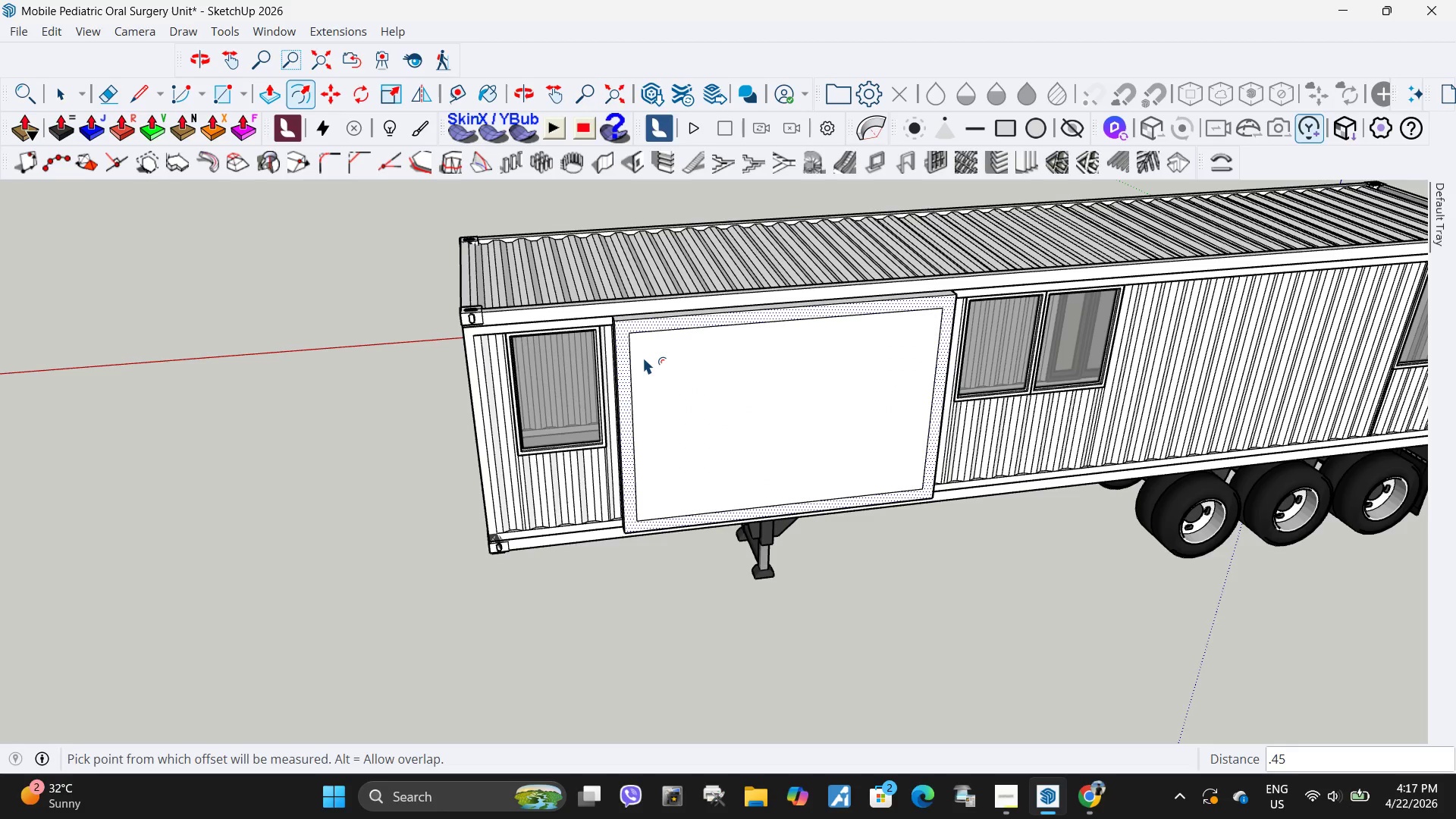 
key(Space)
 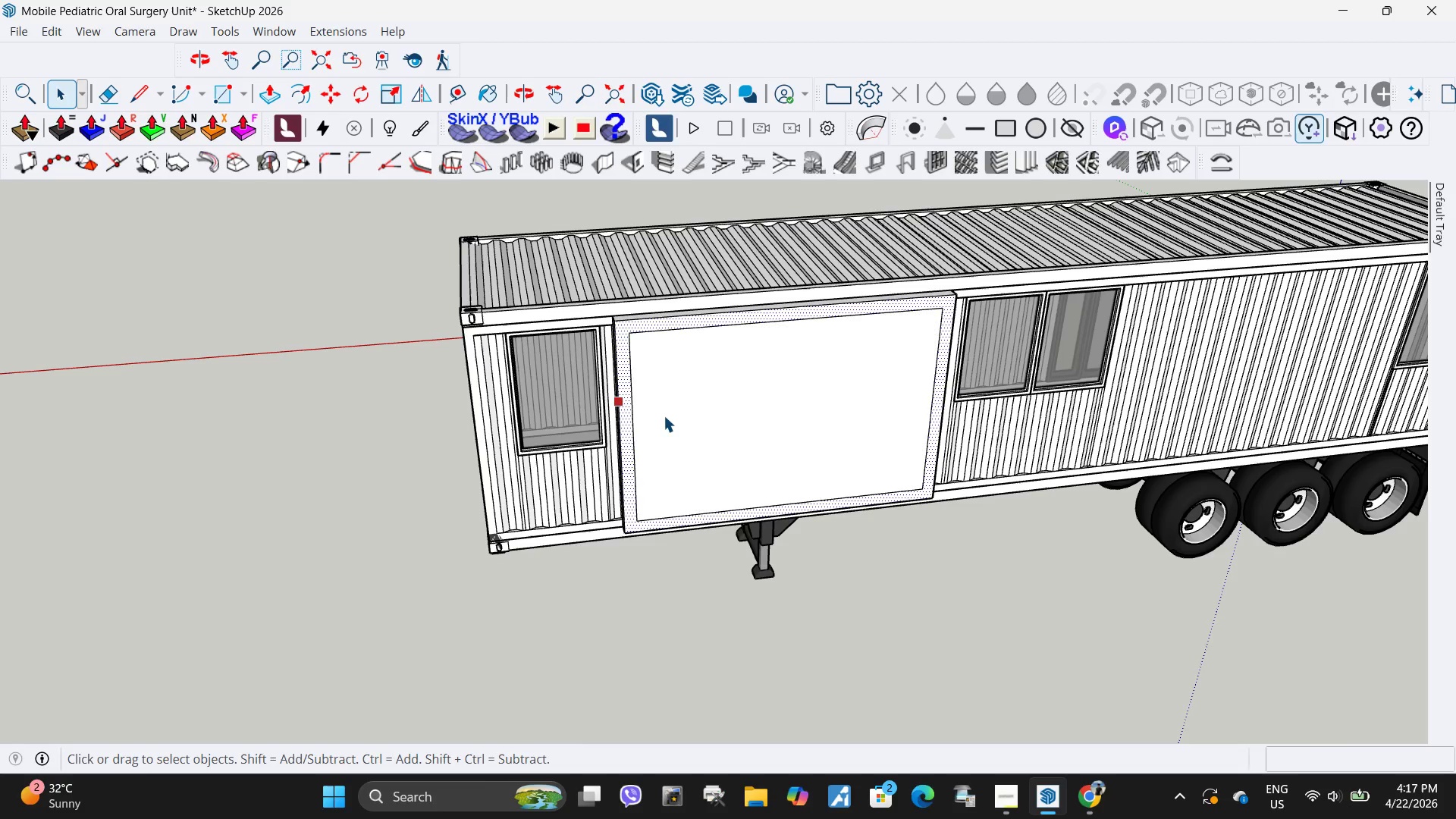 
left_click([664, 416])
 